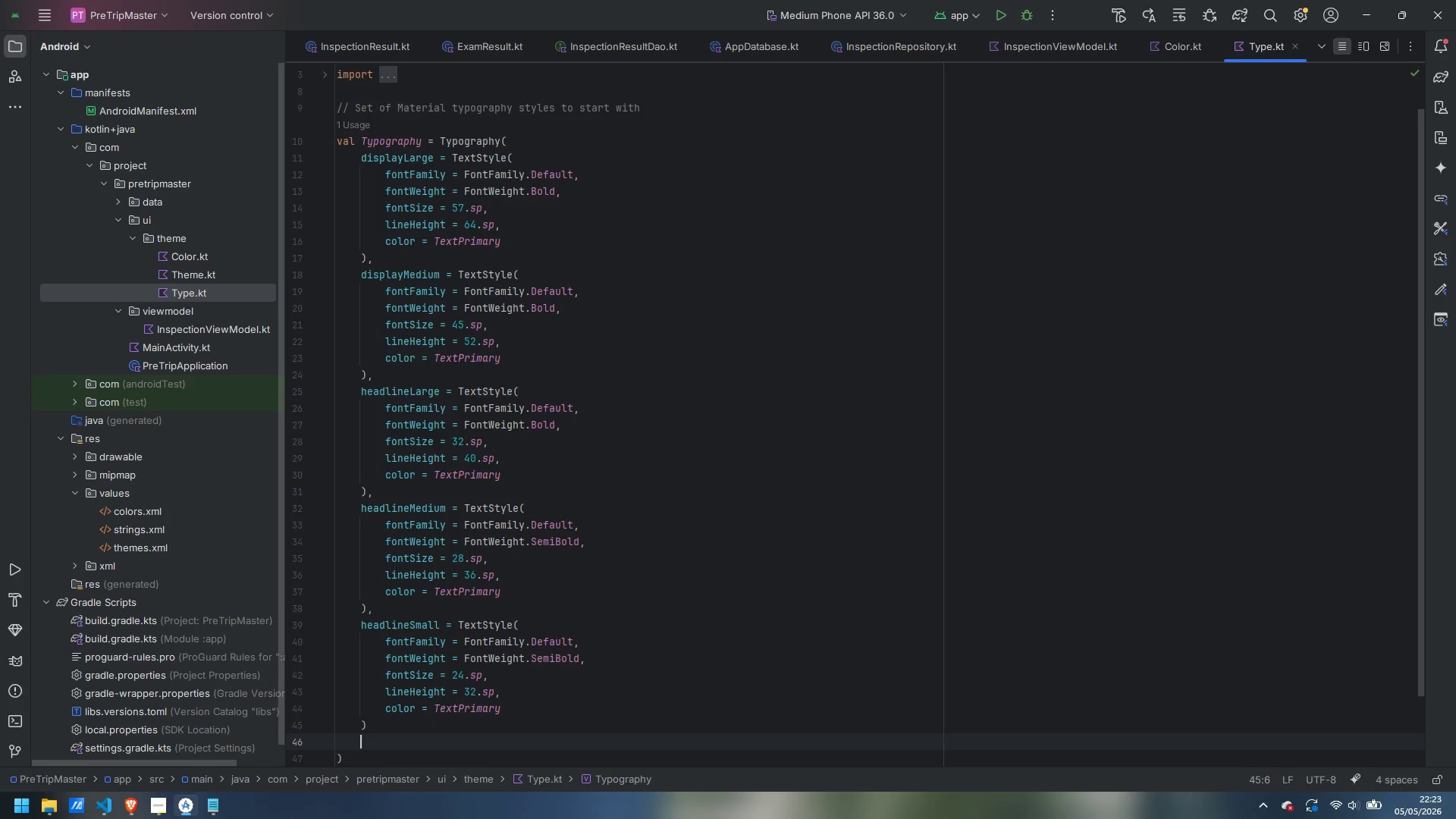 
key(Enter)
 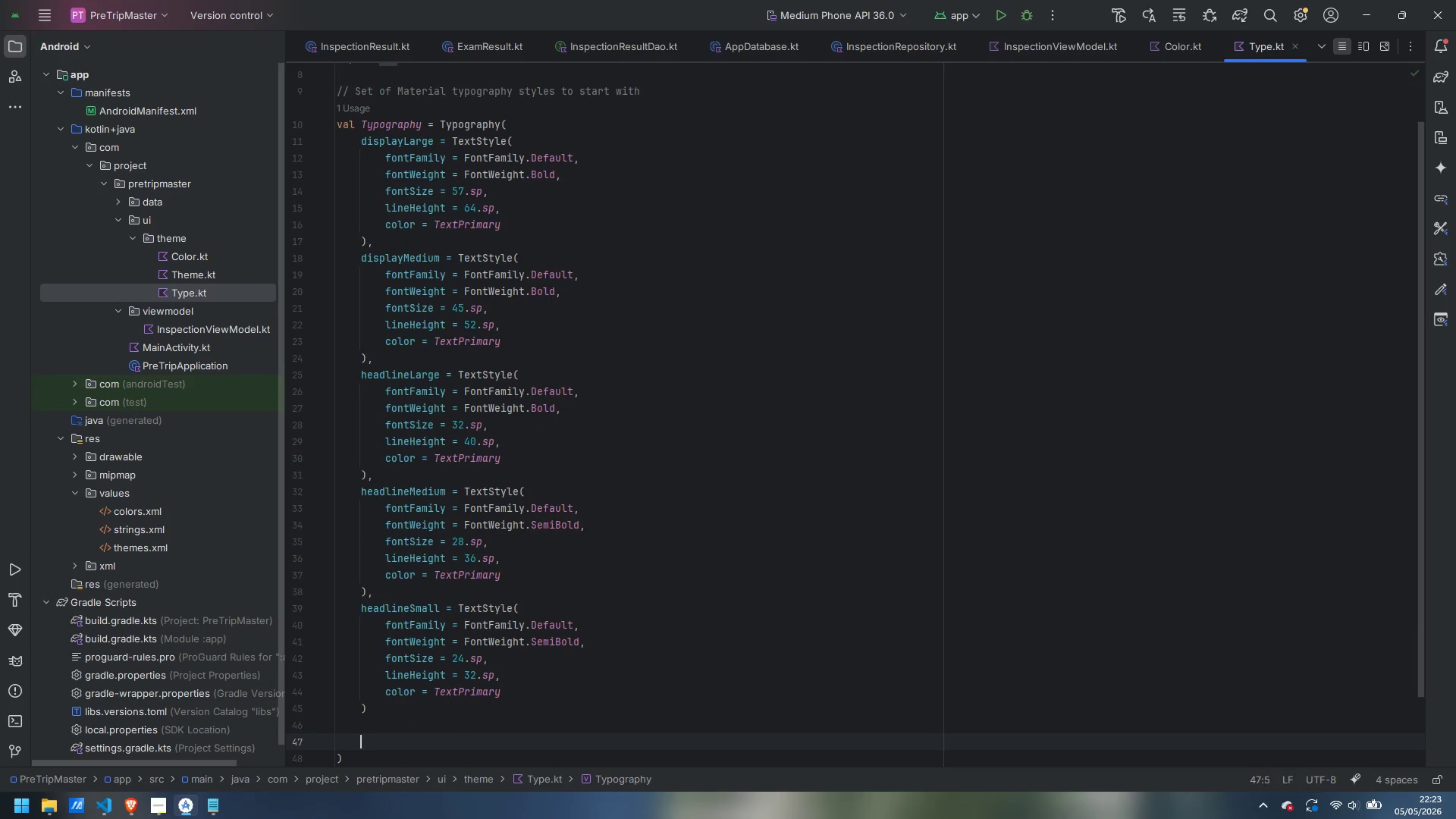 
key(Control+ControlLeft)
 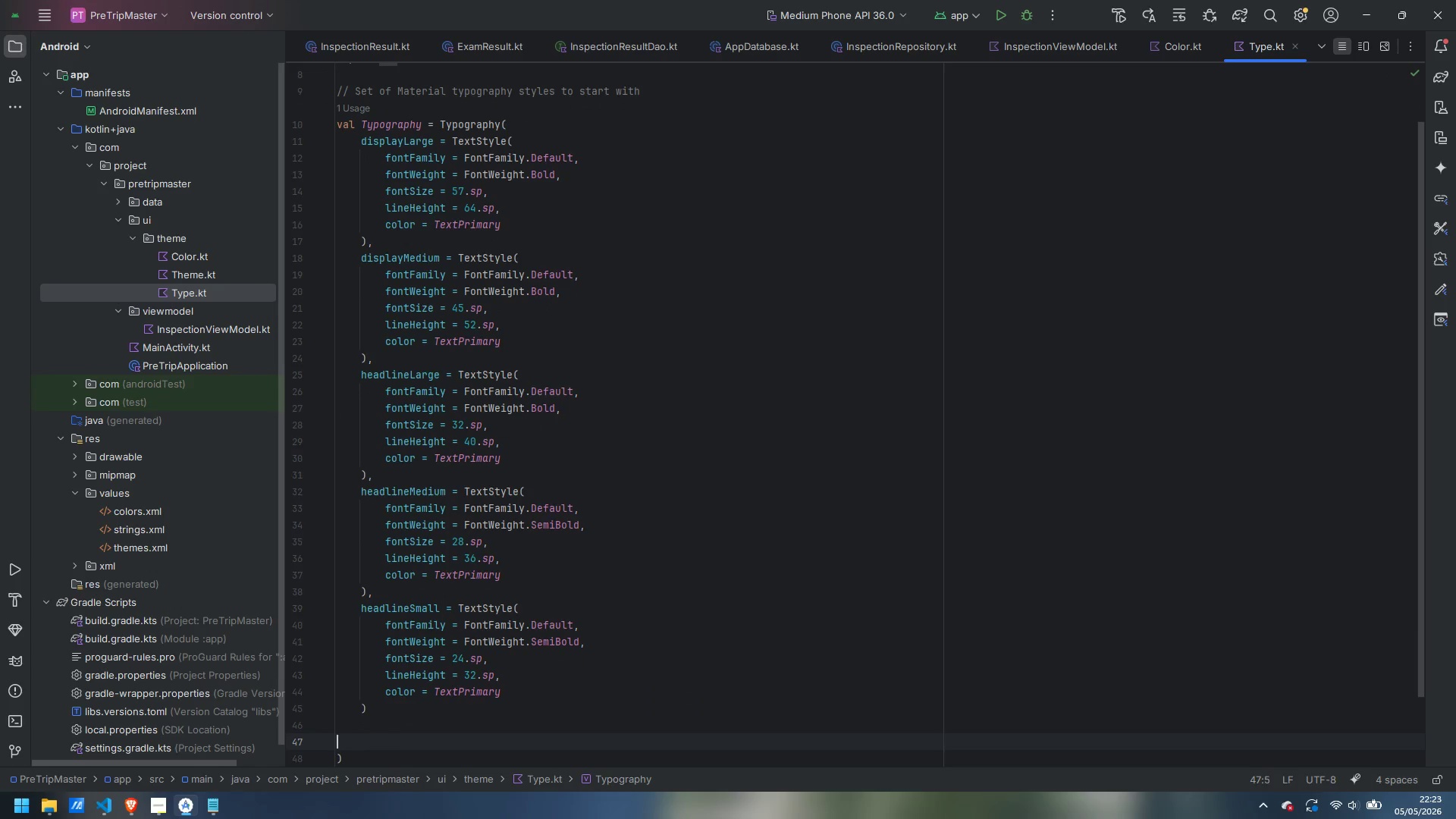 
key(Control+Backspace)
 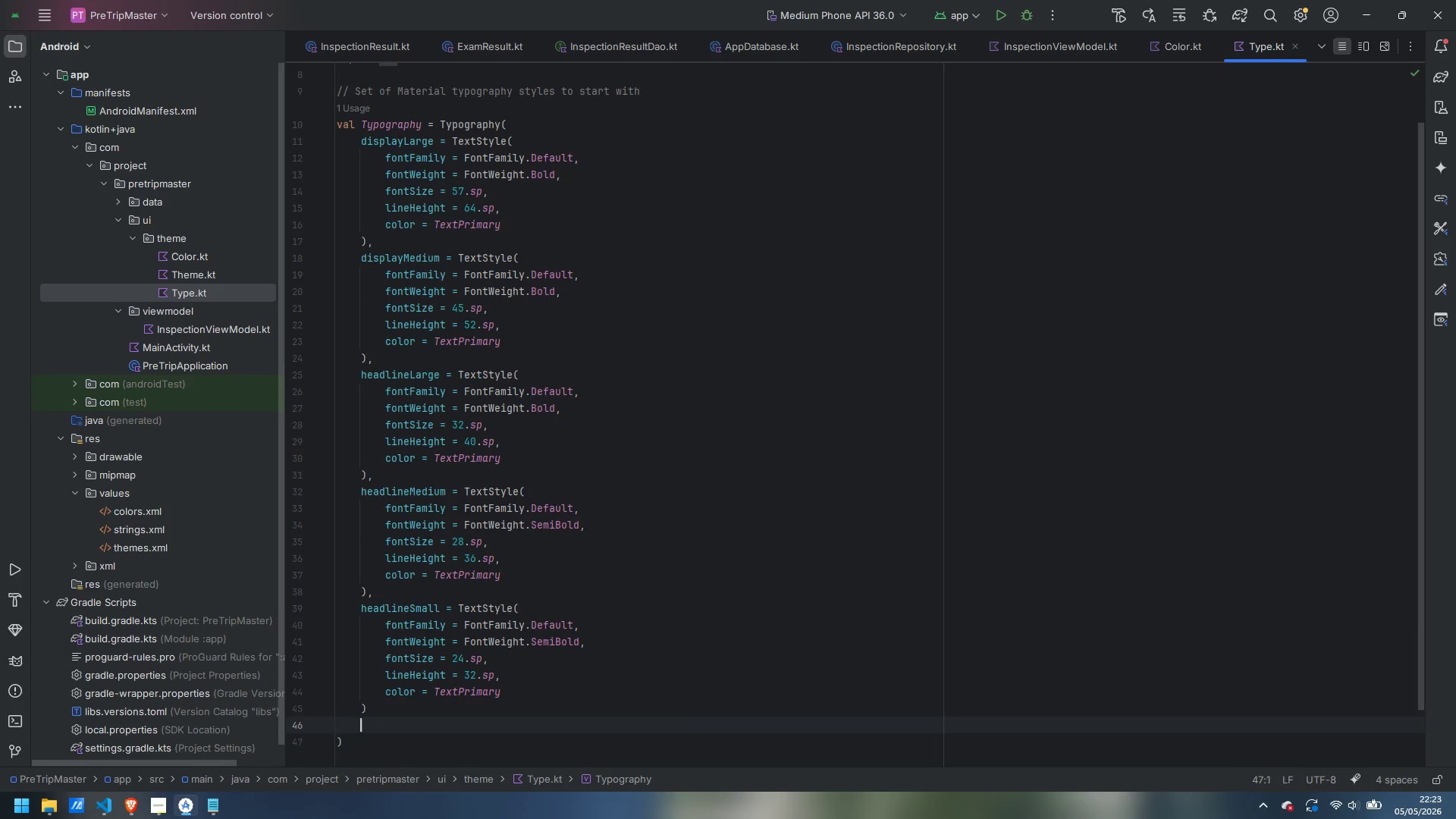 
key(Control+Backspace)
 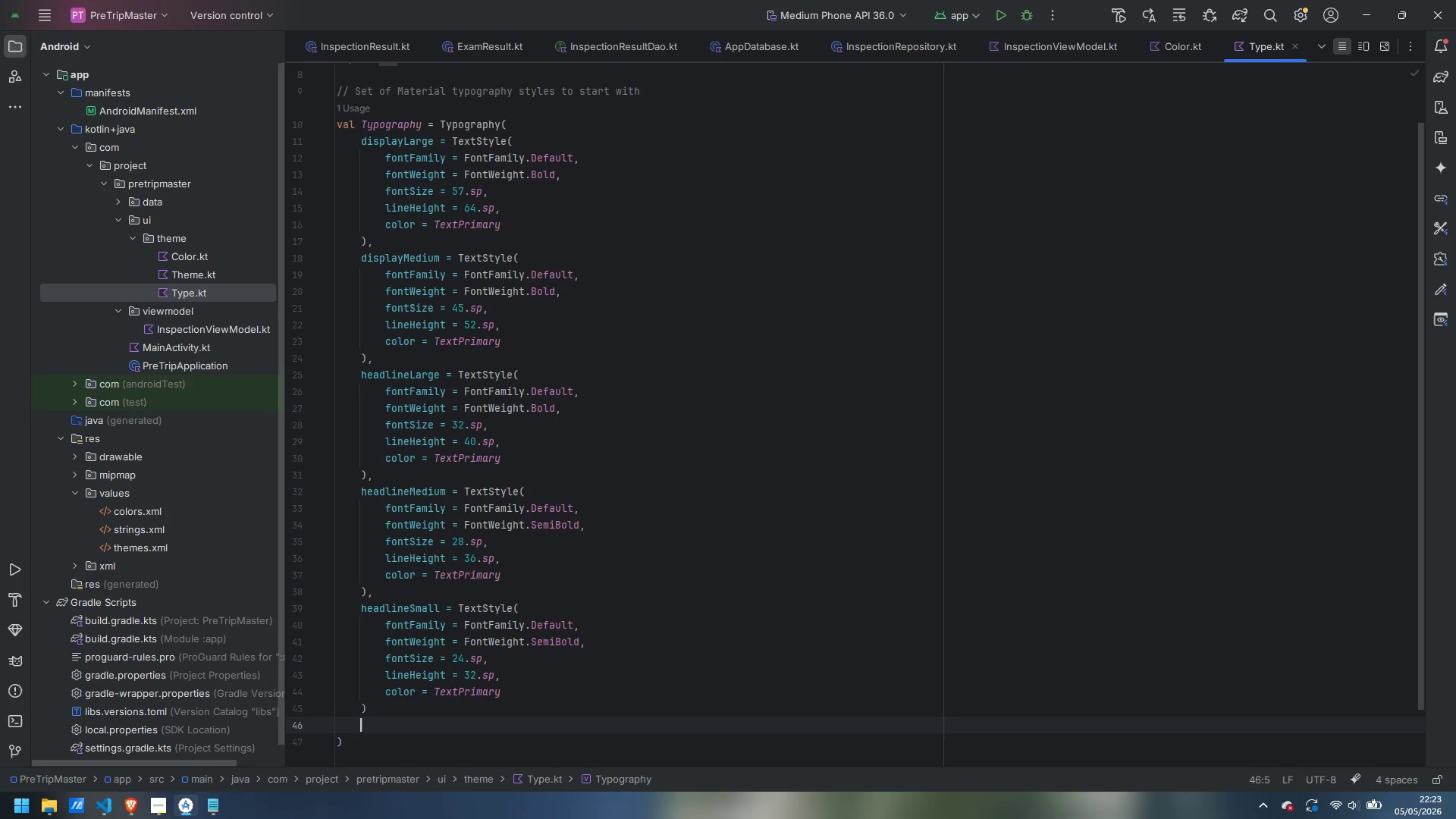 
key(Backspace)
 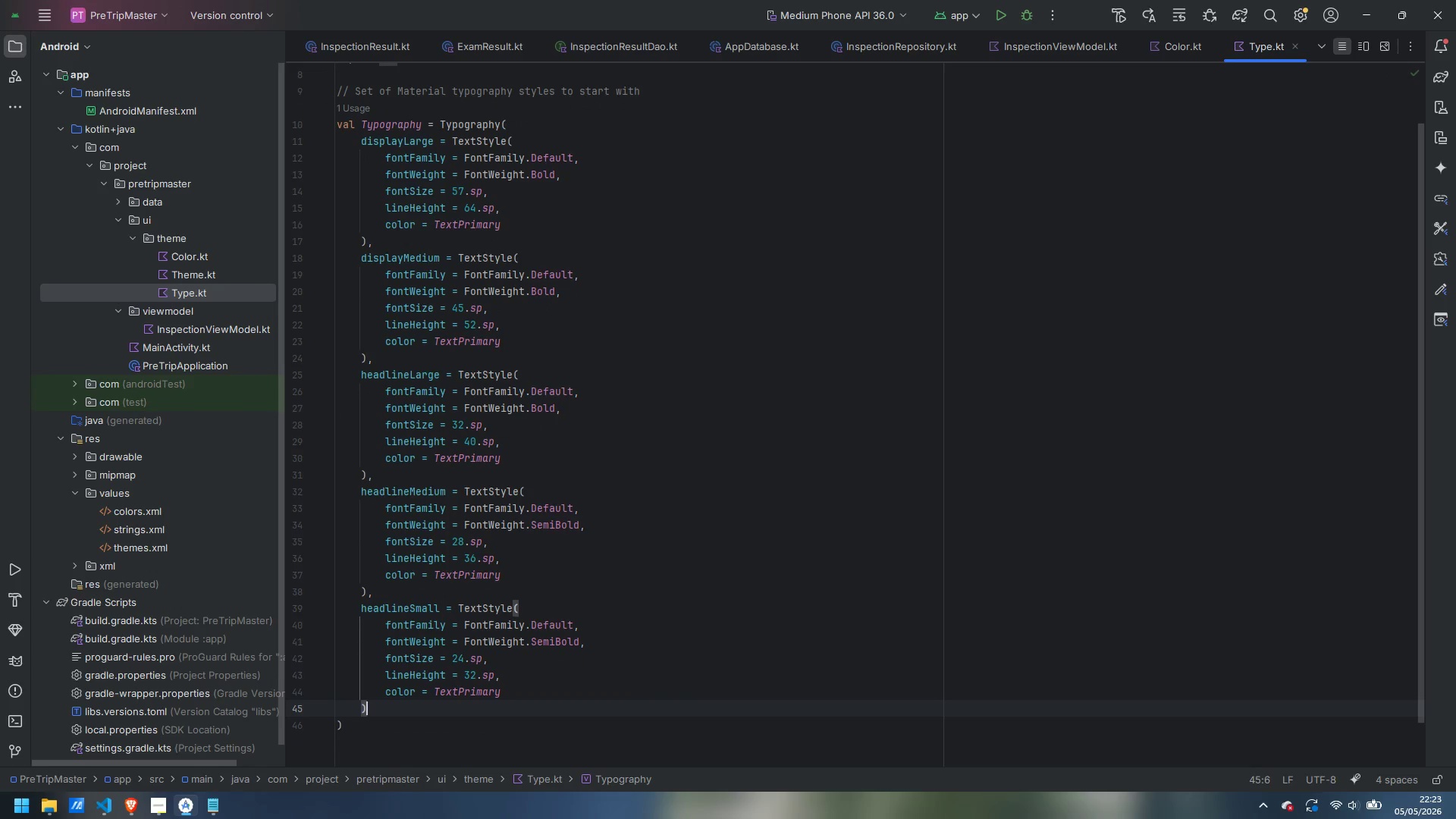 
key(Comma)
 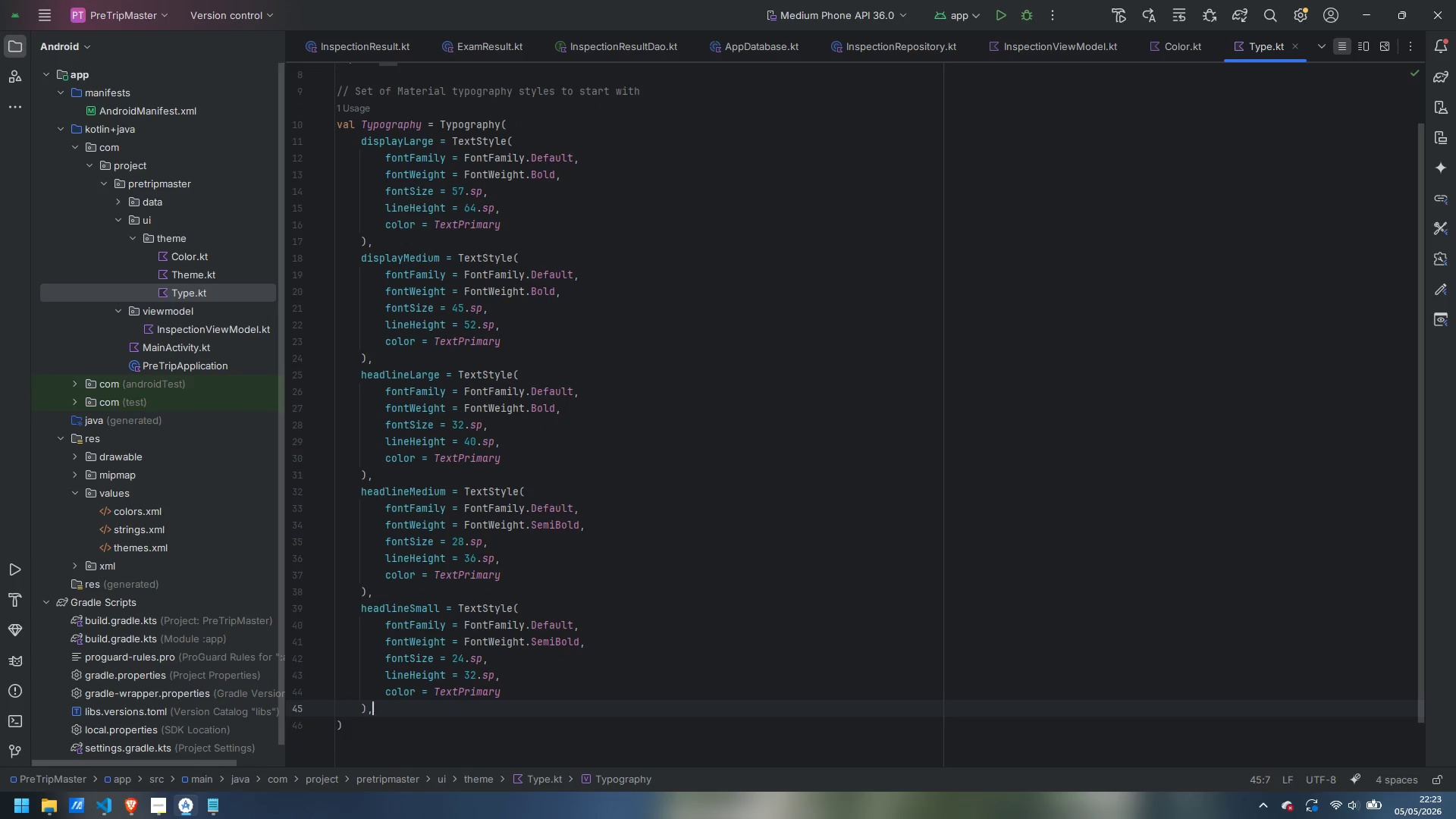 
key(Enter)
 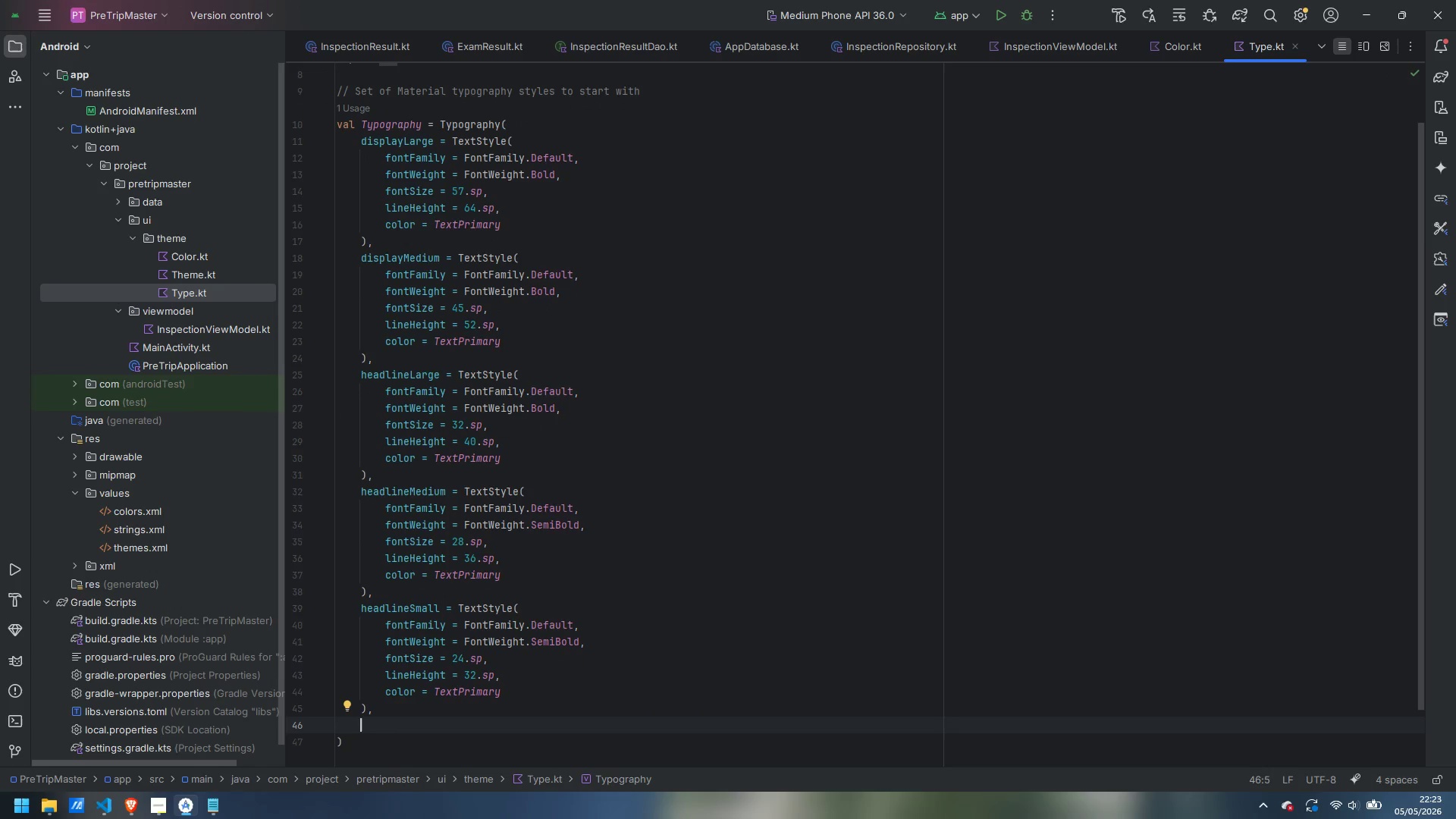 
type(titleLa)
 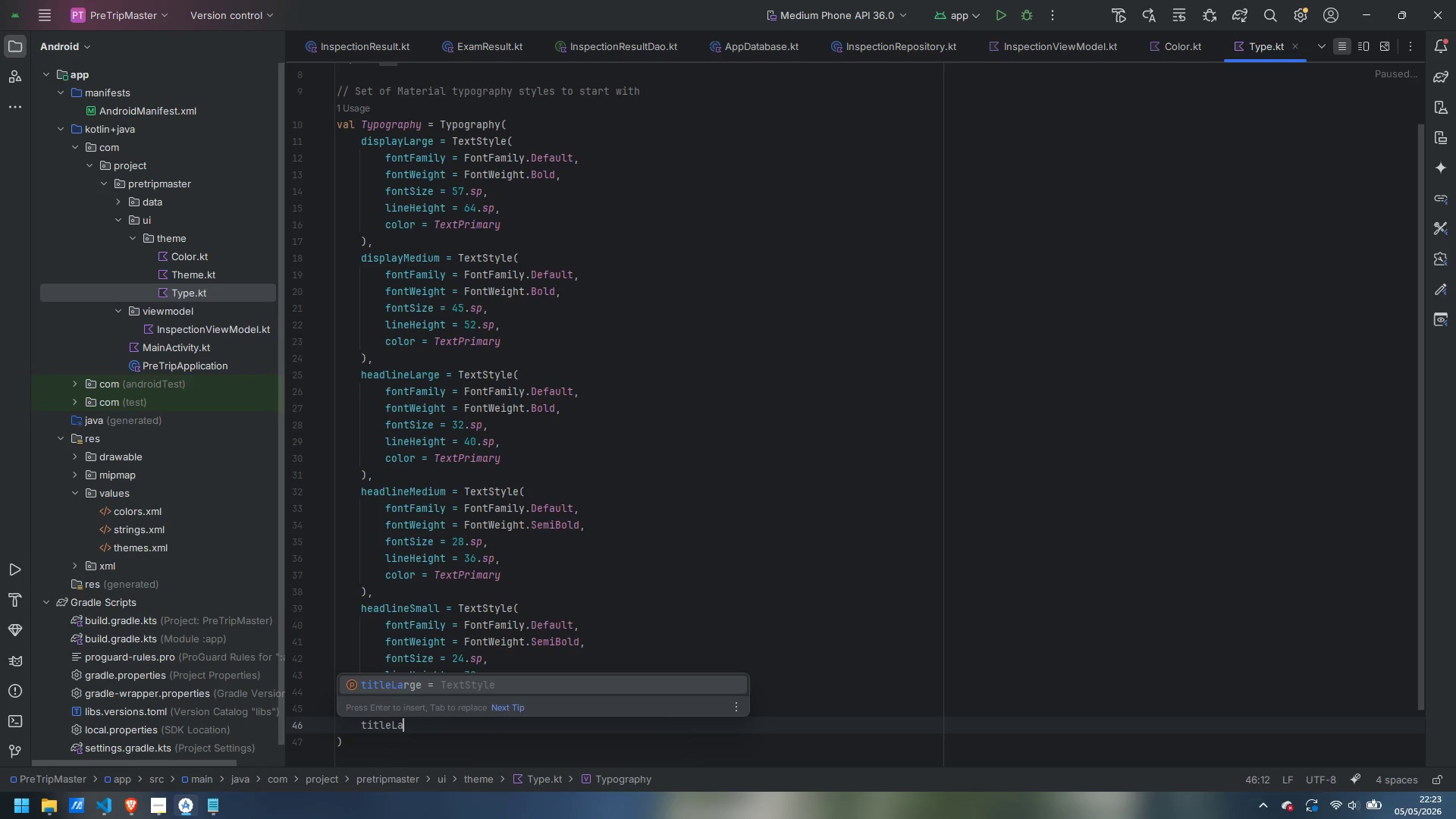 
key(Enter)
 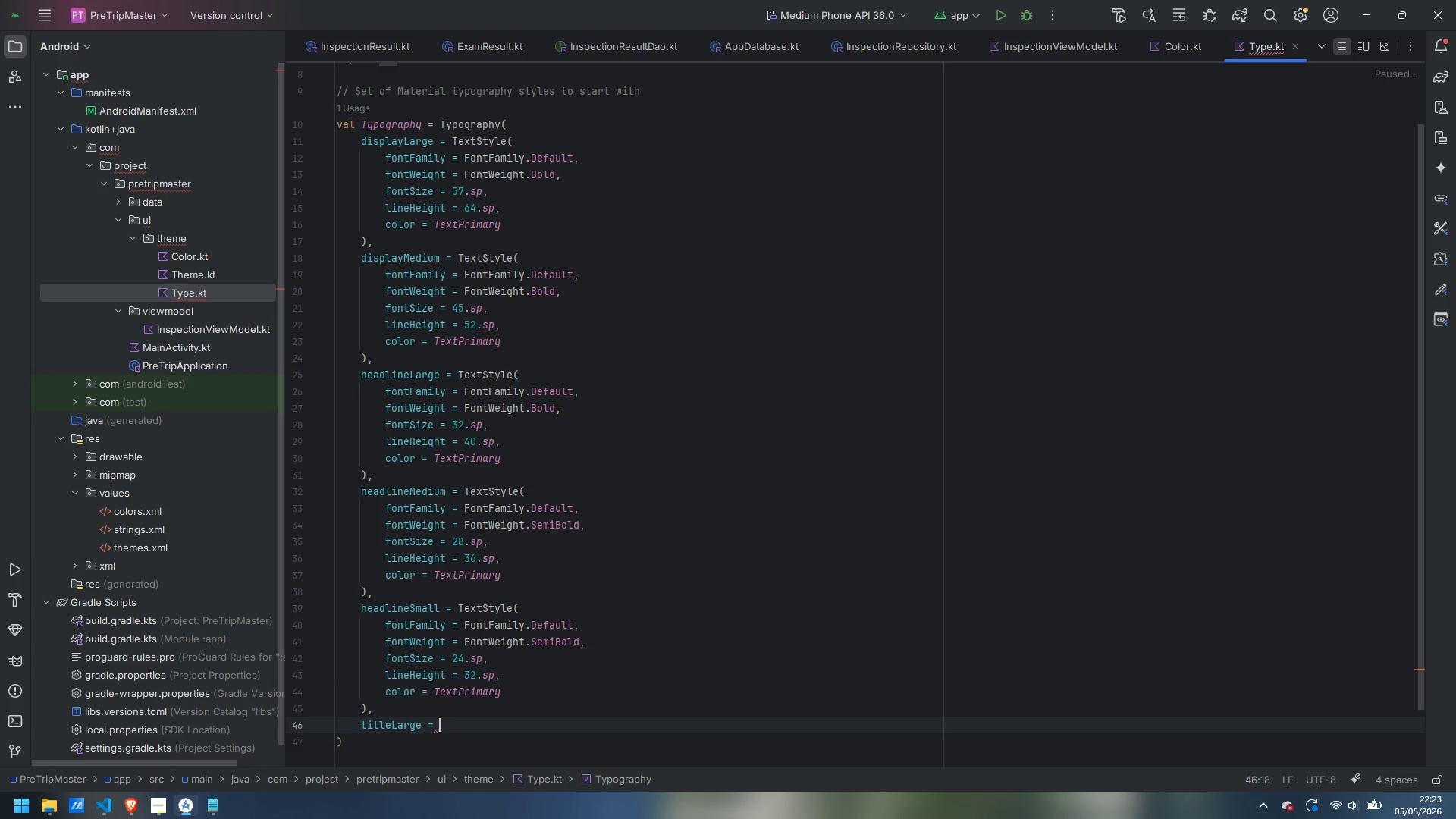 
type(Tex)
key(Backspace)
key(Backspace)
 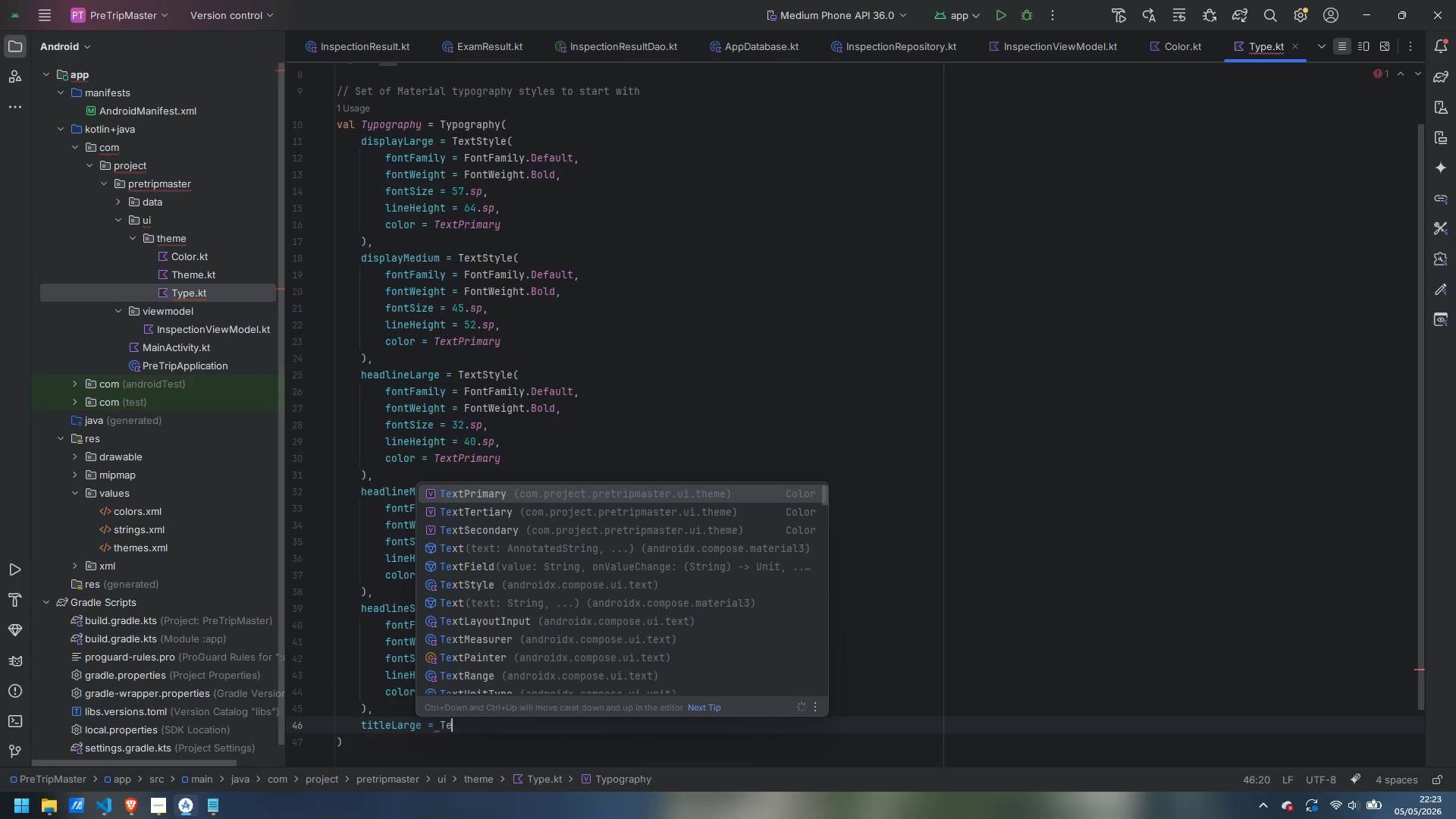 
hold_key(key=D, duration=19.17)
 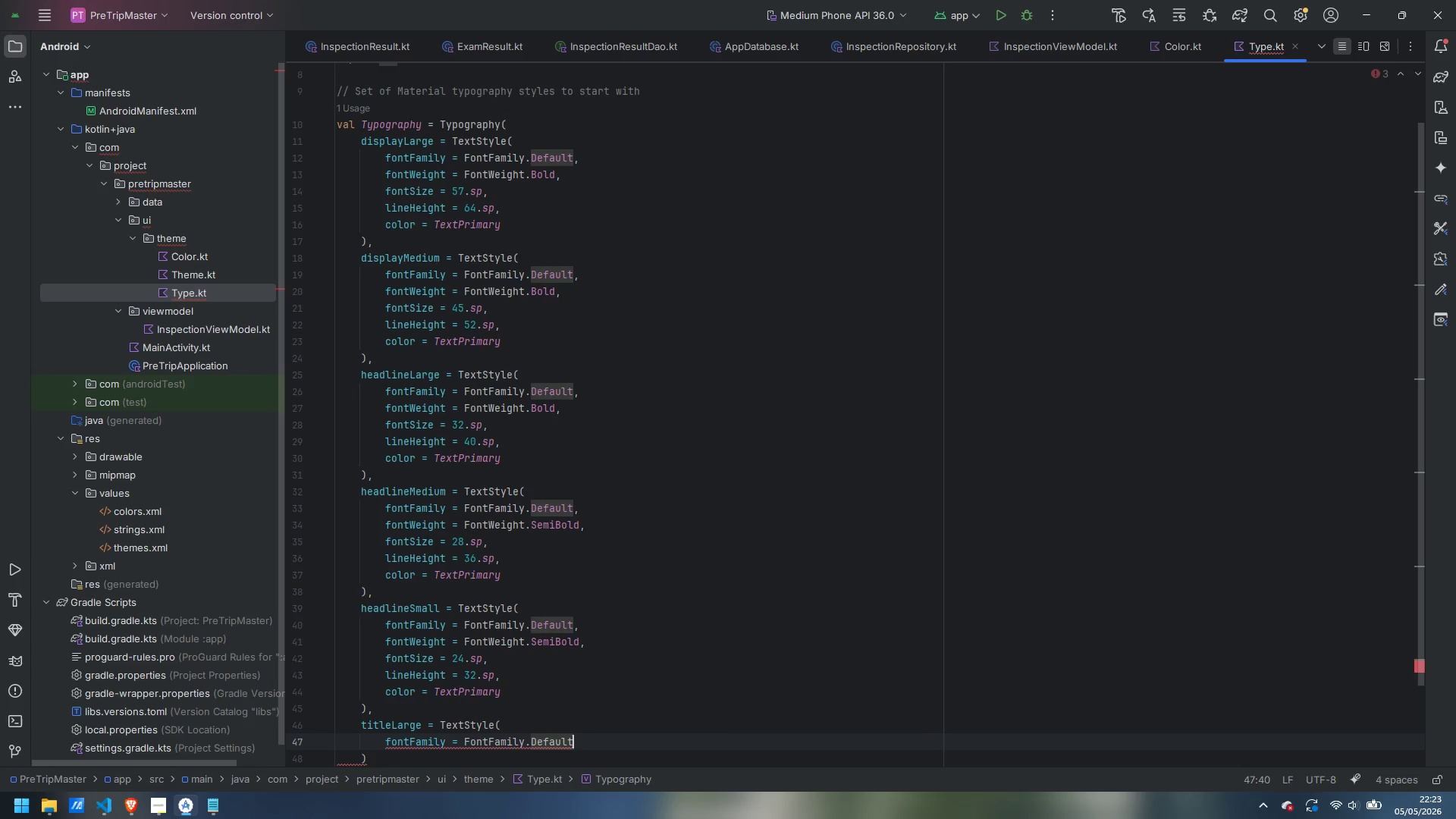 
key(ArrowDown)
 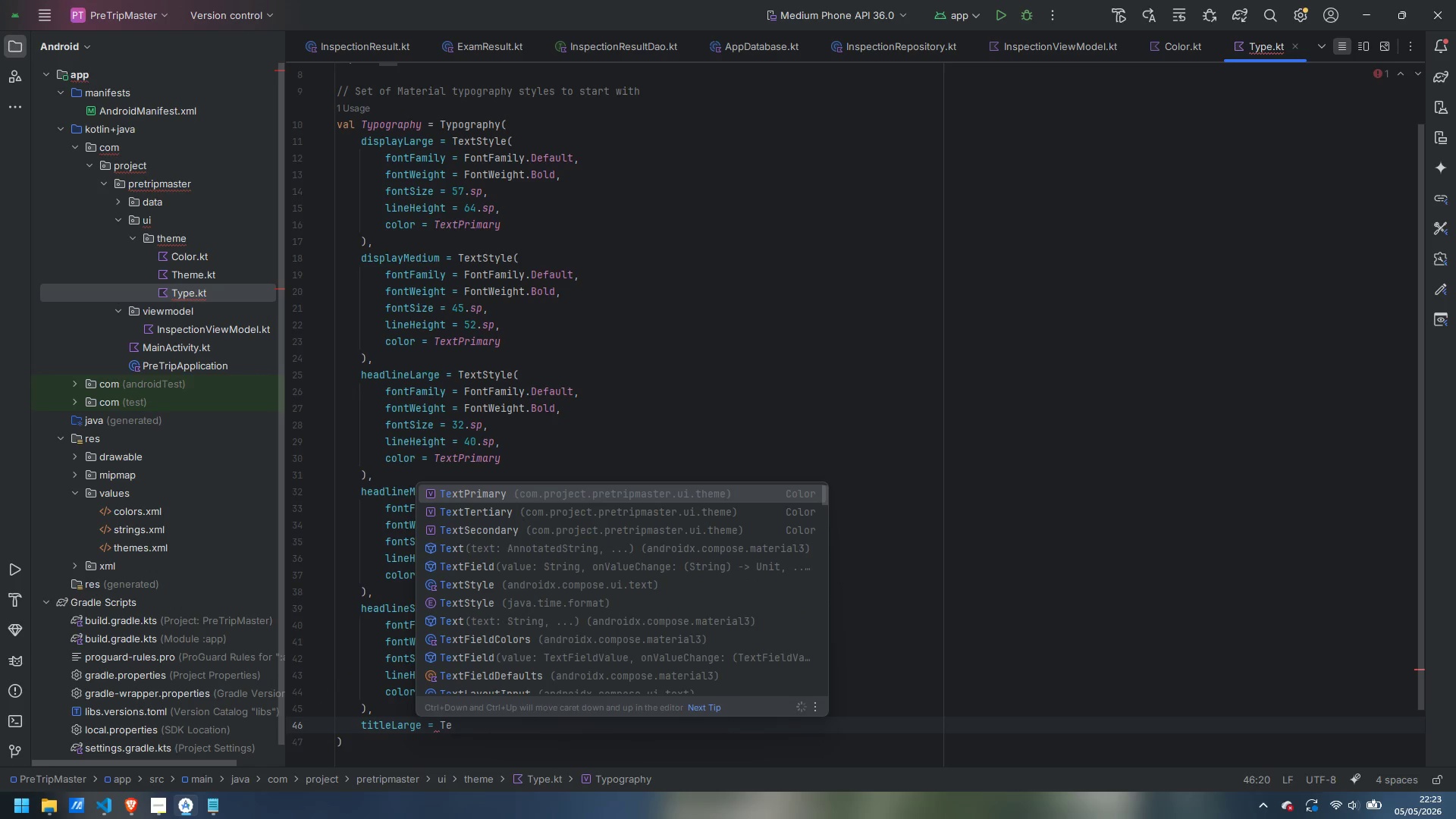 
key(ArrowDown)
 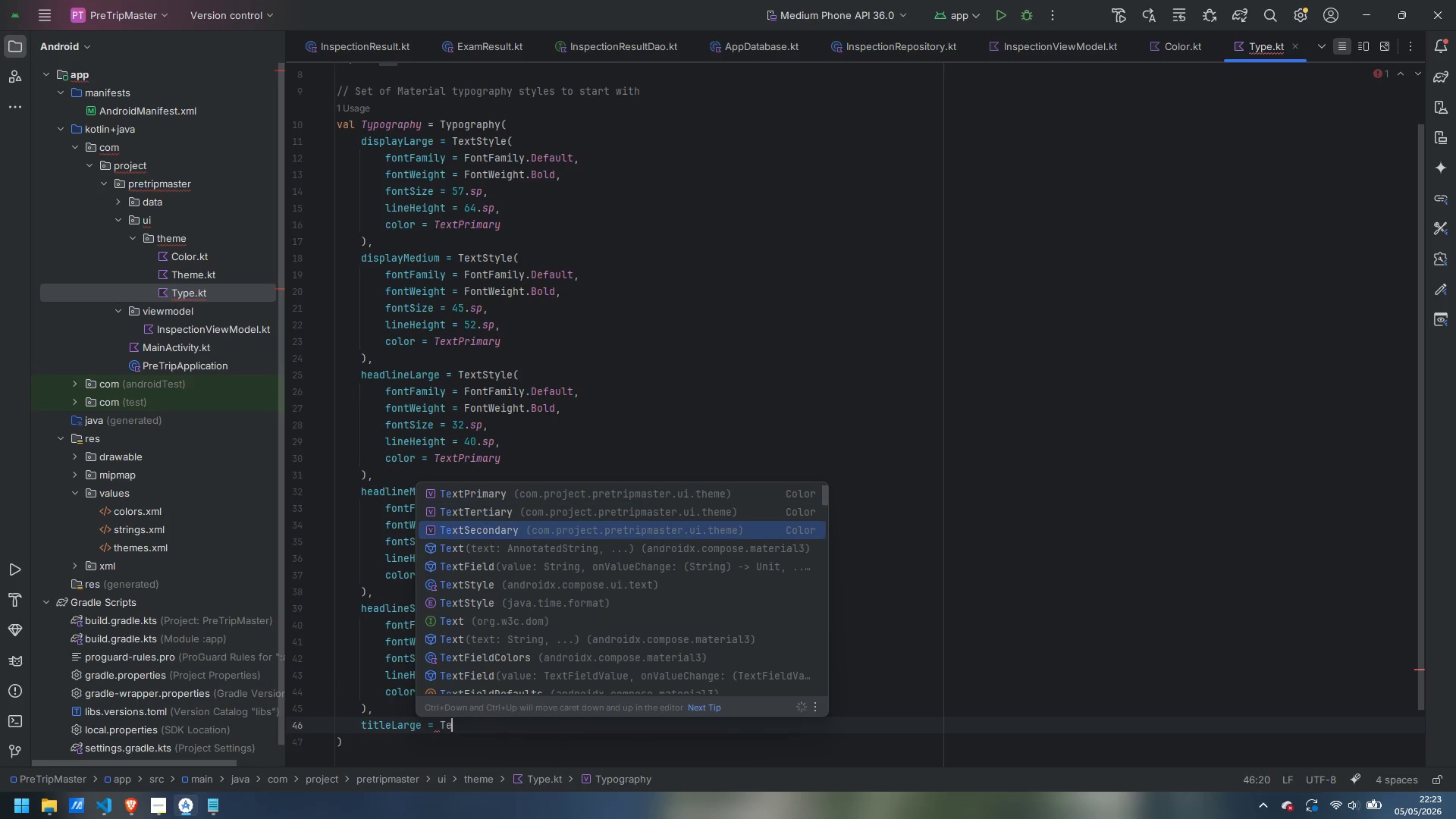 
key(ArrowDown)
 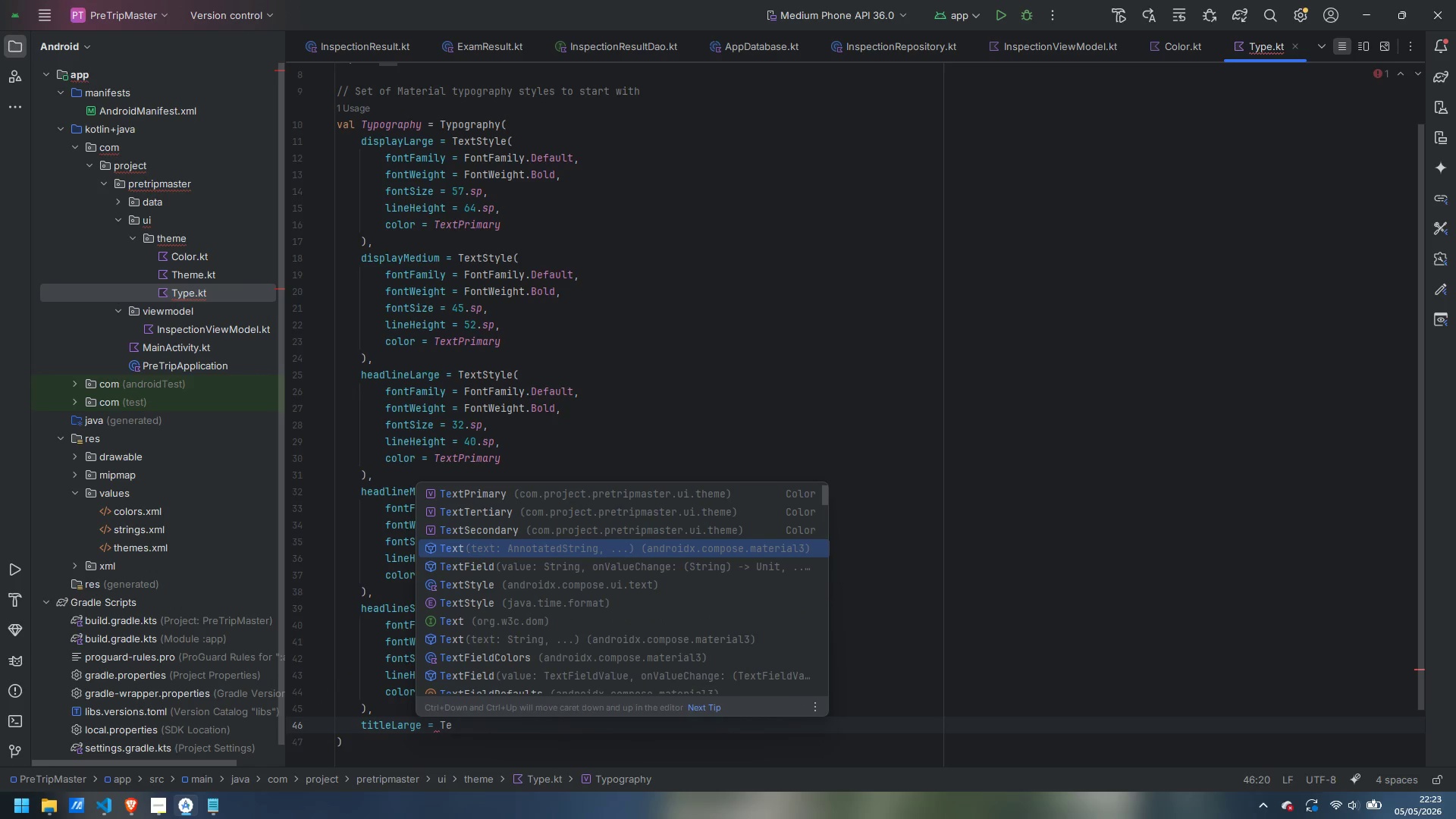 
key(ArrowDown)
 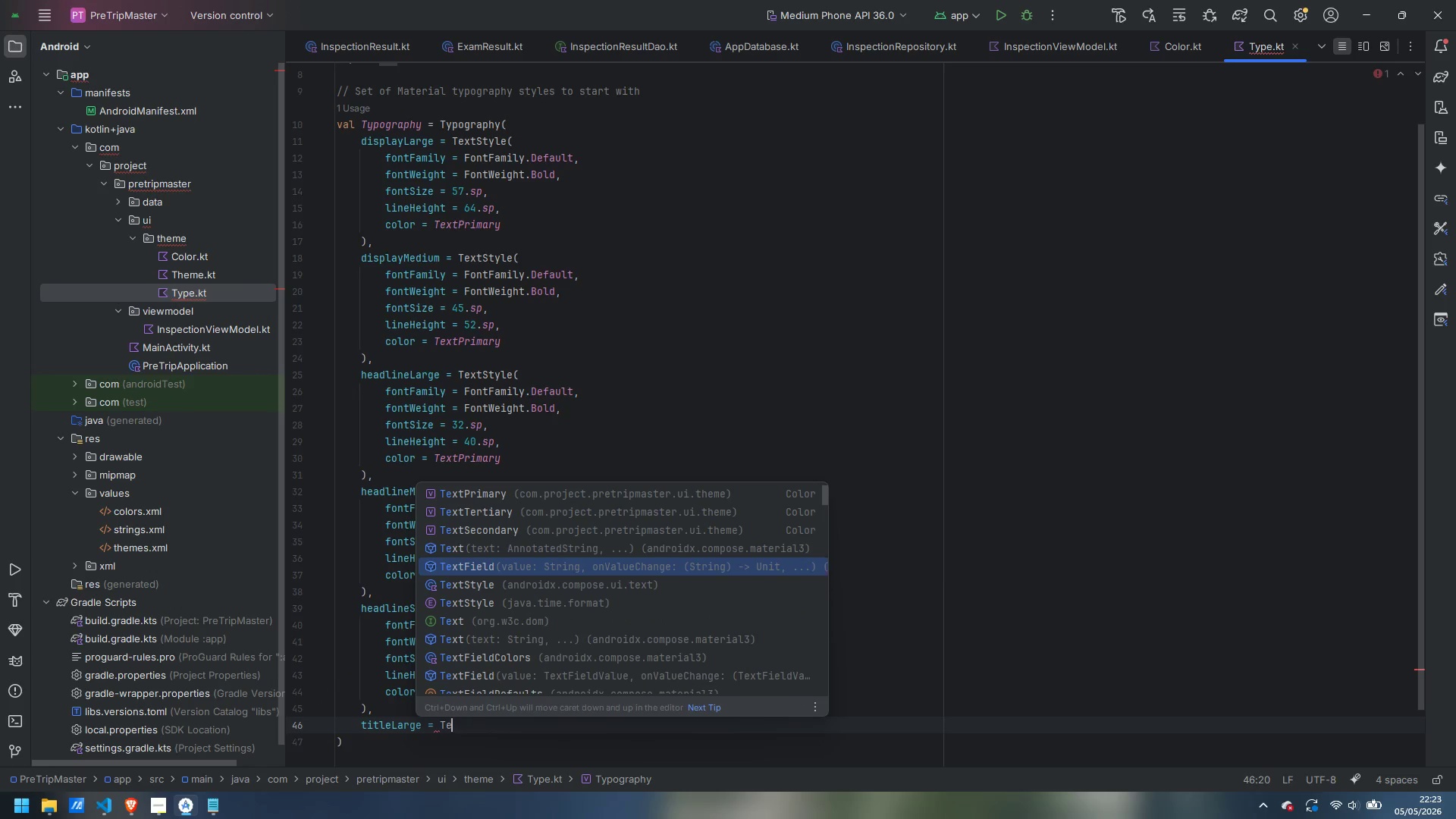 
key(ArrowDown)
 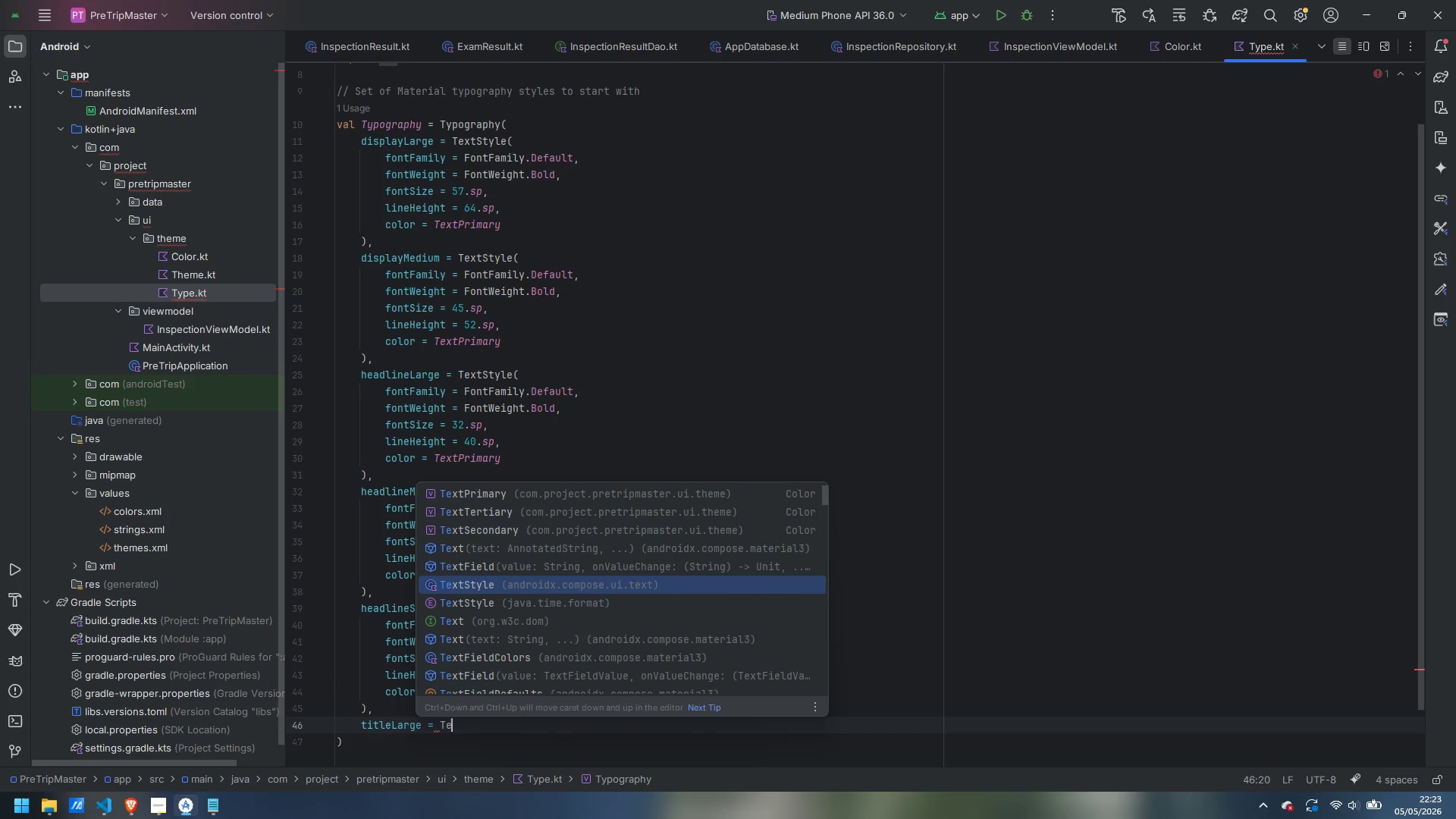 
key(Enter)
 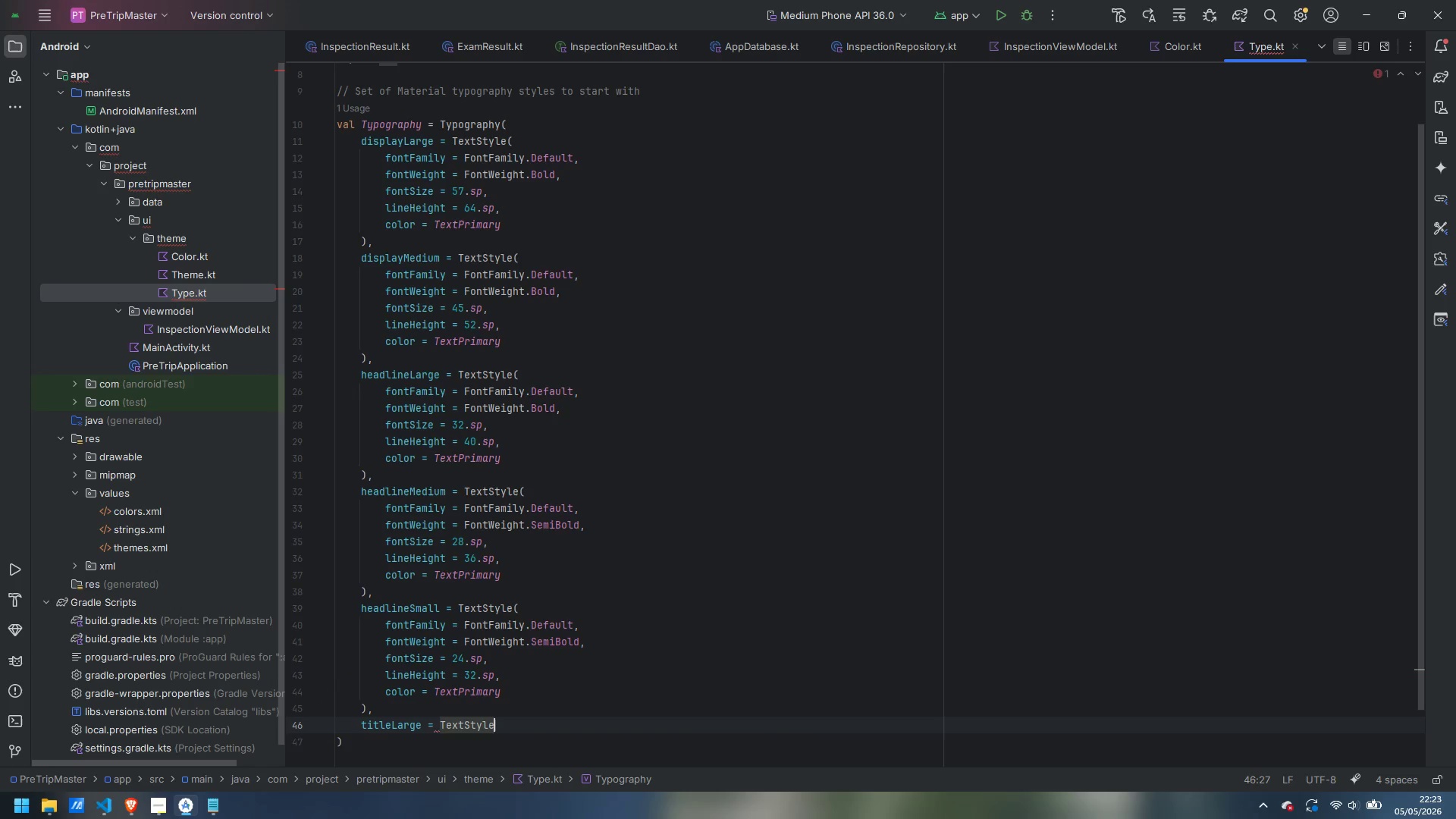 
key(Shift+9)
 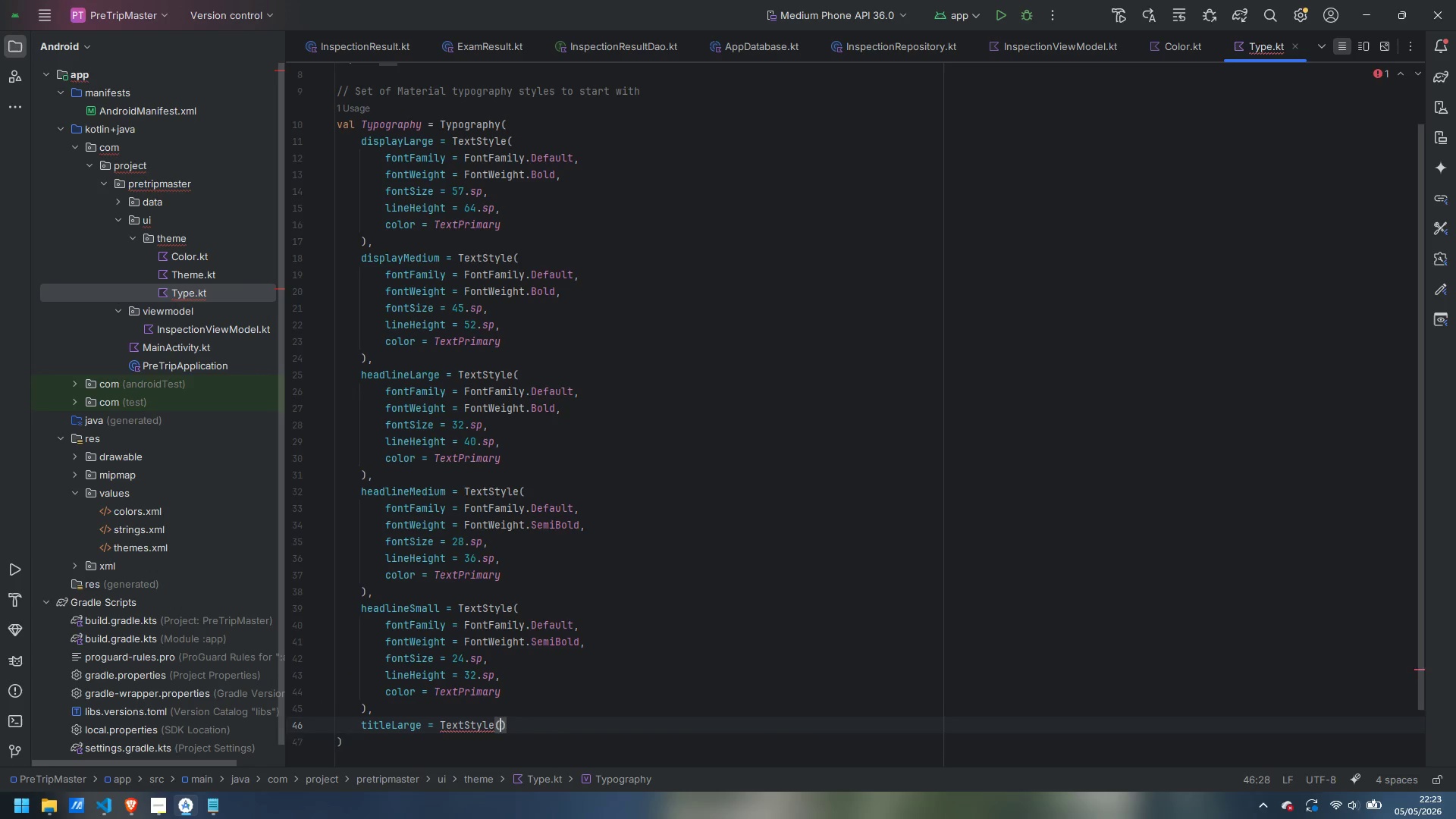 
key(Enter)
 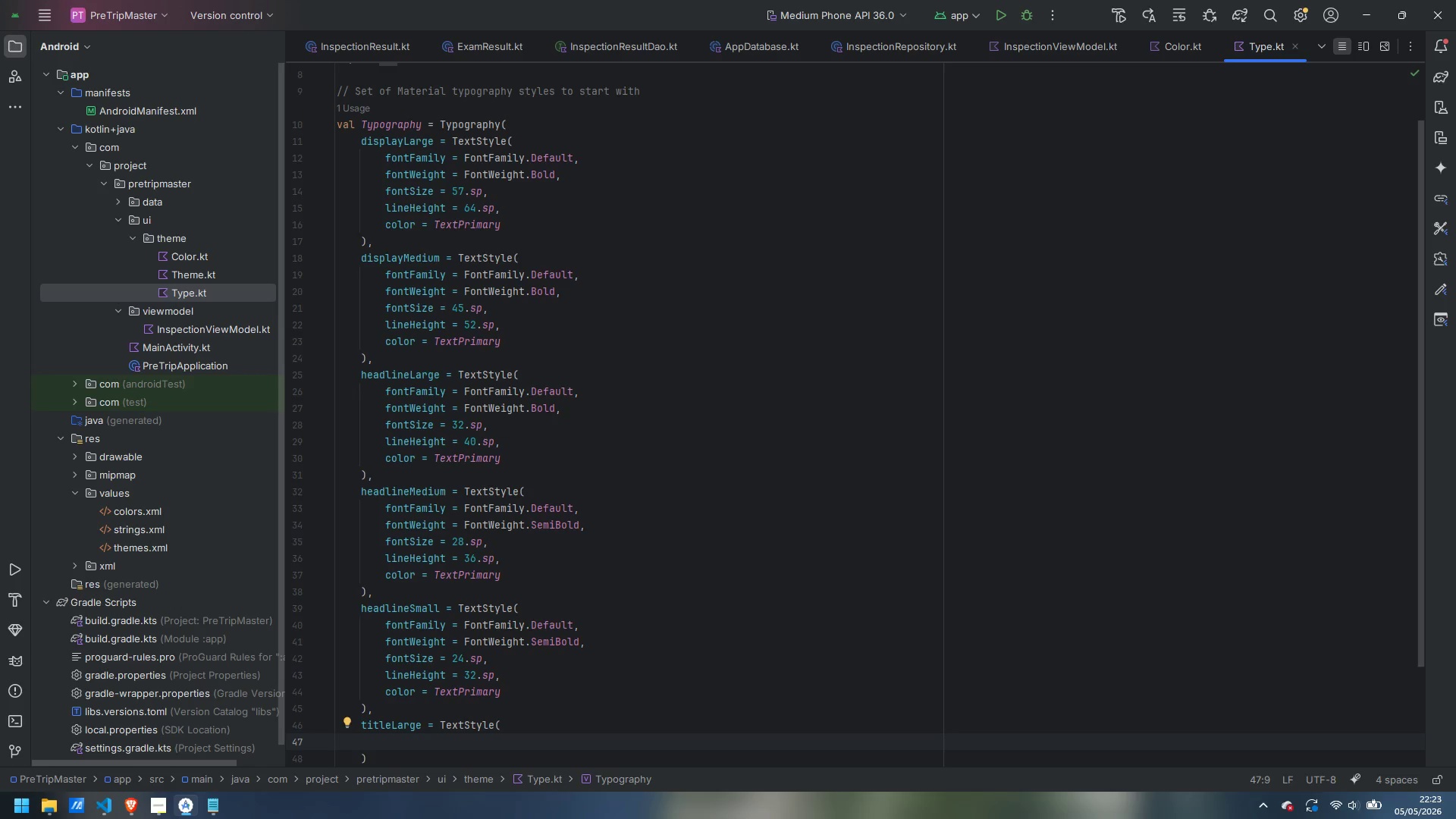 
type(fontF)
 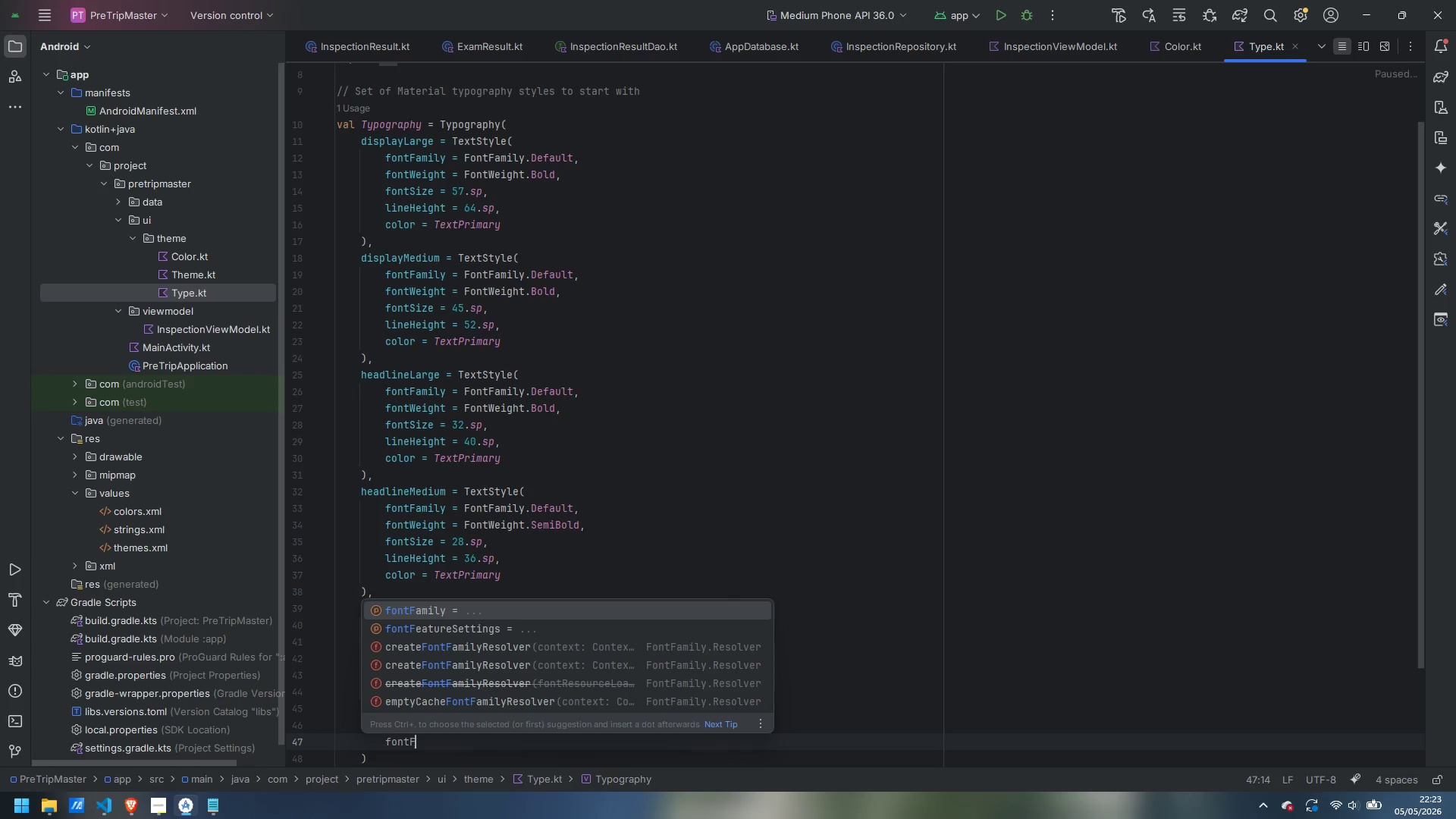 
key(Enter)
 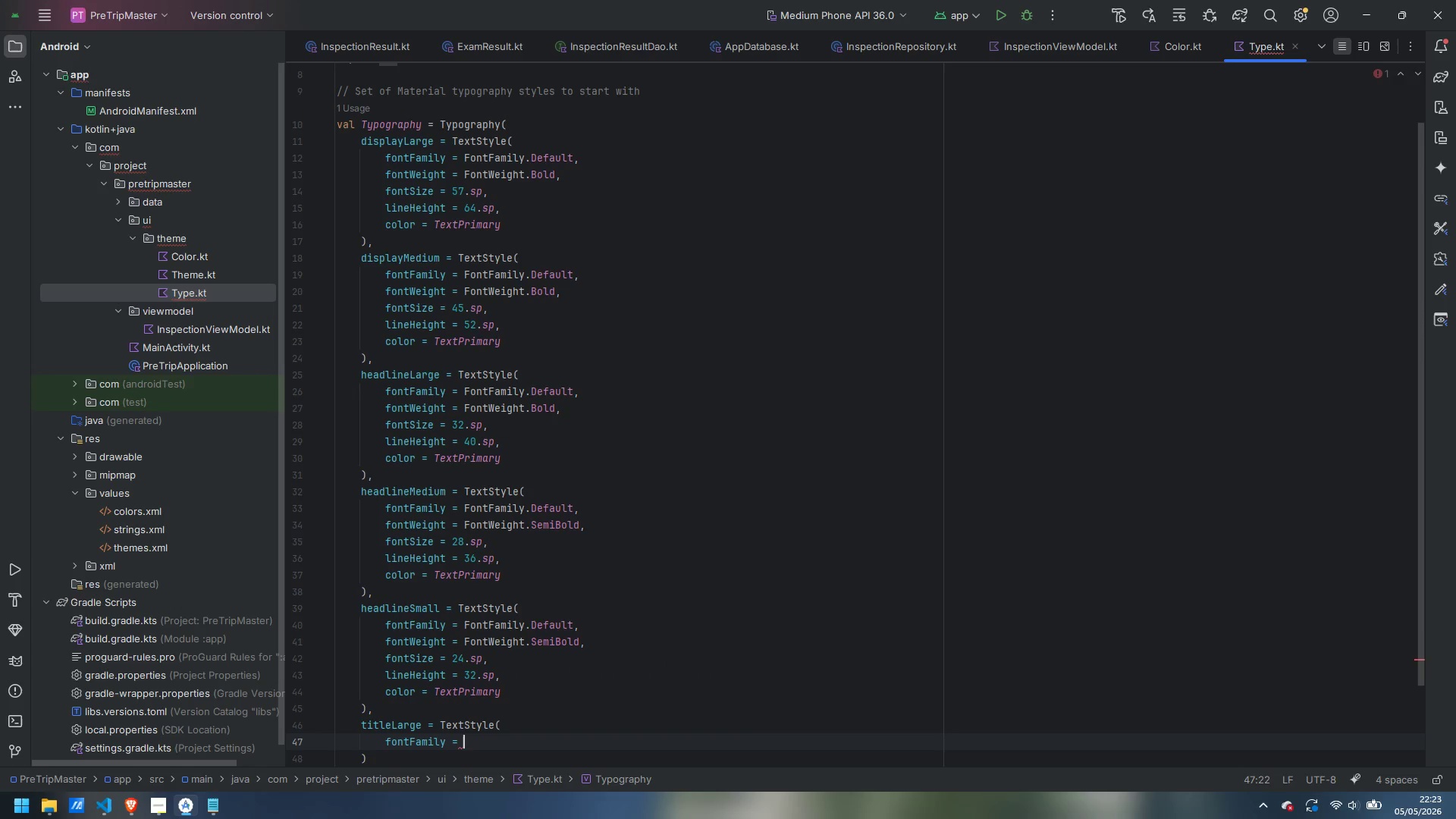 
type(FontF)
 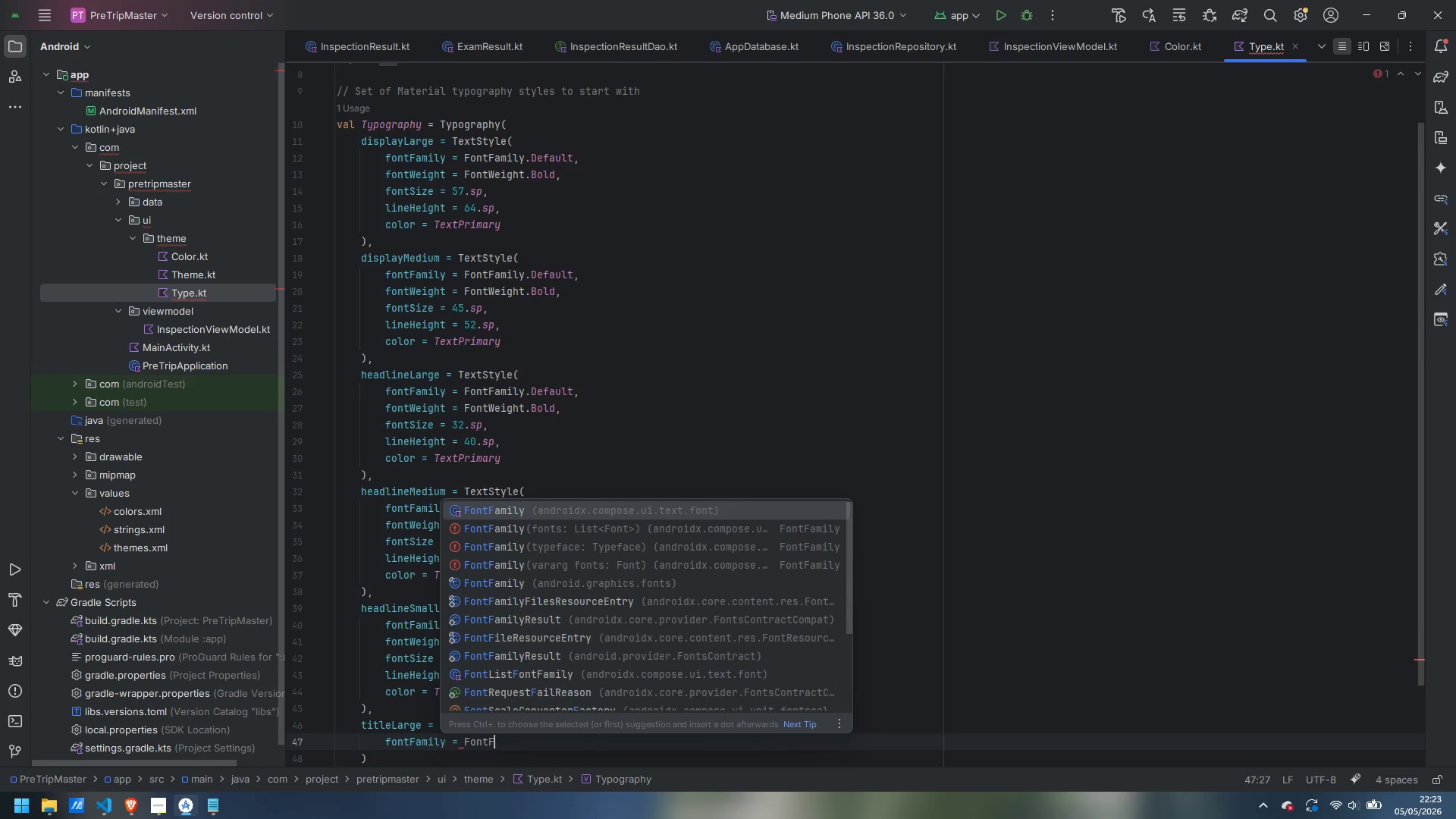 
key(Enter)
 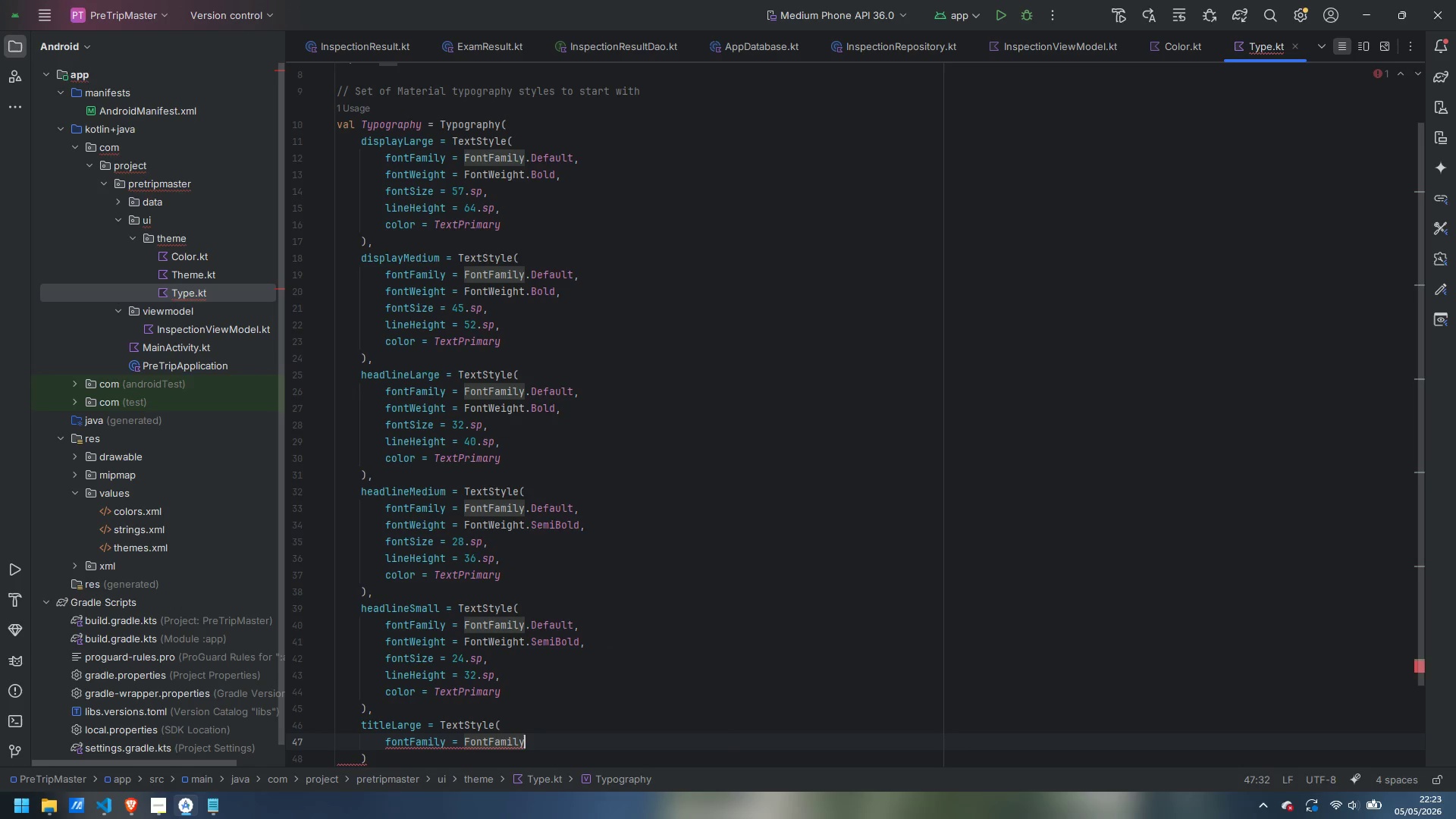 
key(Period)
 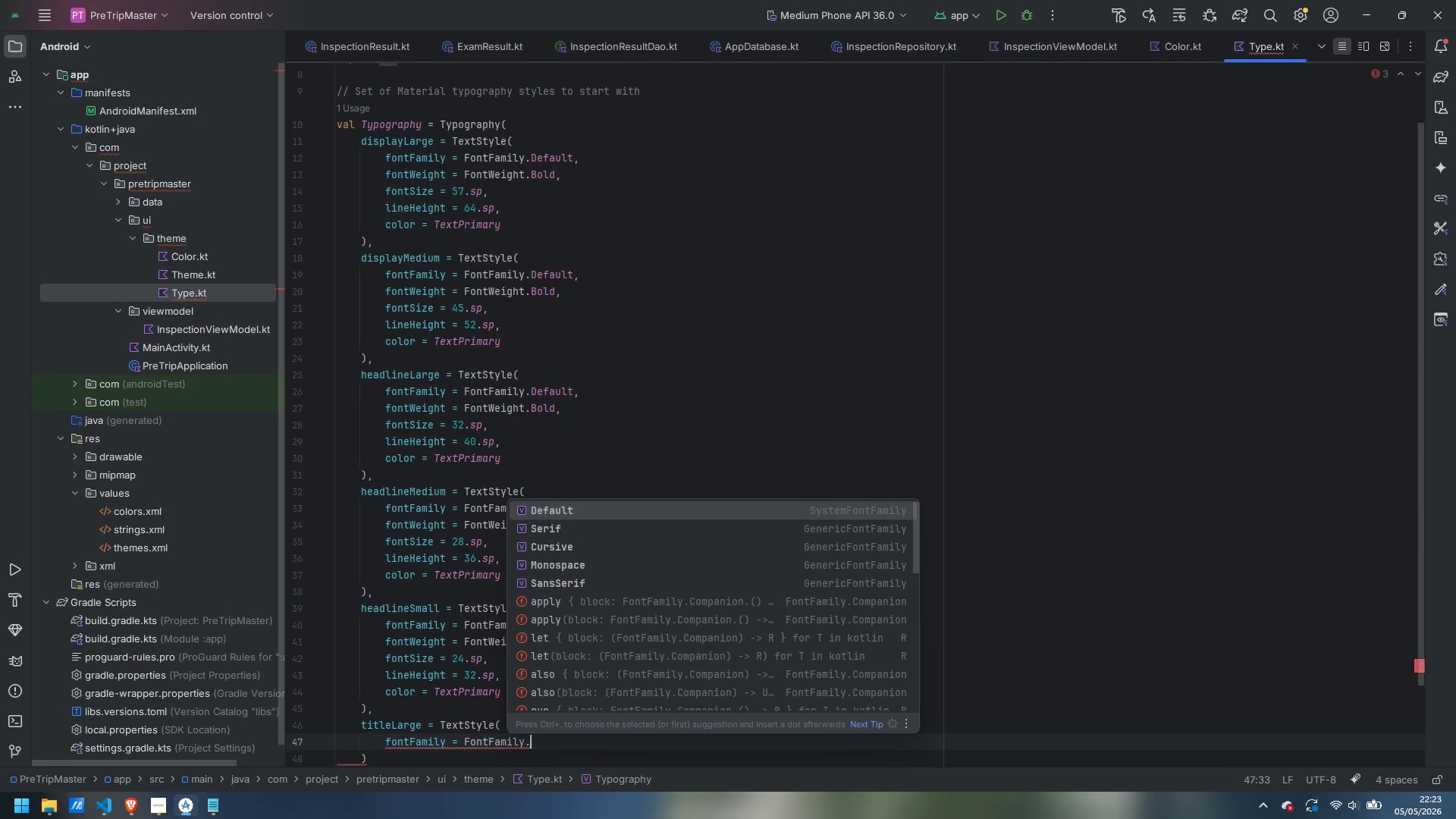 
hold_key(key=ShiftLeft, duration=0.33)
 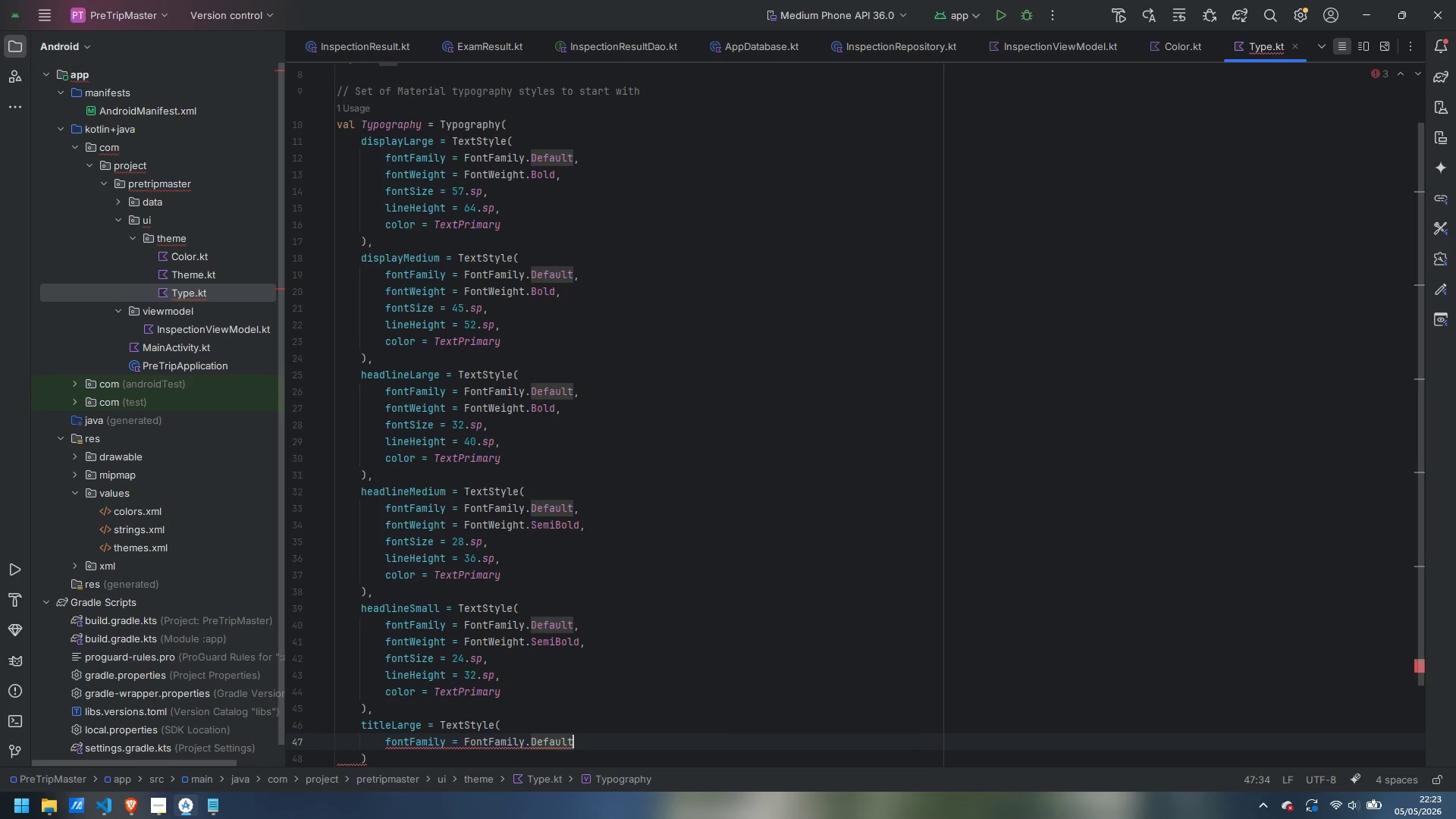 
key(Enter)
 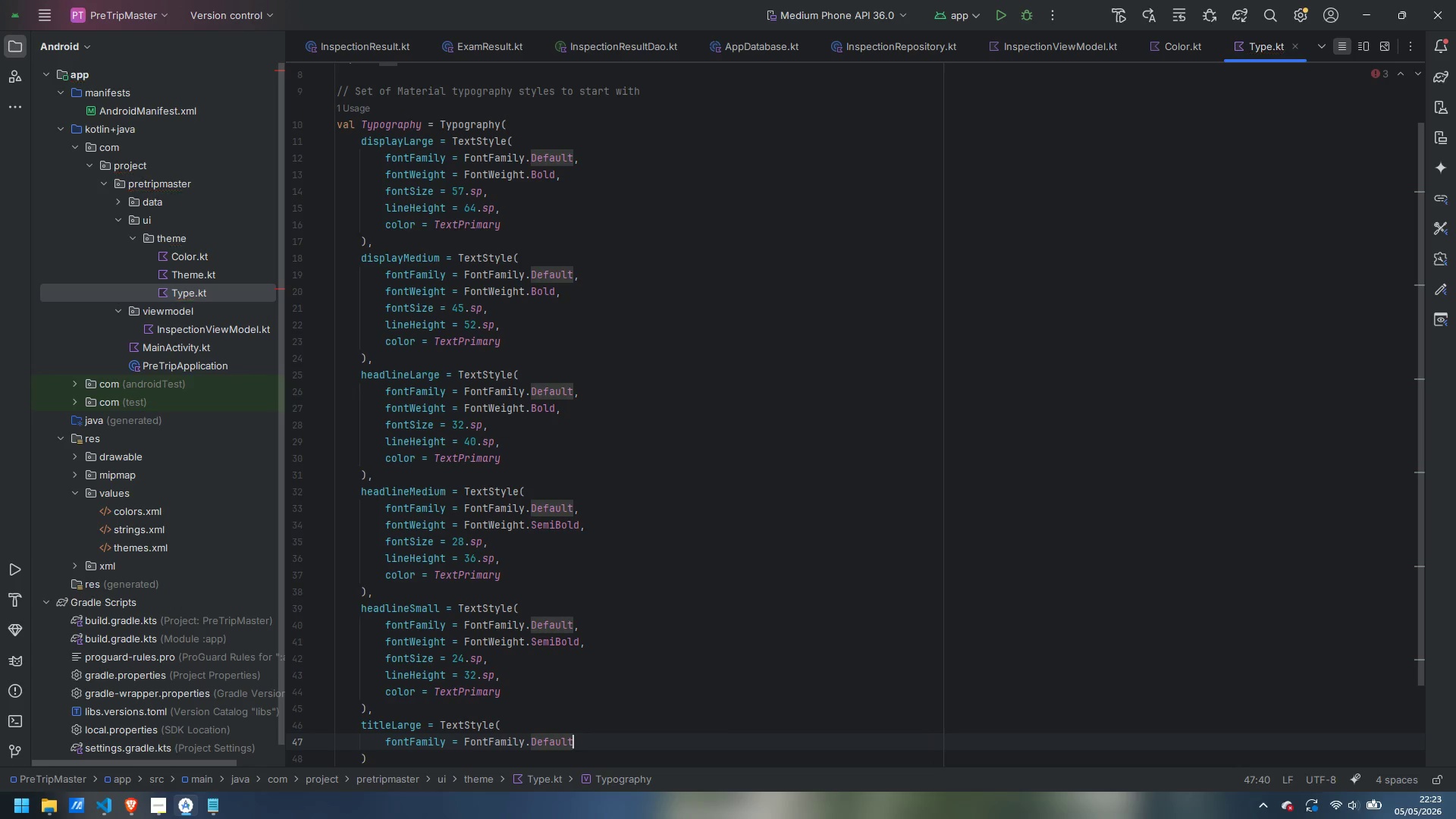 
key(Comma)
 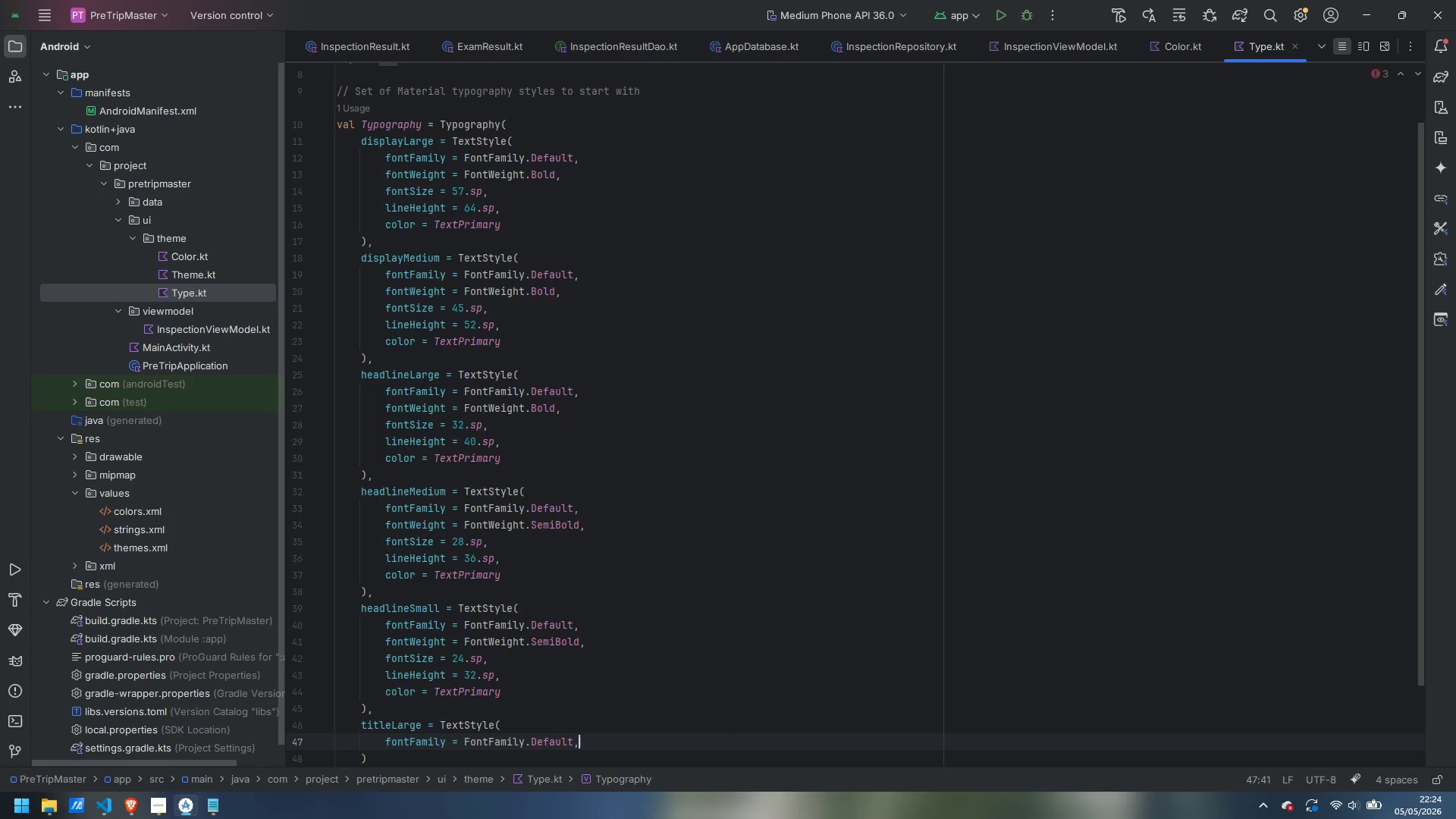 
key(Enter)
 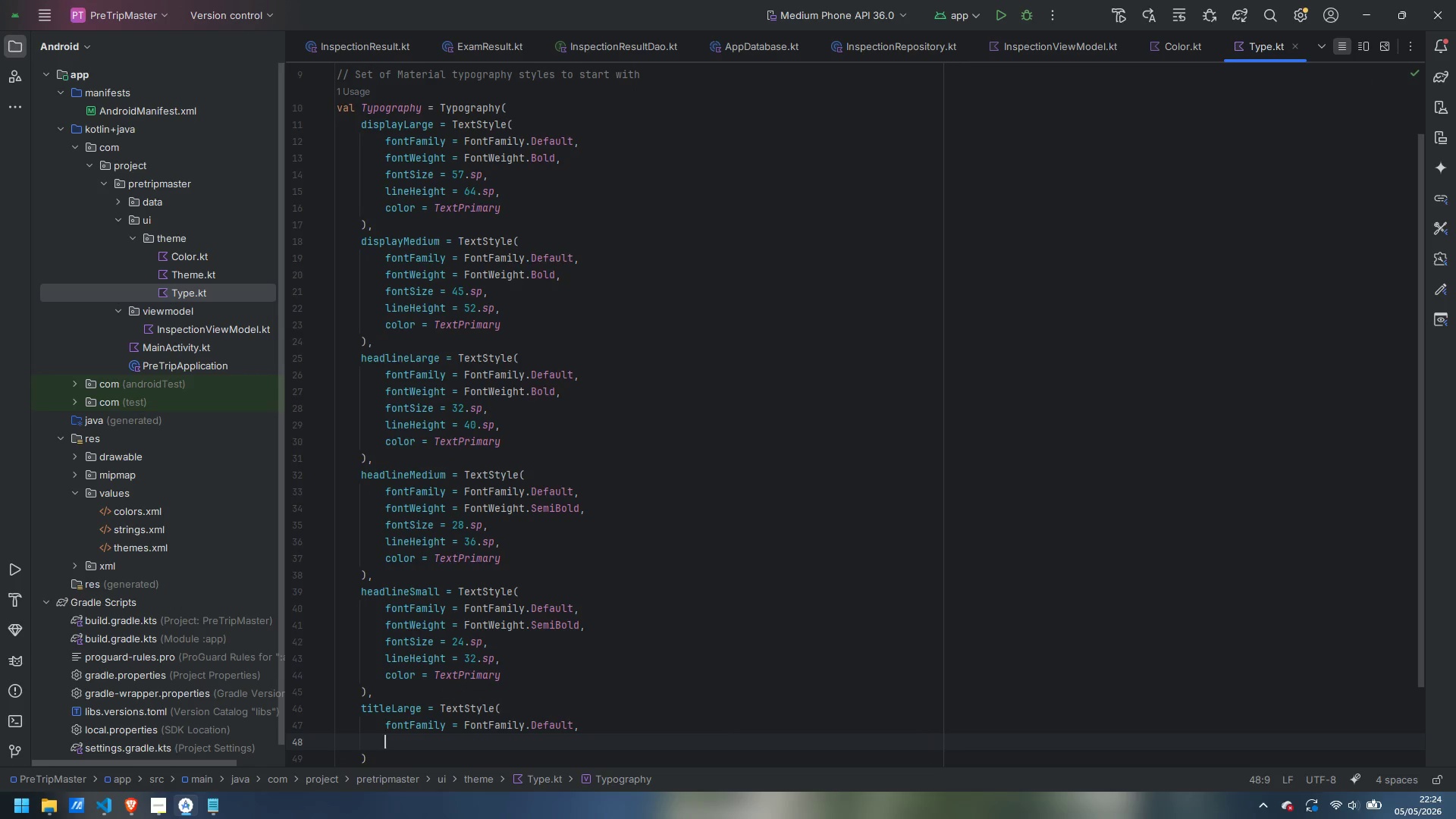 
type(fontWe)
 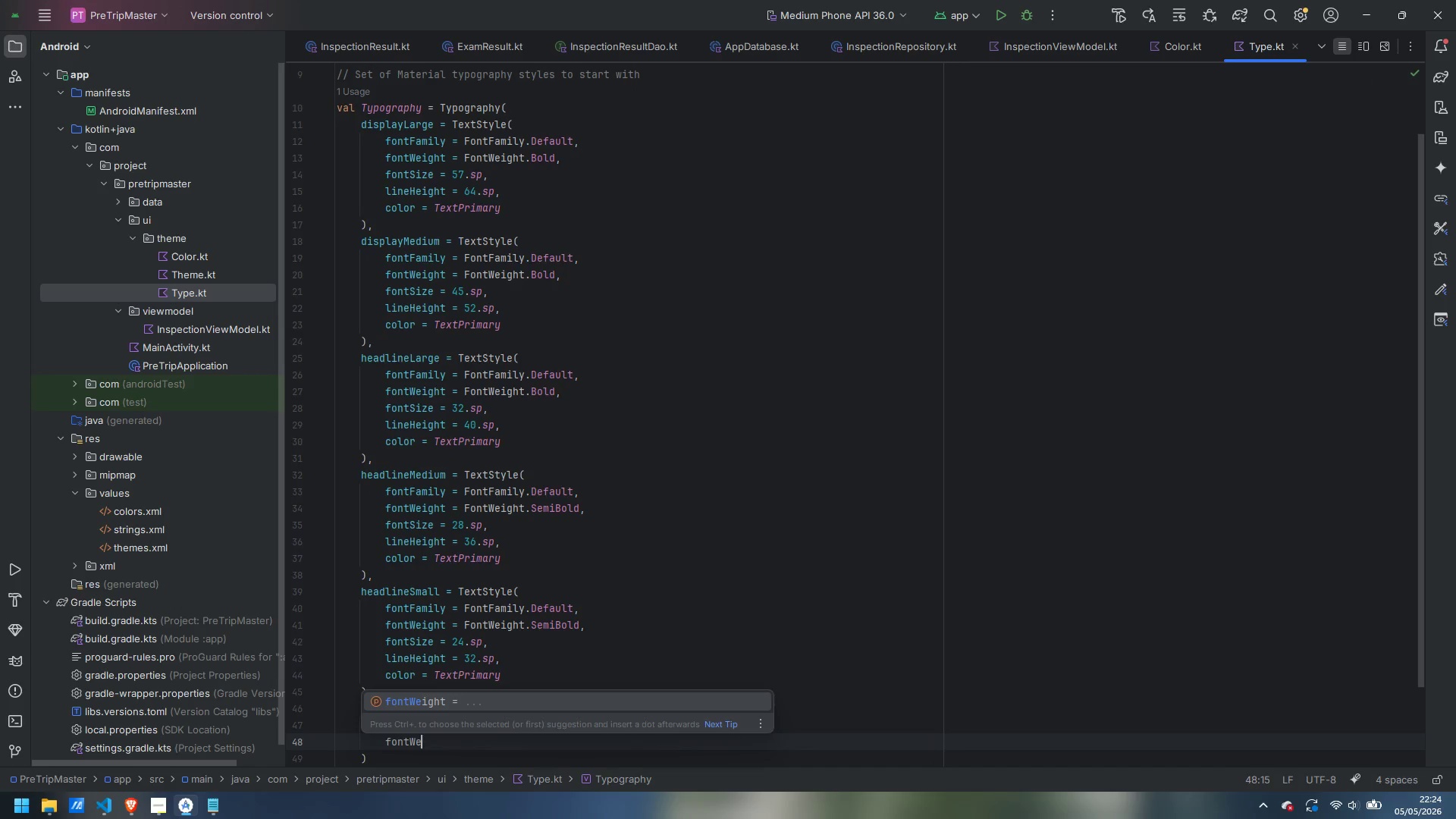 
key(Enter)
 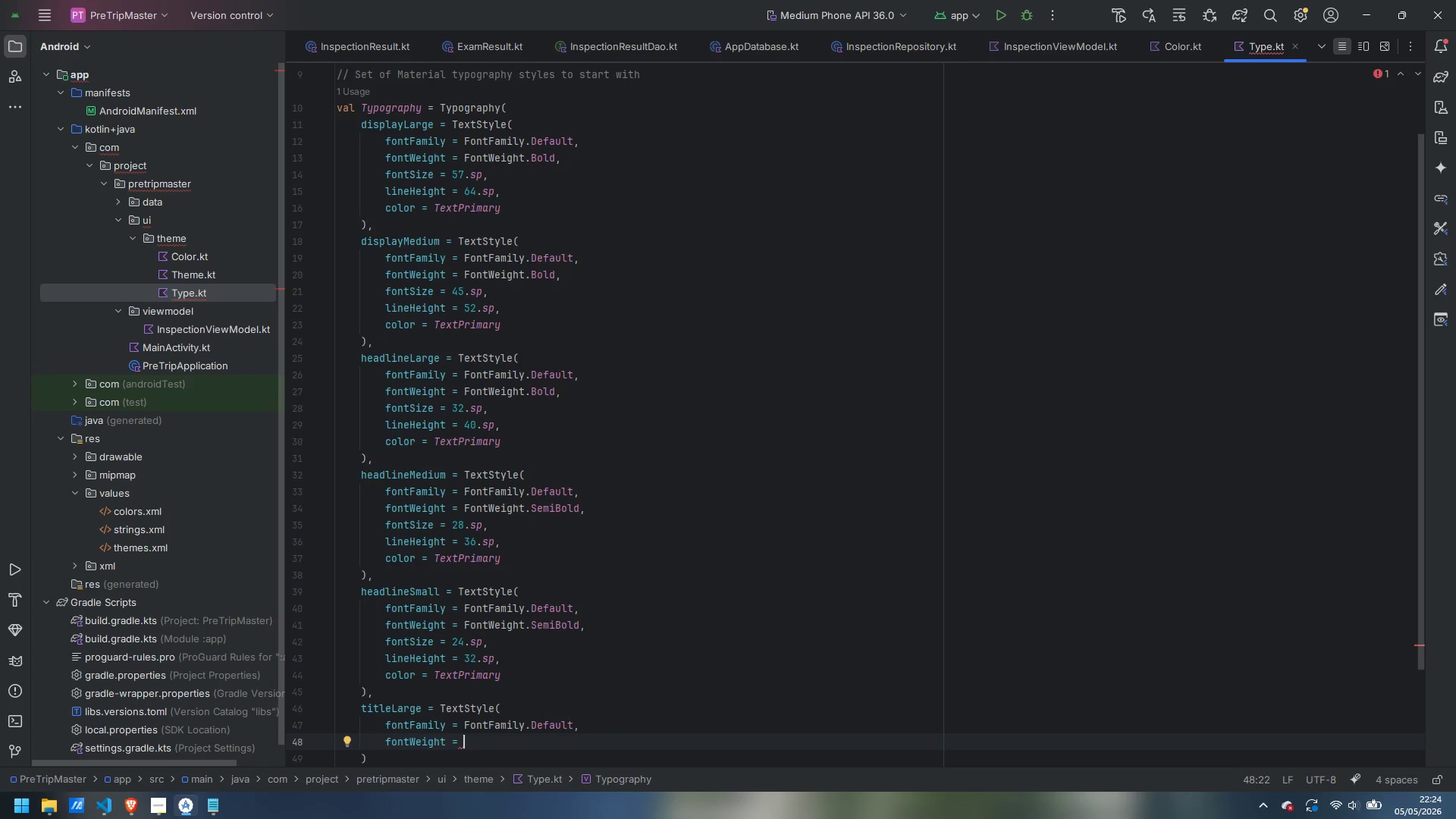 
type(FontW)
 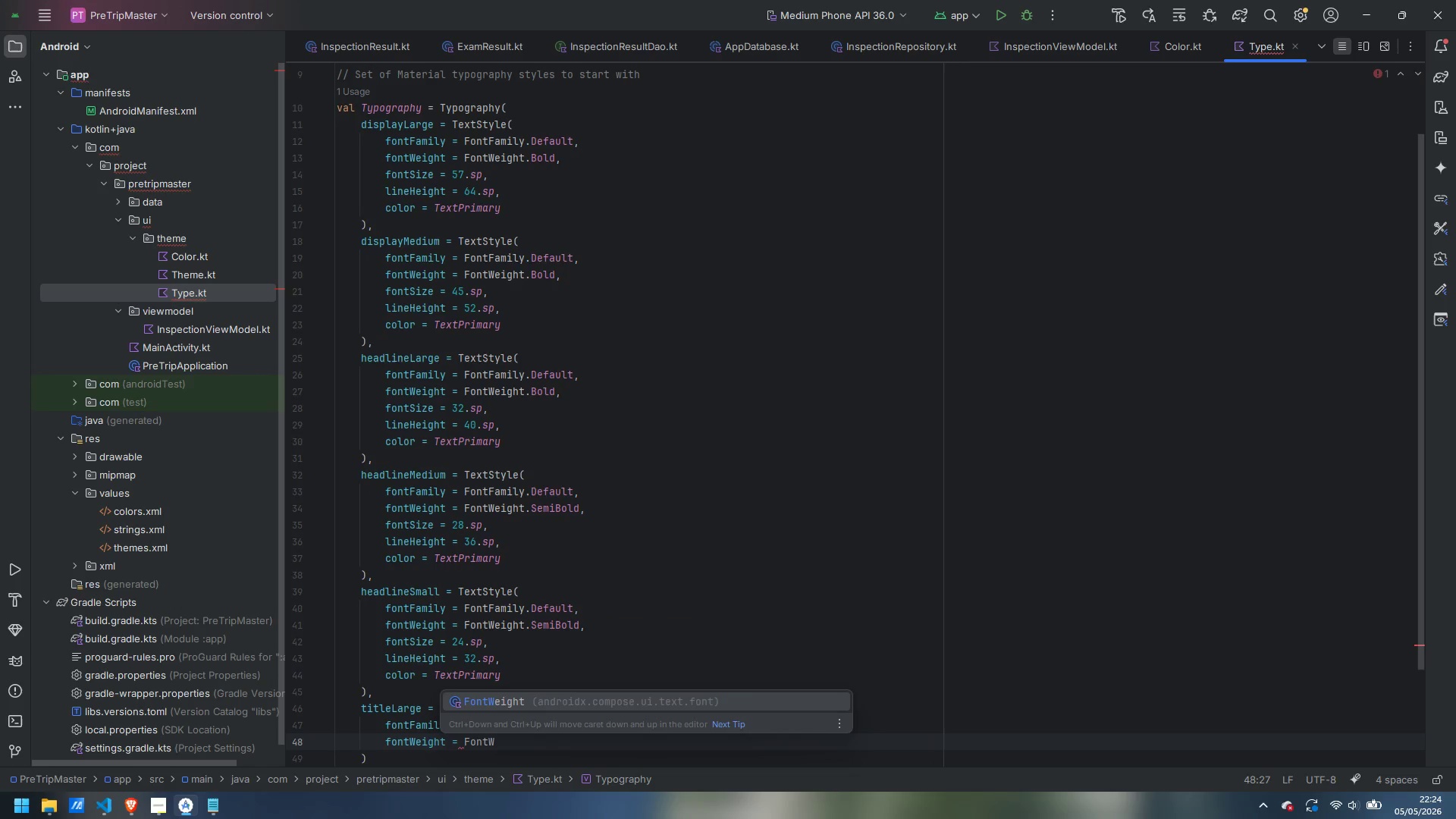 
key(Enter)
 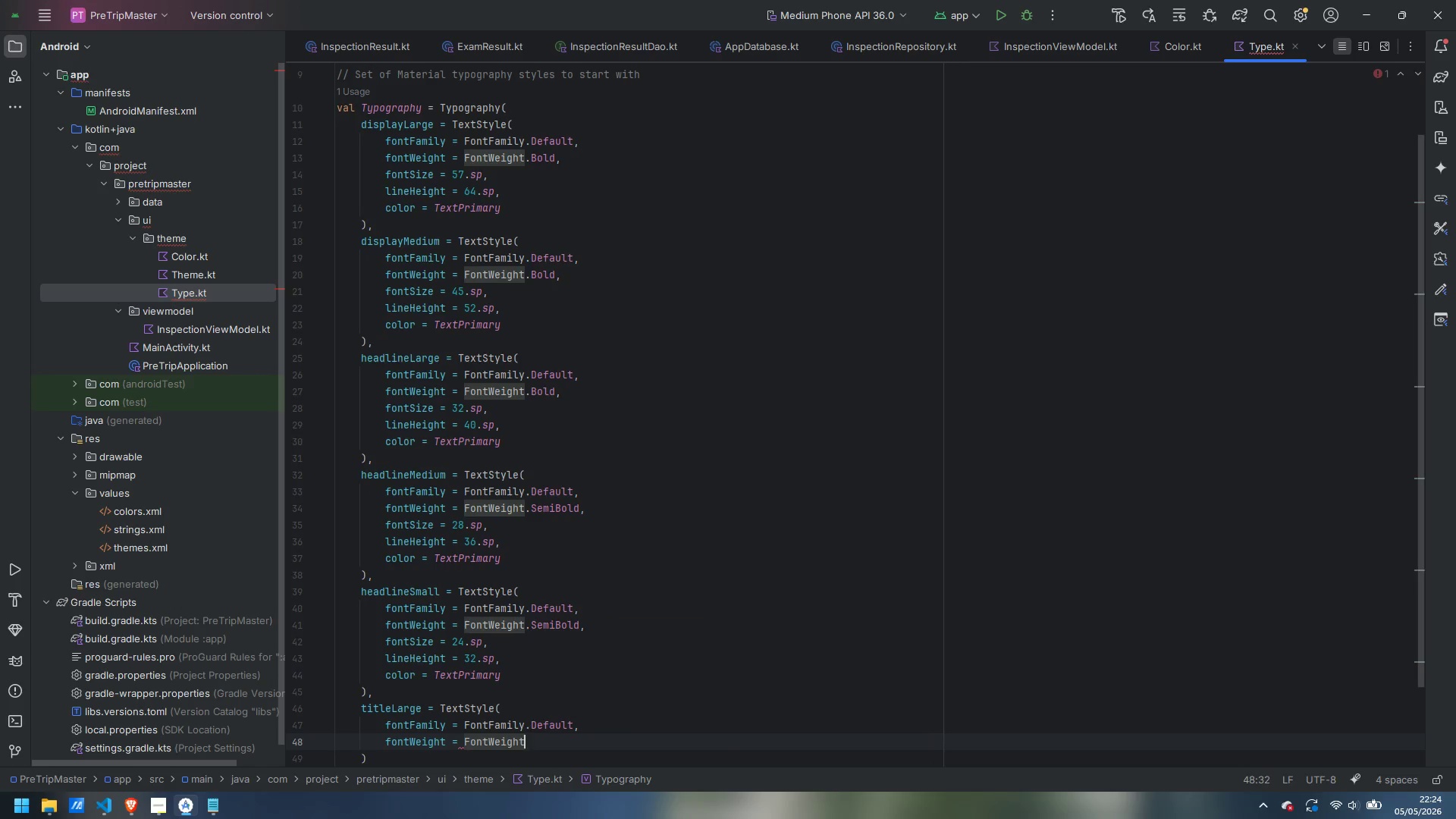 
type(.Se)
 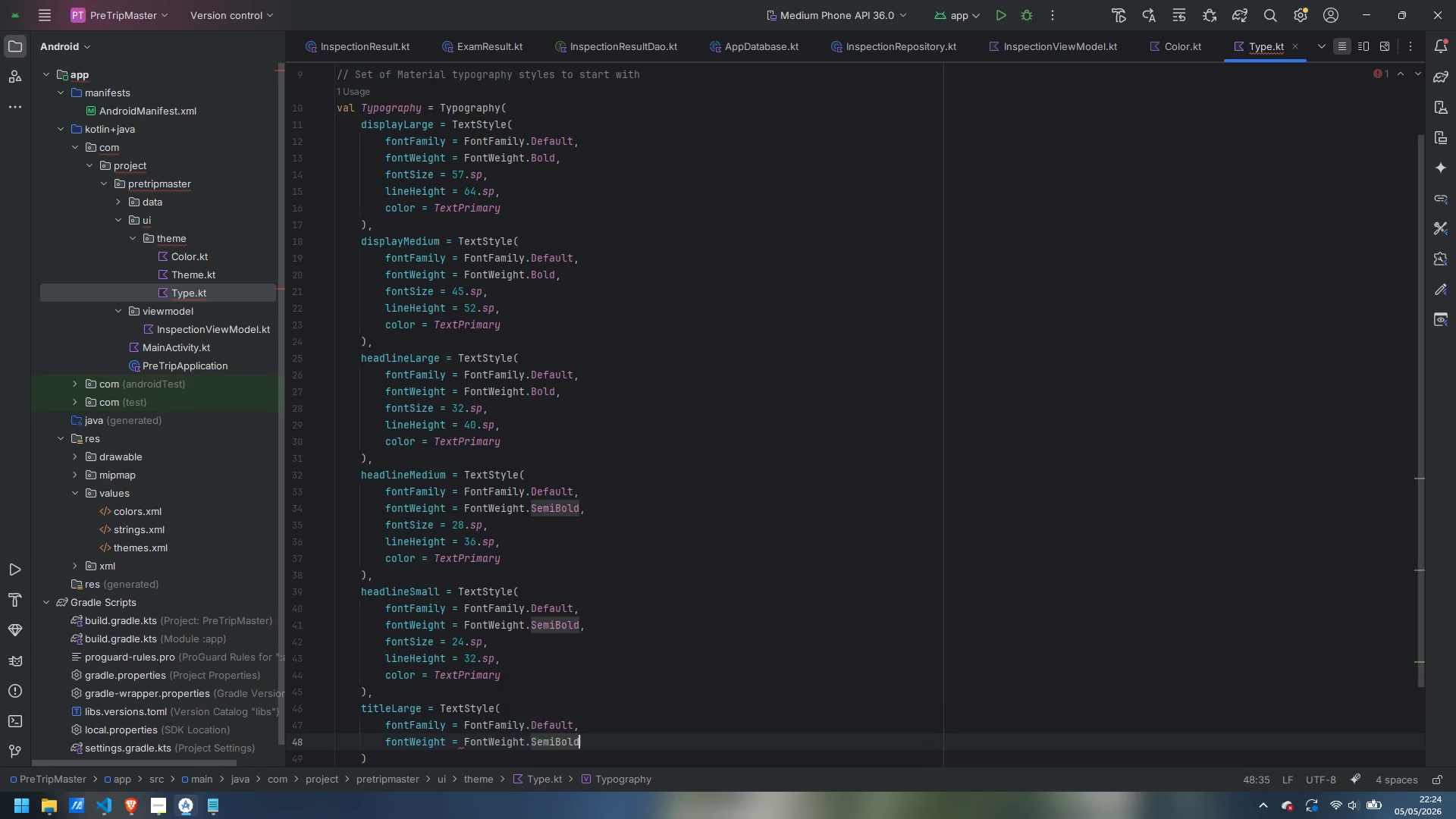 
 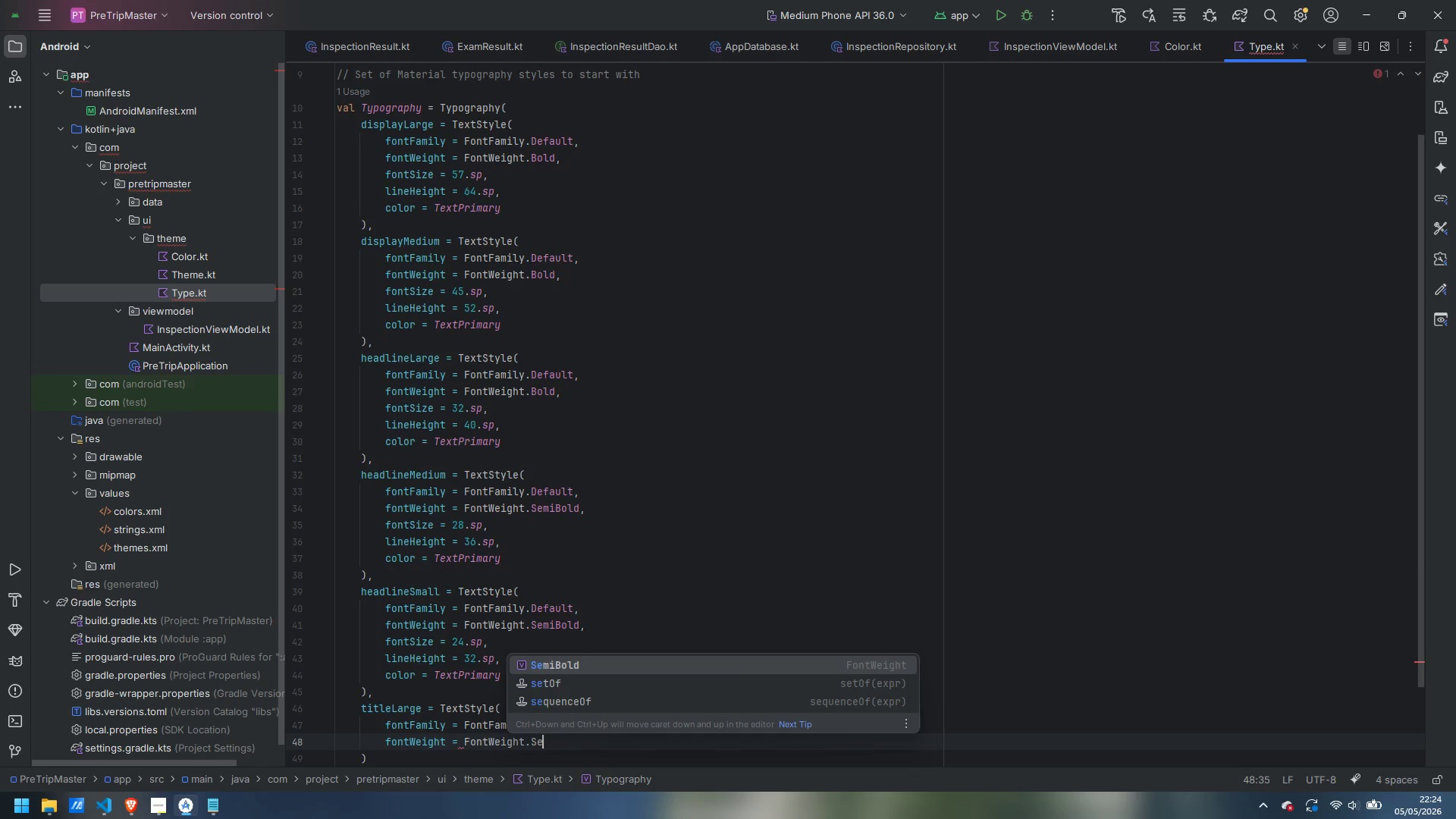 
key(Enter)
 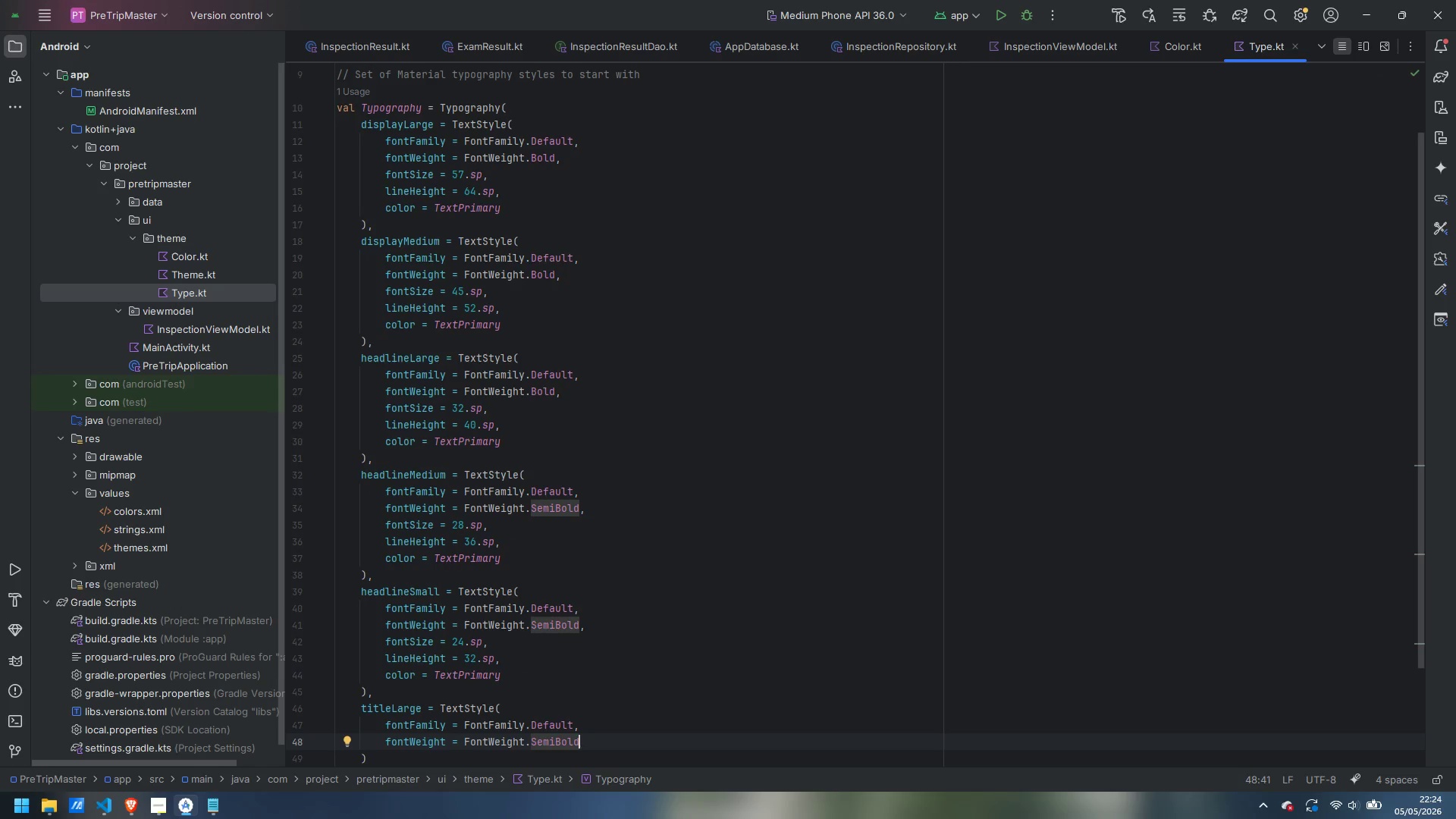 
key(Comma)
 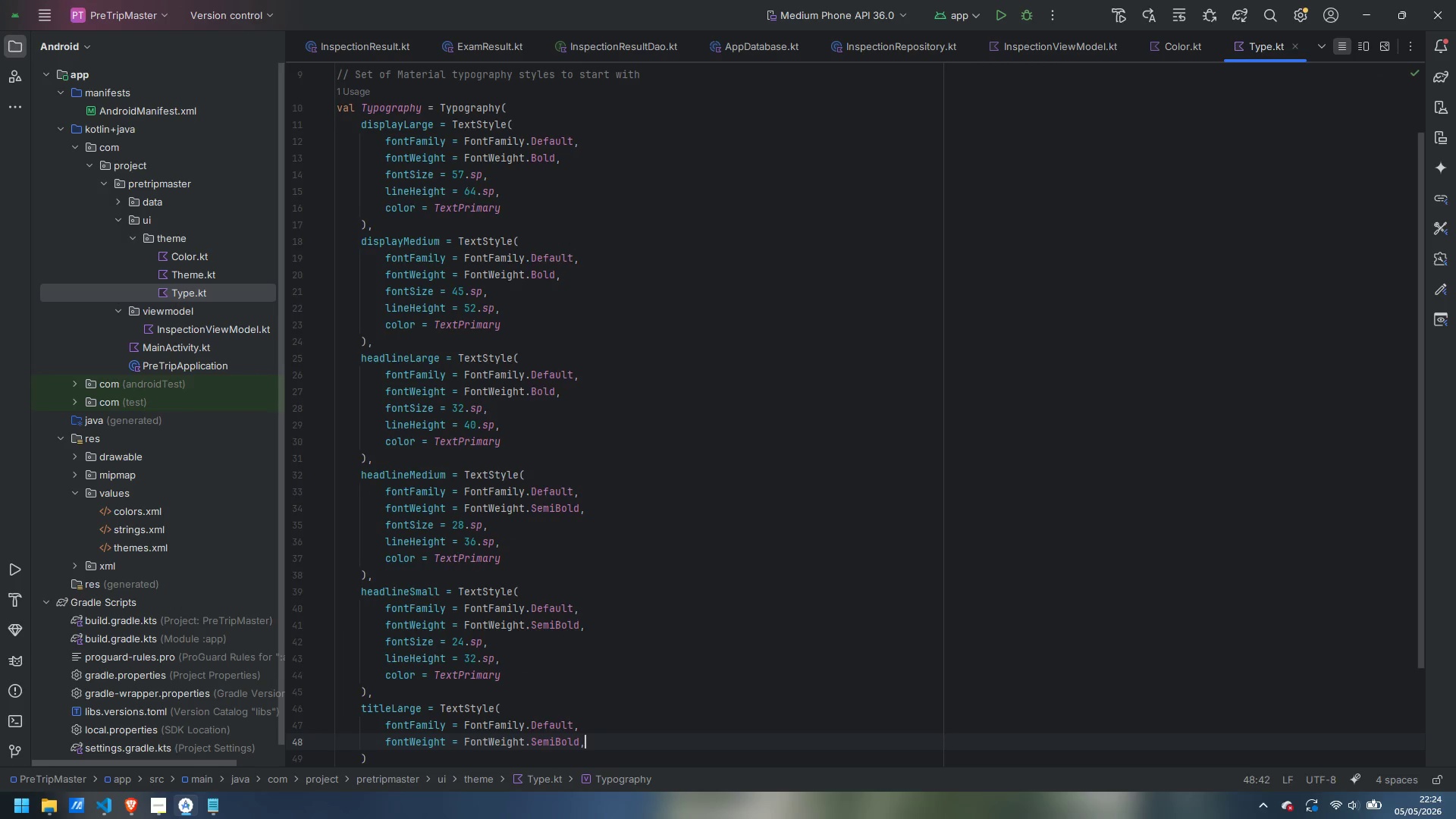 
key(Enter)
 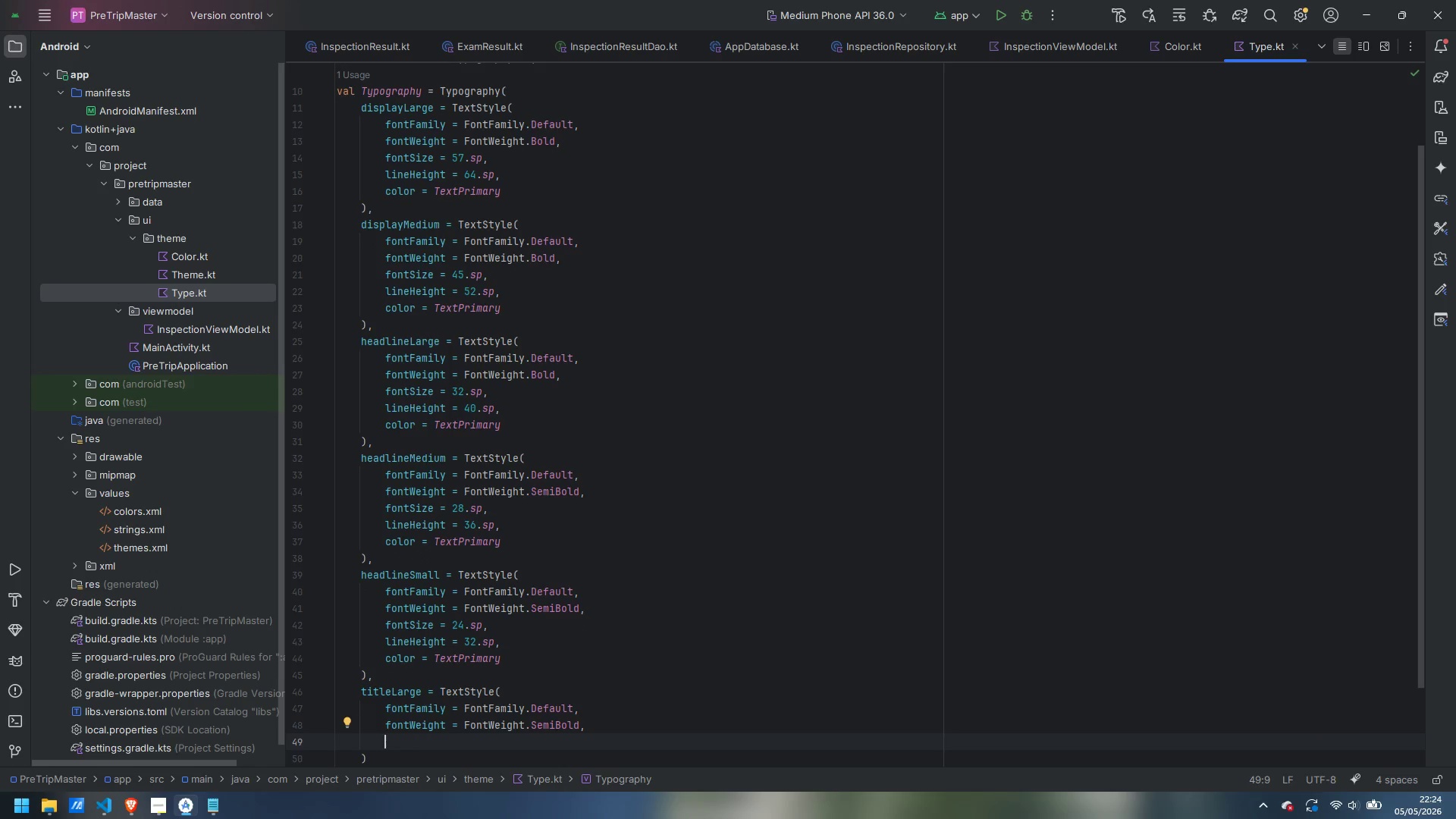 
type(fofnt)
 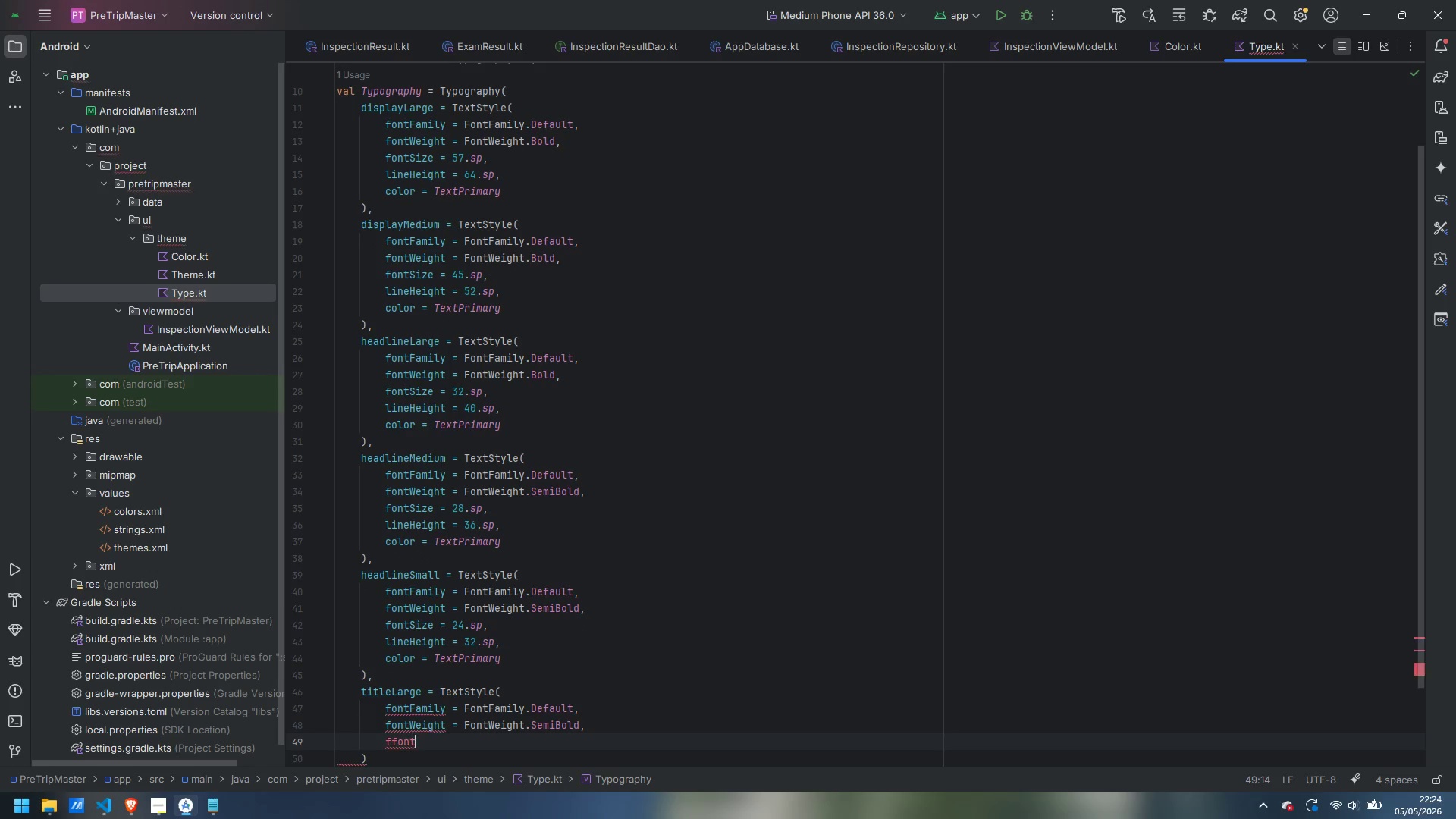 
key(Control+ControlLeft)
 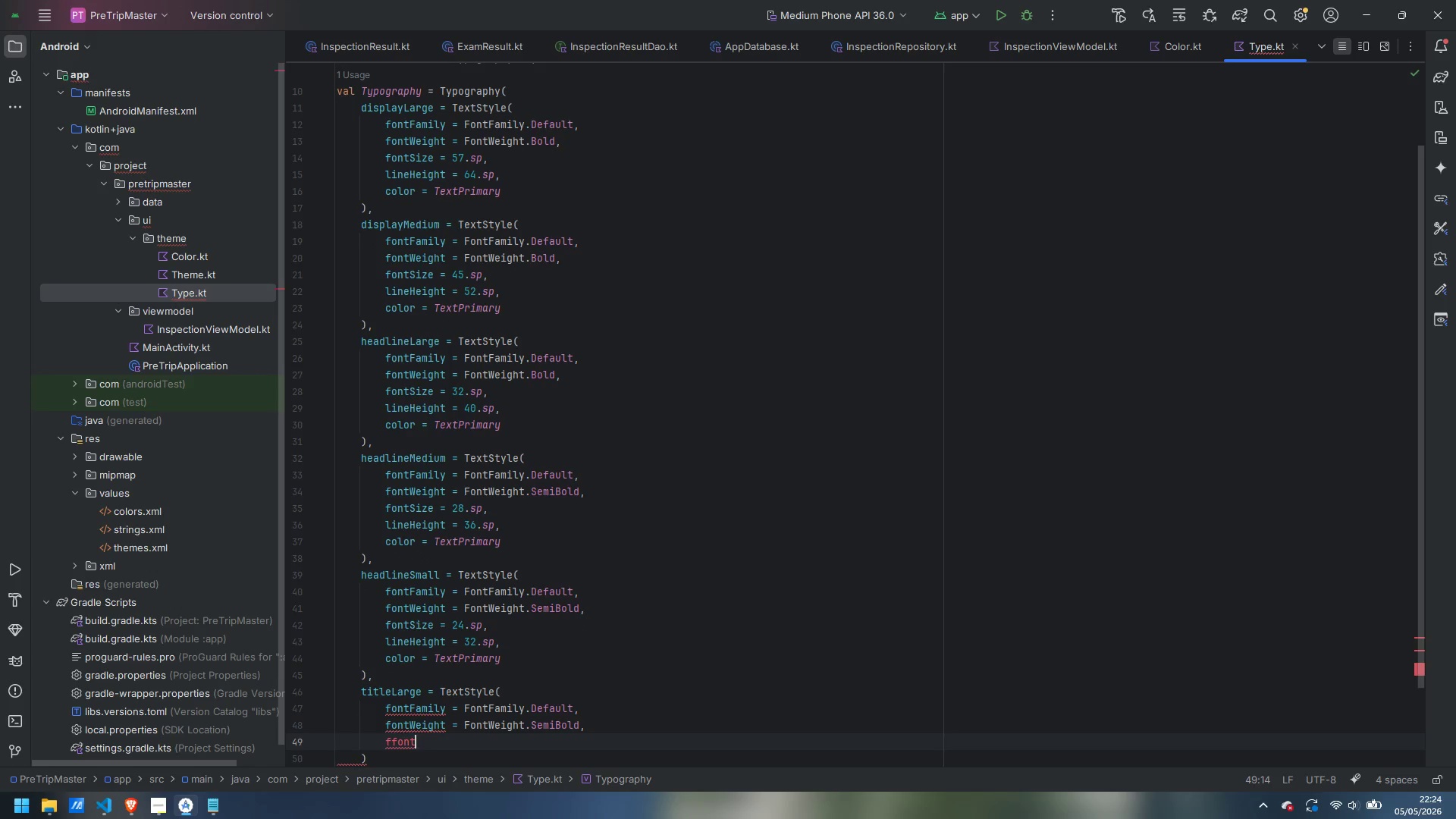 
key(Control+Backspace)
 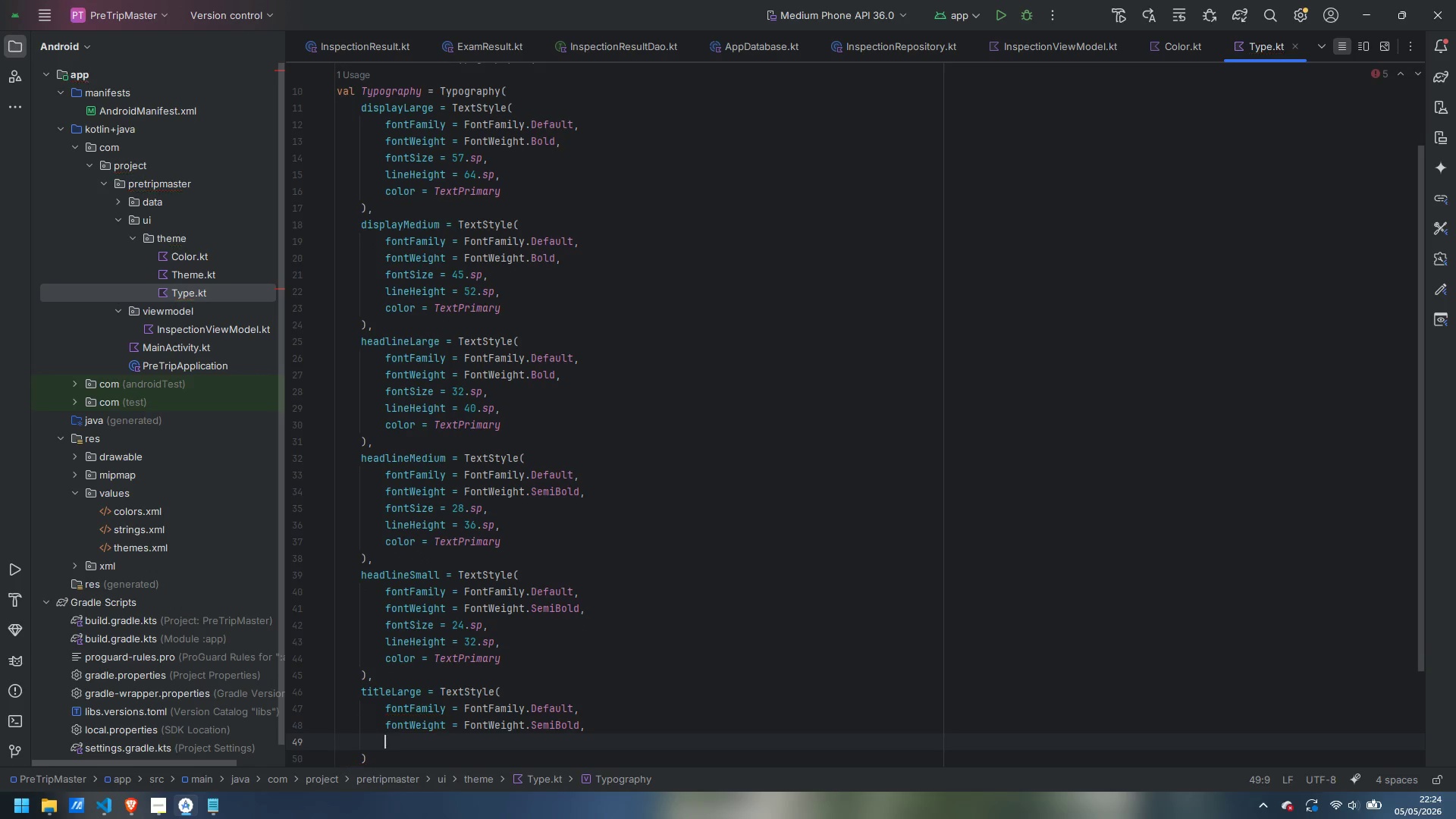 
type(fontS)
 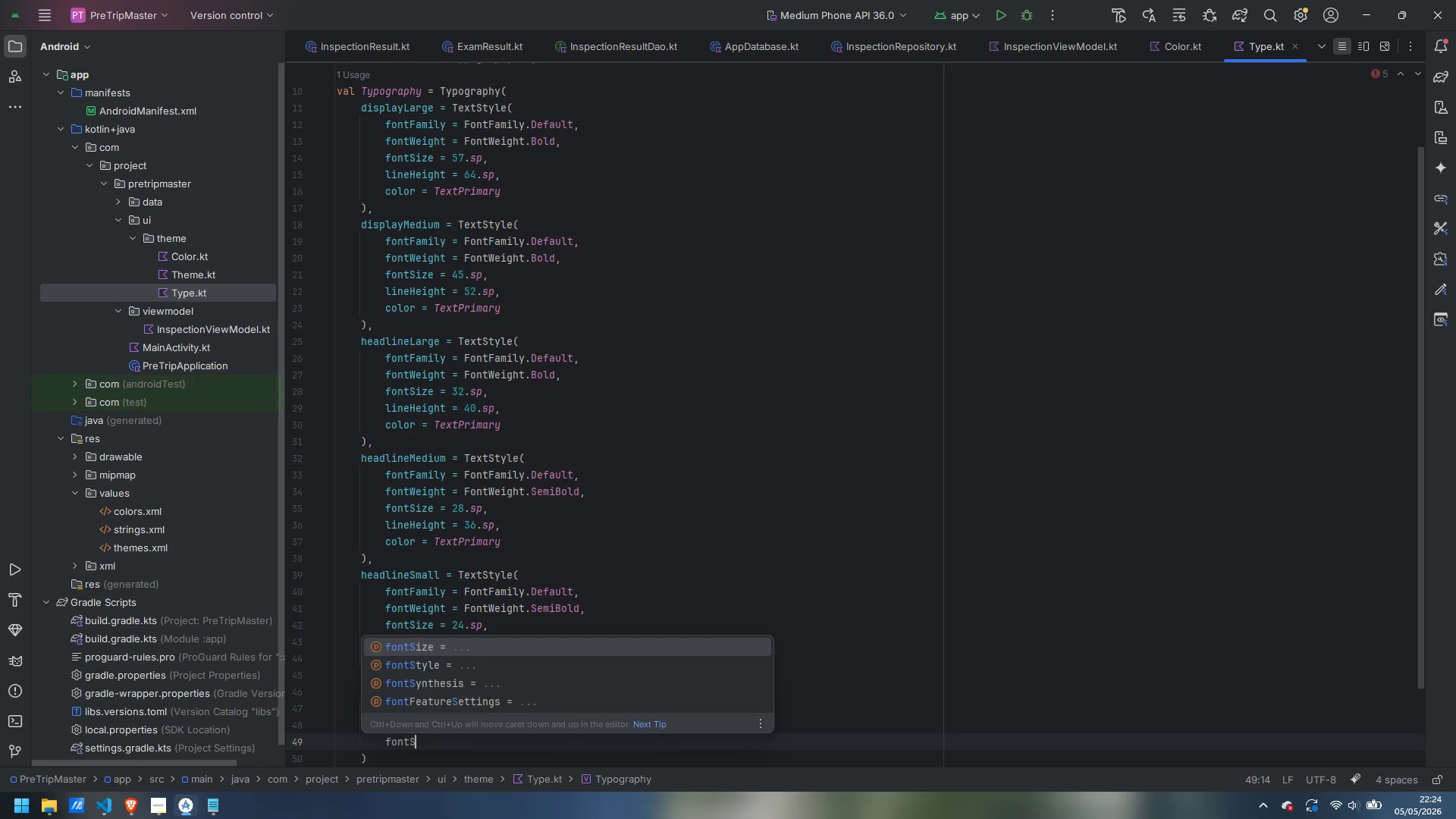 
key(Enter)
 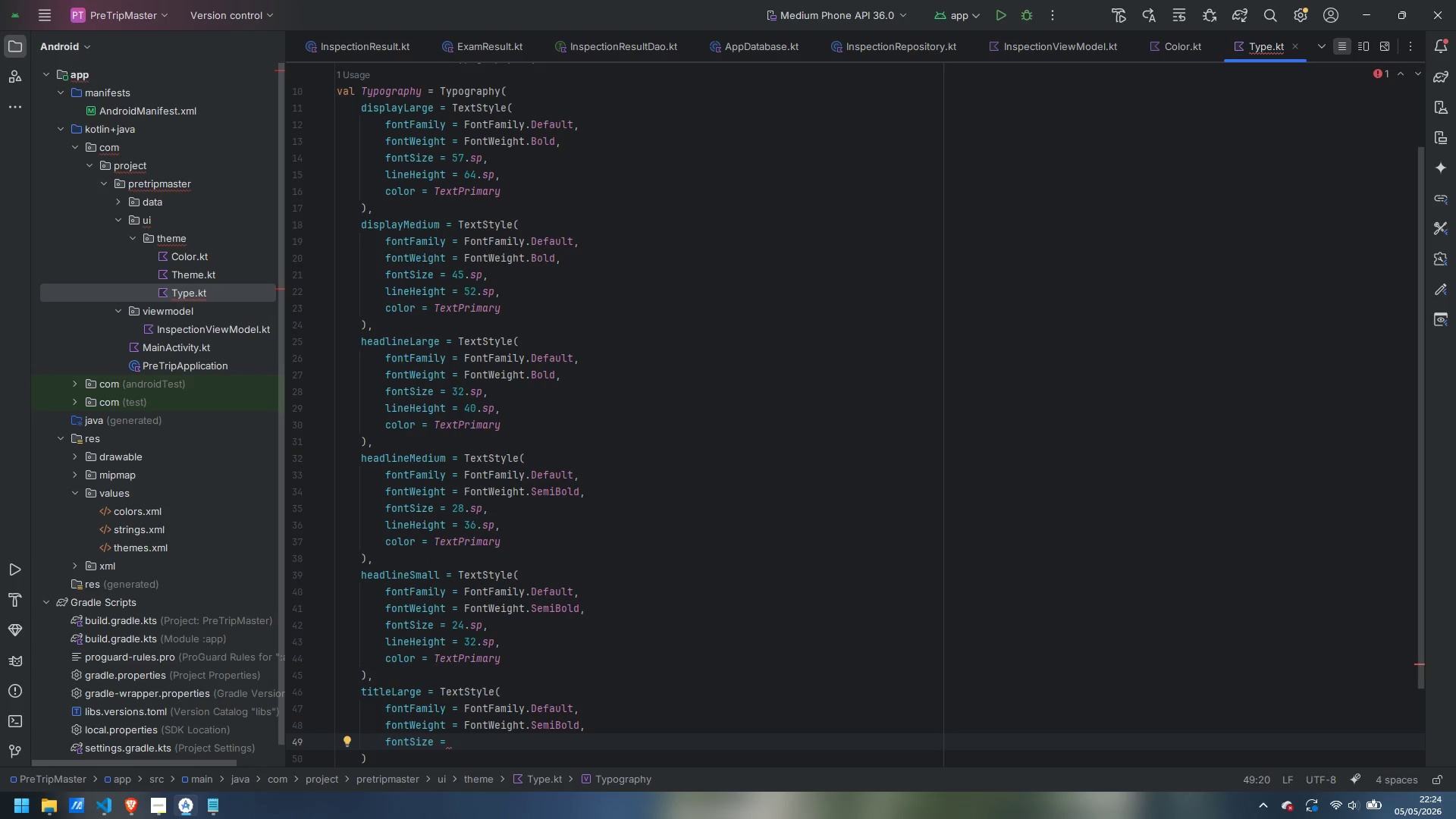 
type(22/)
key(Backspace)
type(.sp,)
 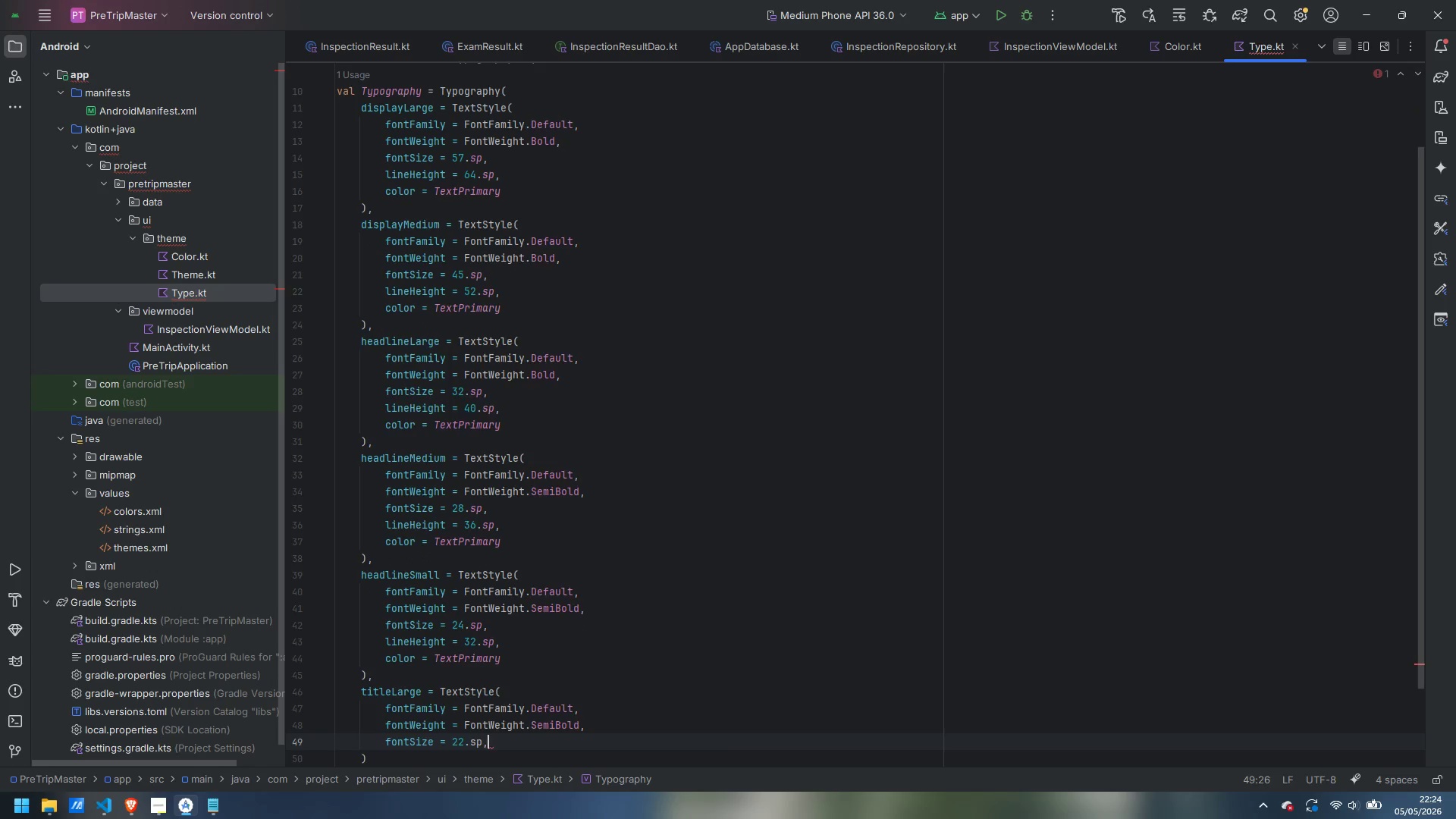 
key(Enter)
 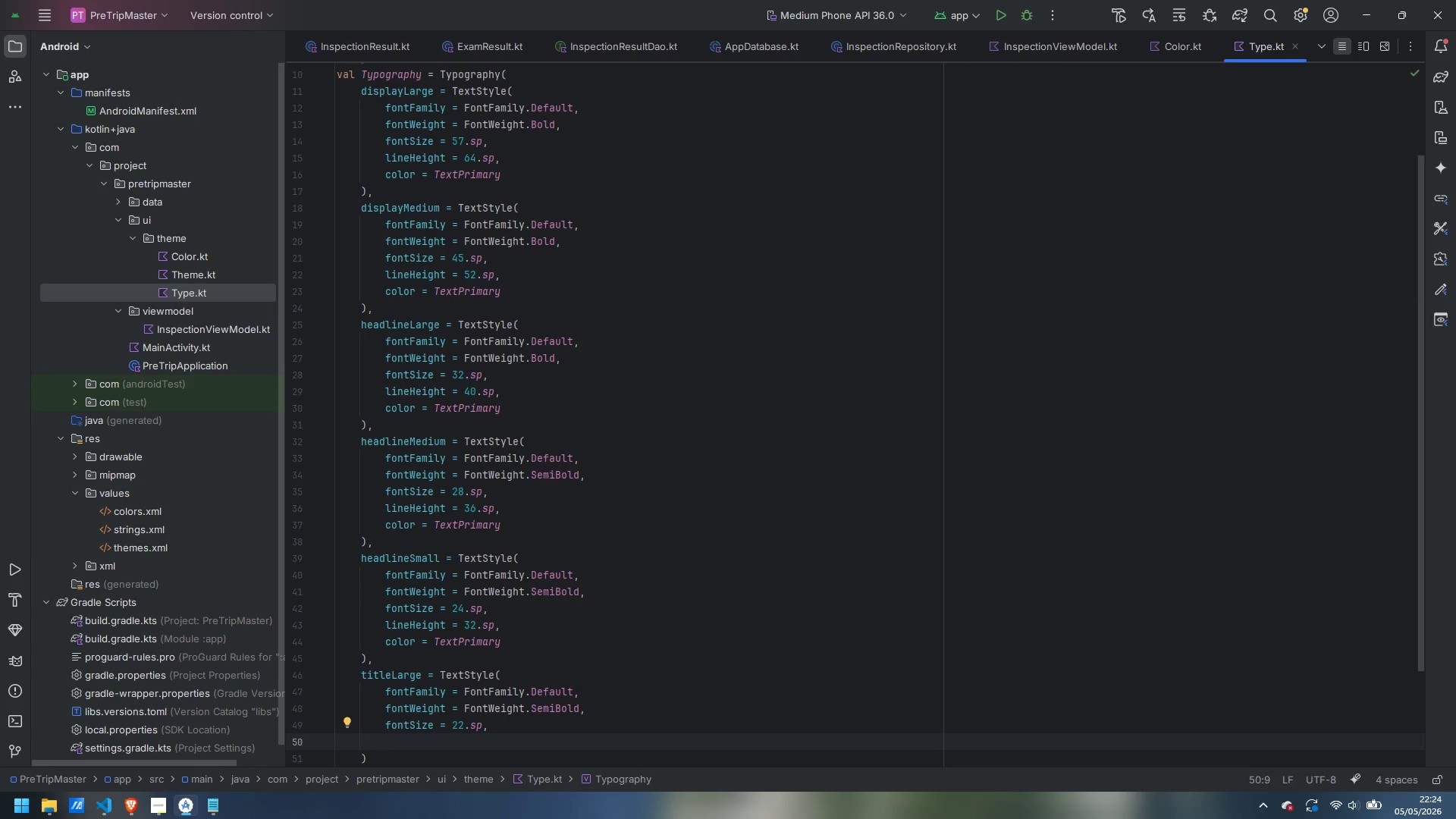 
type(lineHe)
 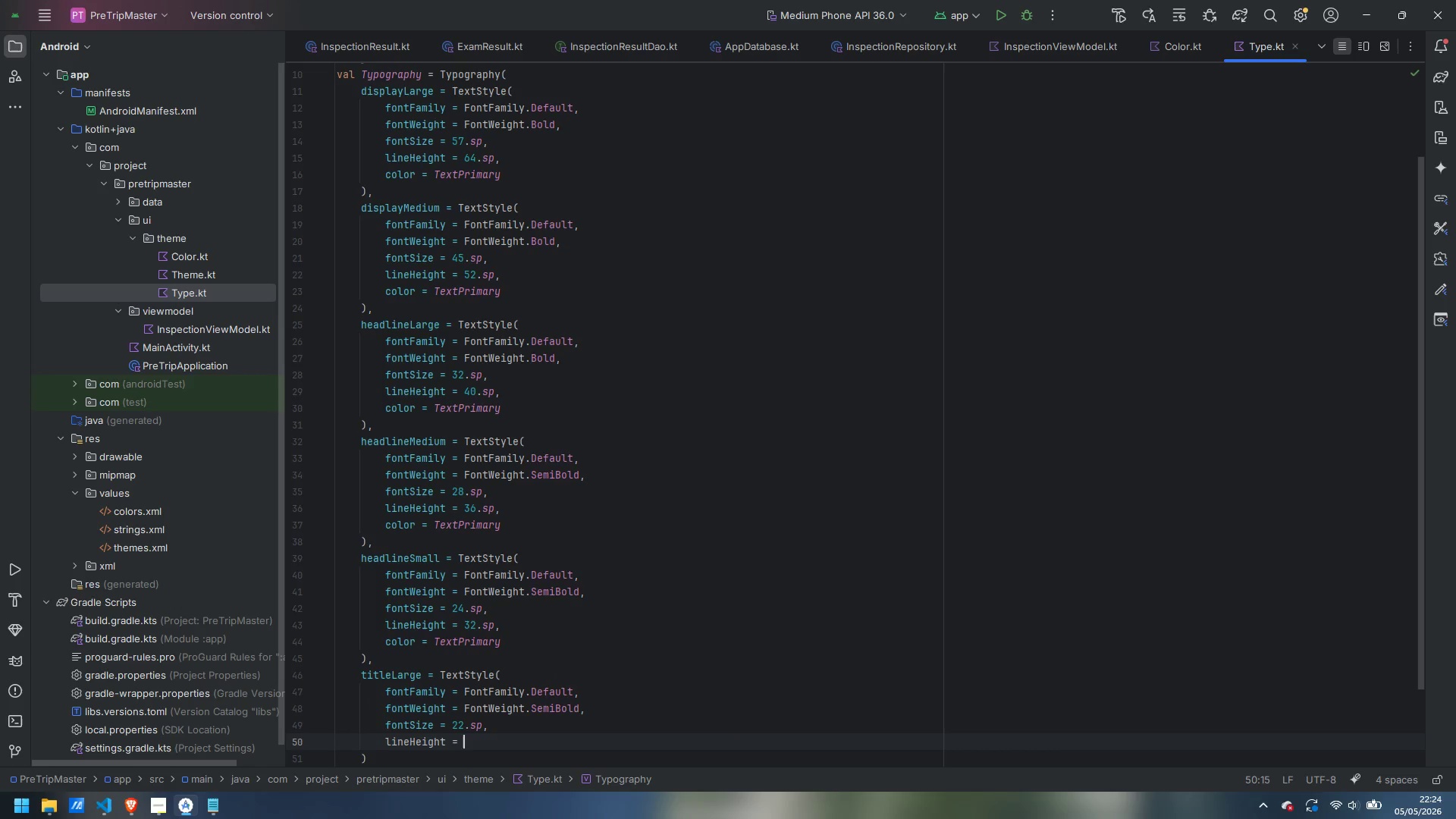 
key(Enter)
 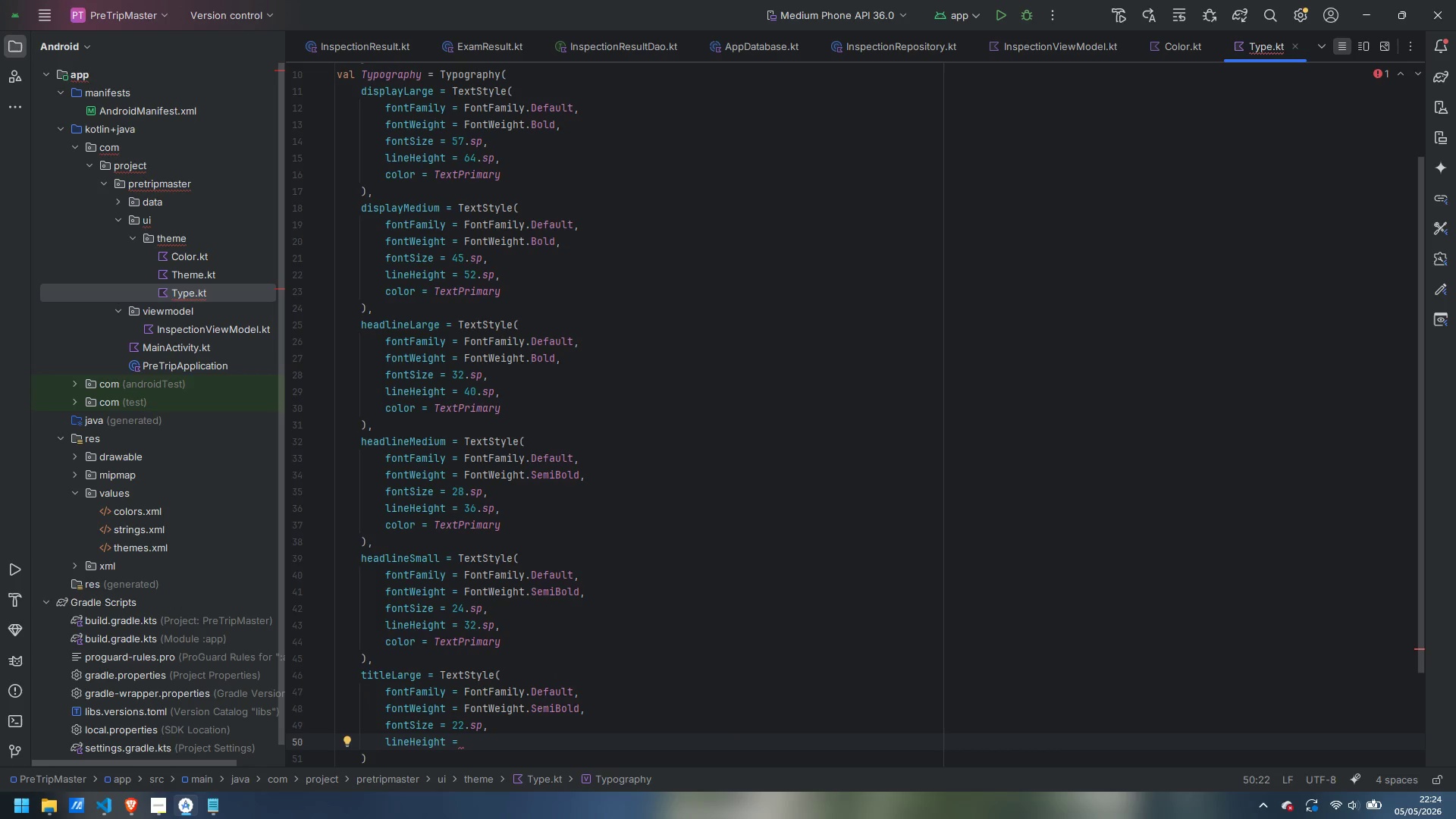 
type(28.sp,)
 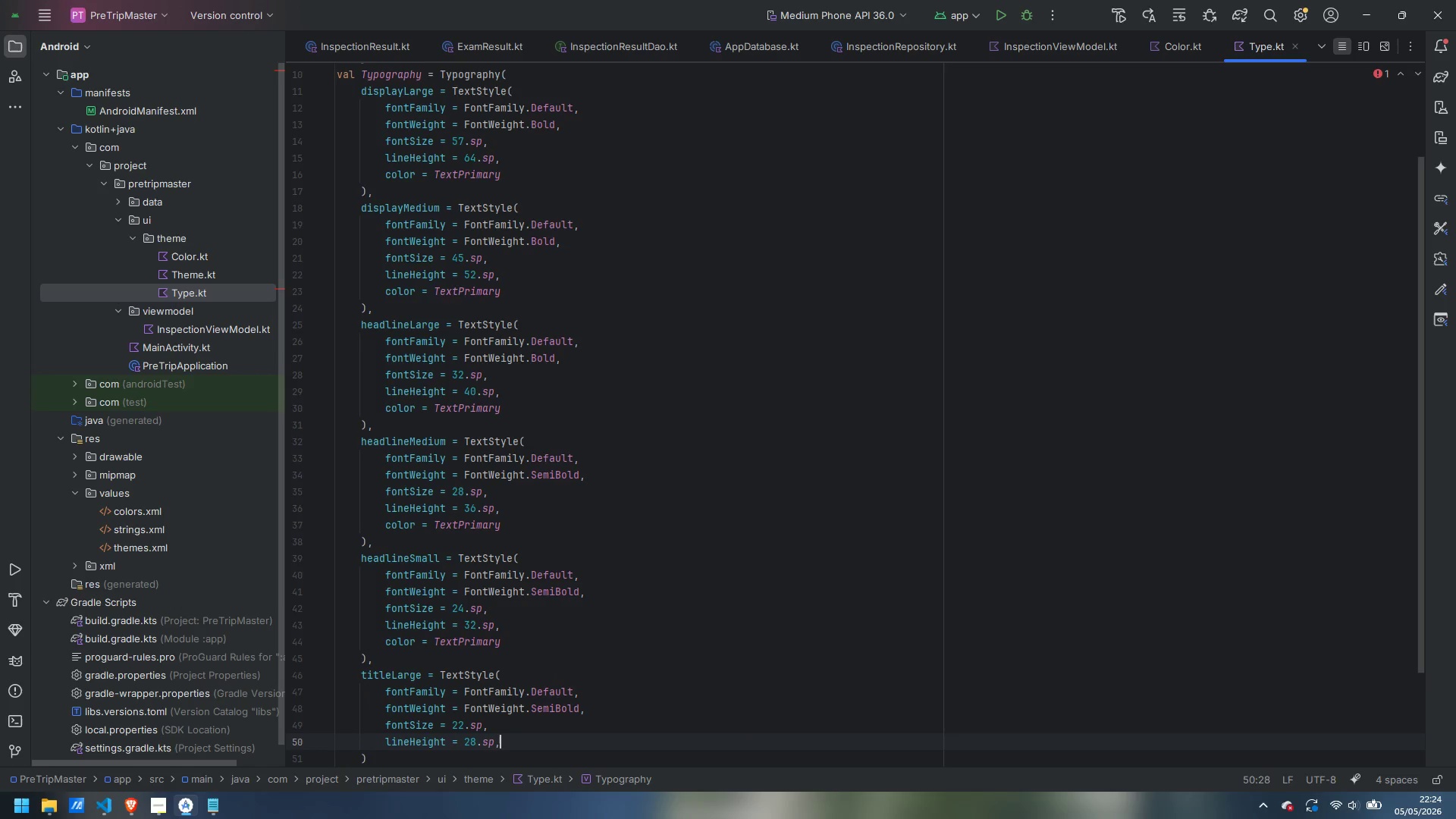 
key(Enter)
 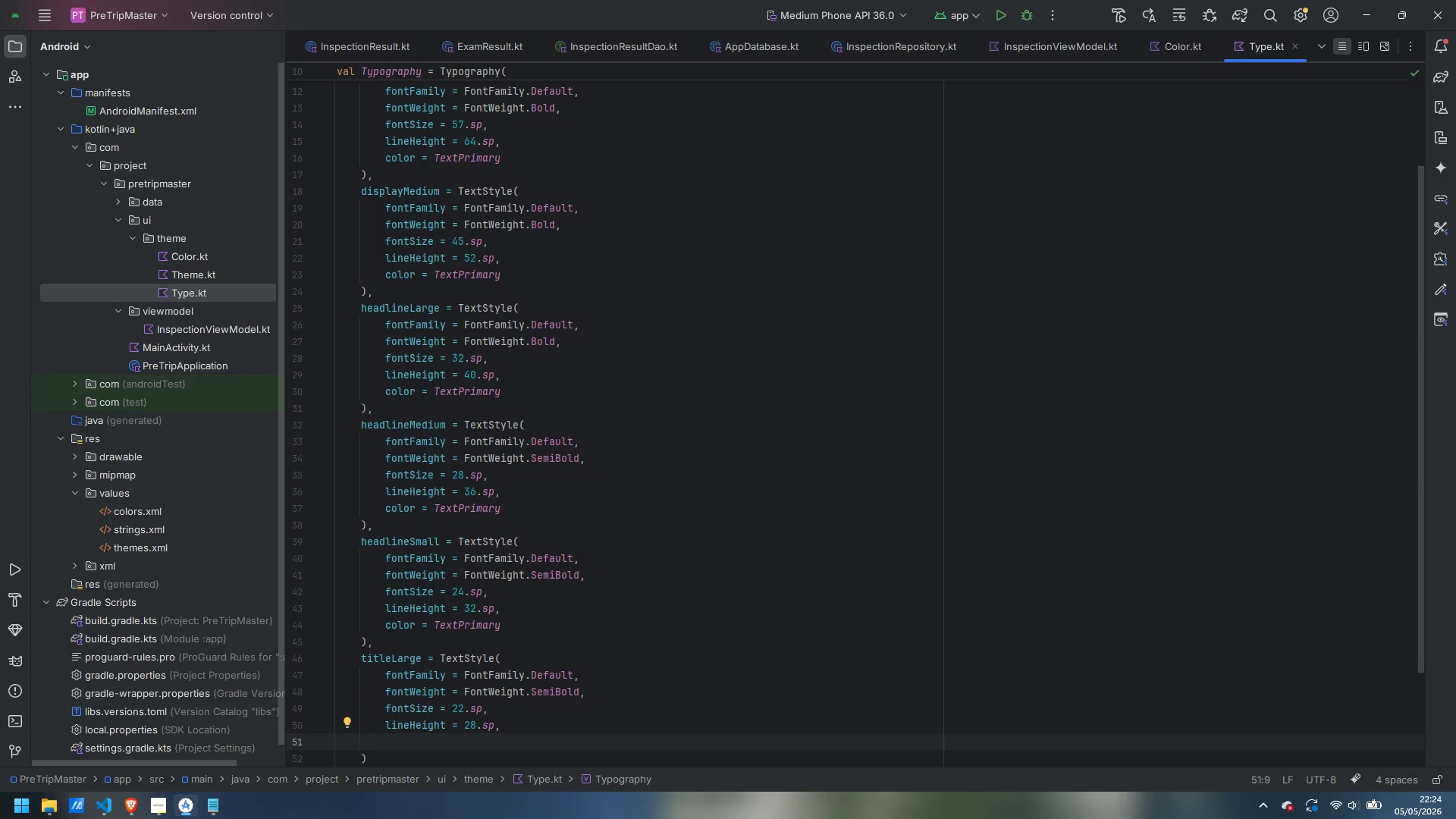 
type(color = TextPr)
 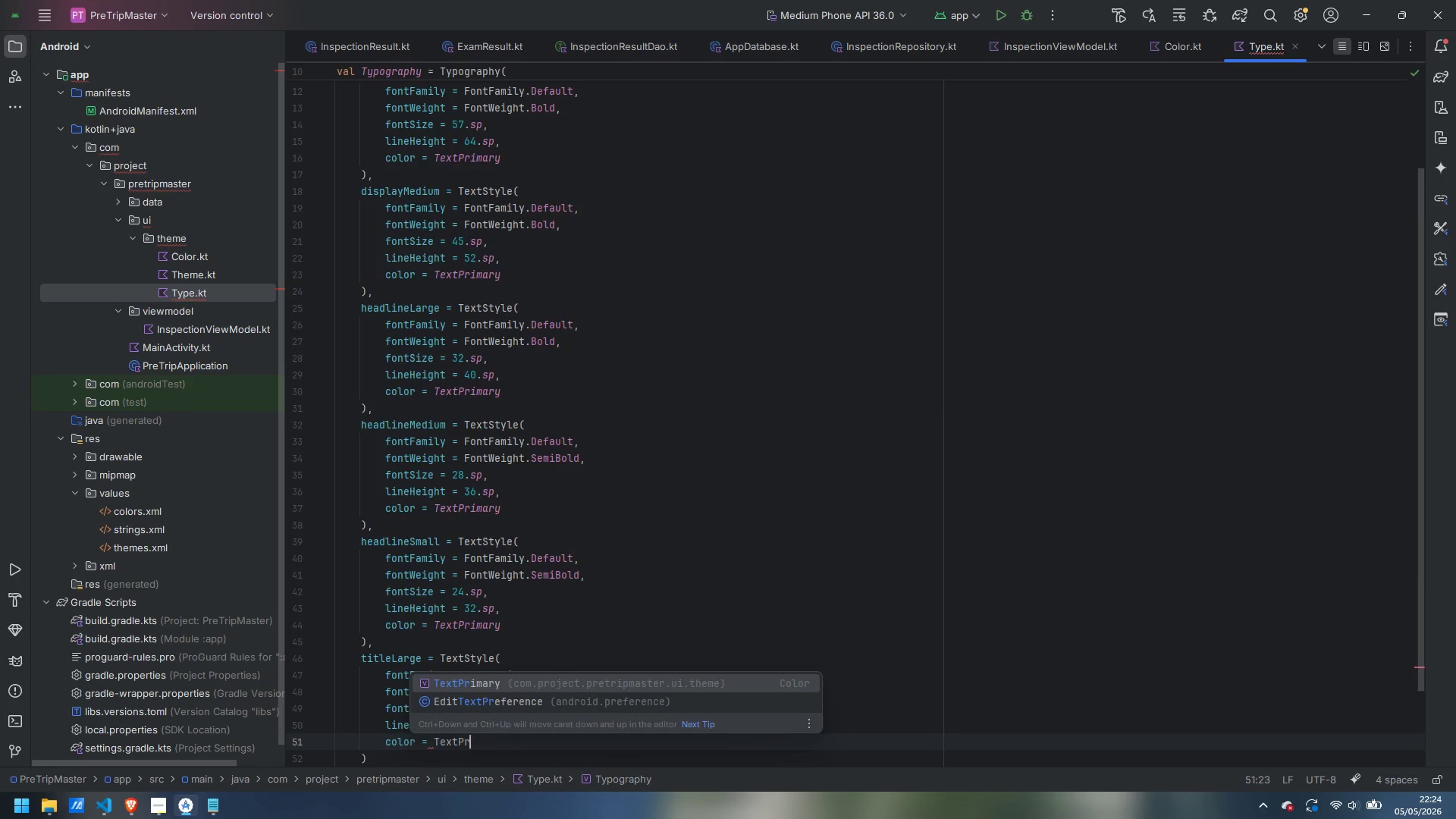 
key(Enter)
 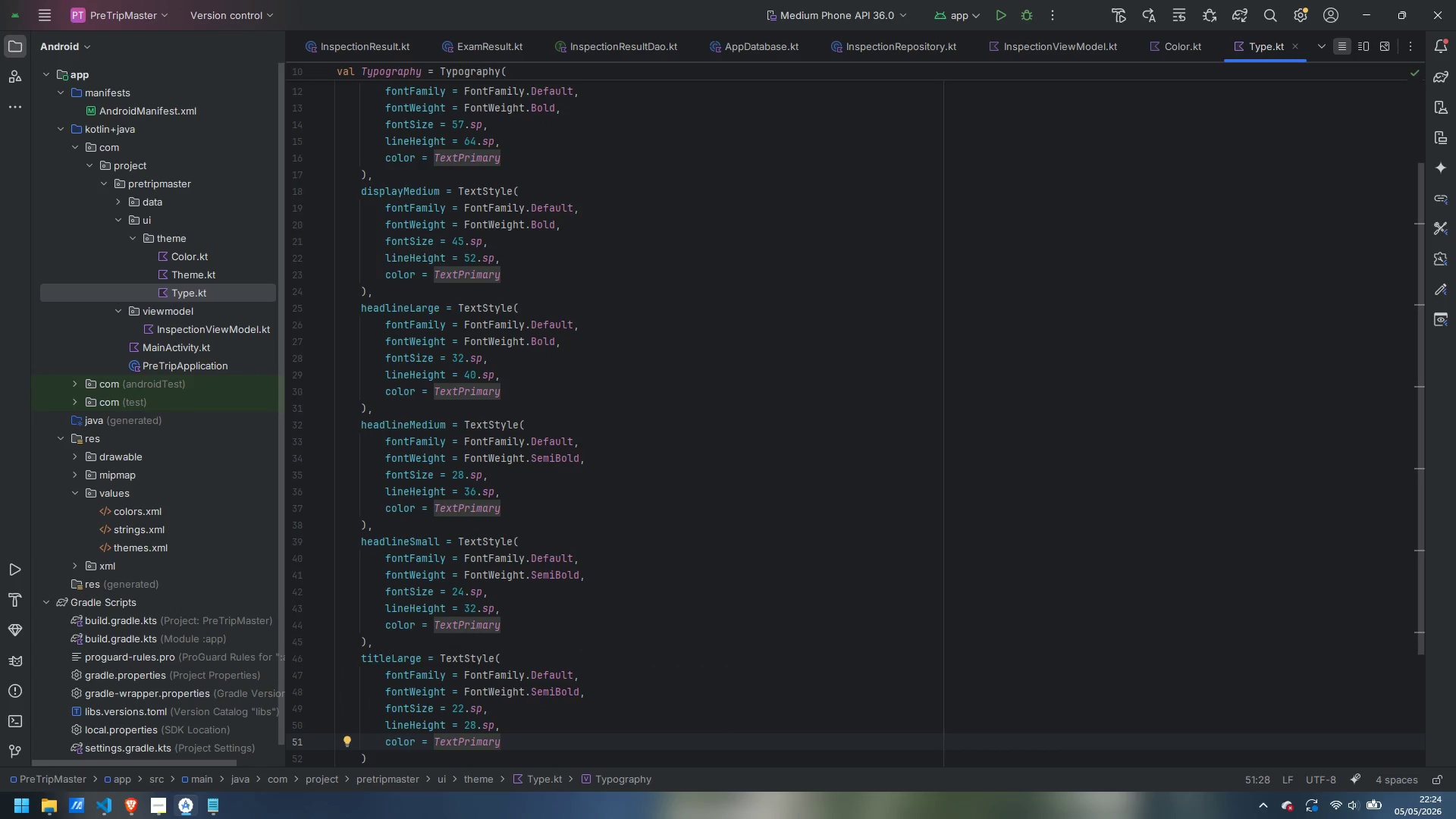 
key(ArrowDown)
 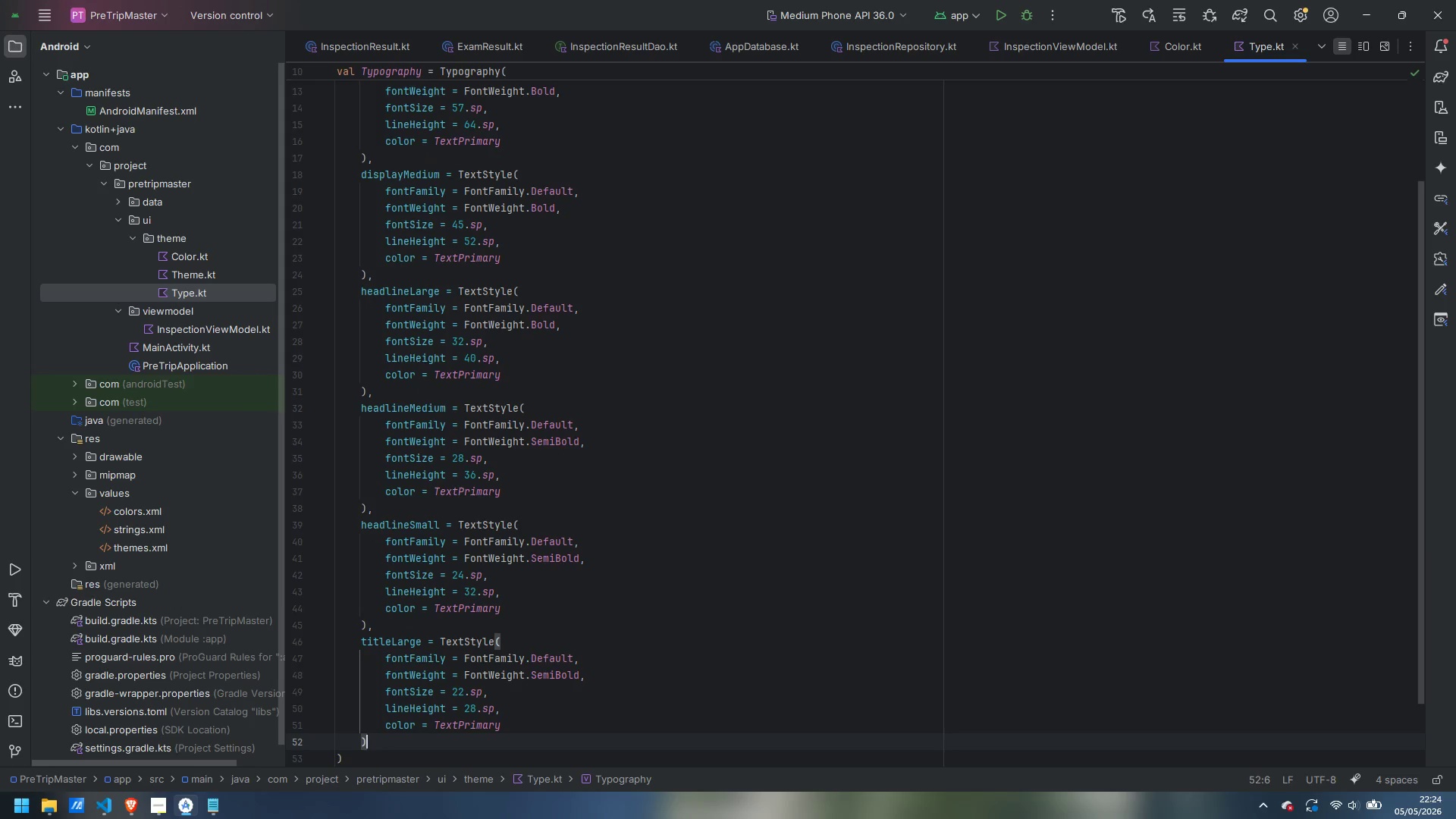 
key(Comma)
 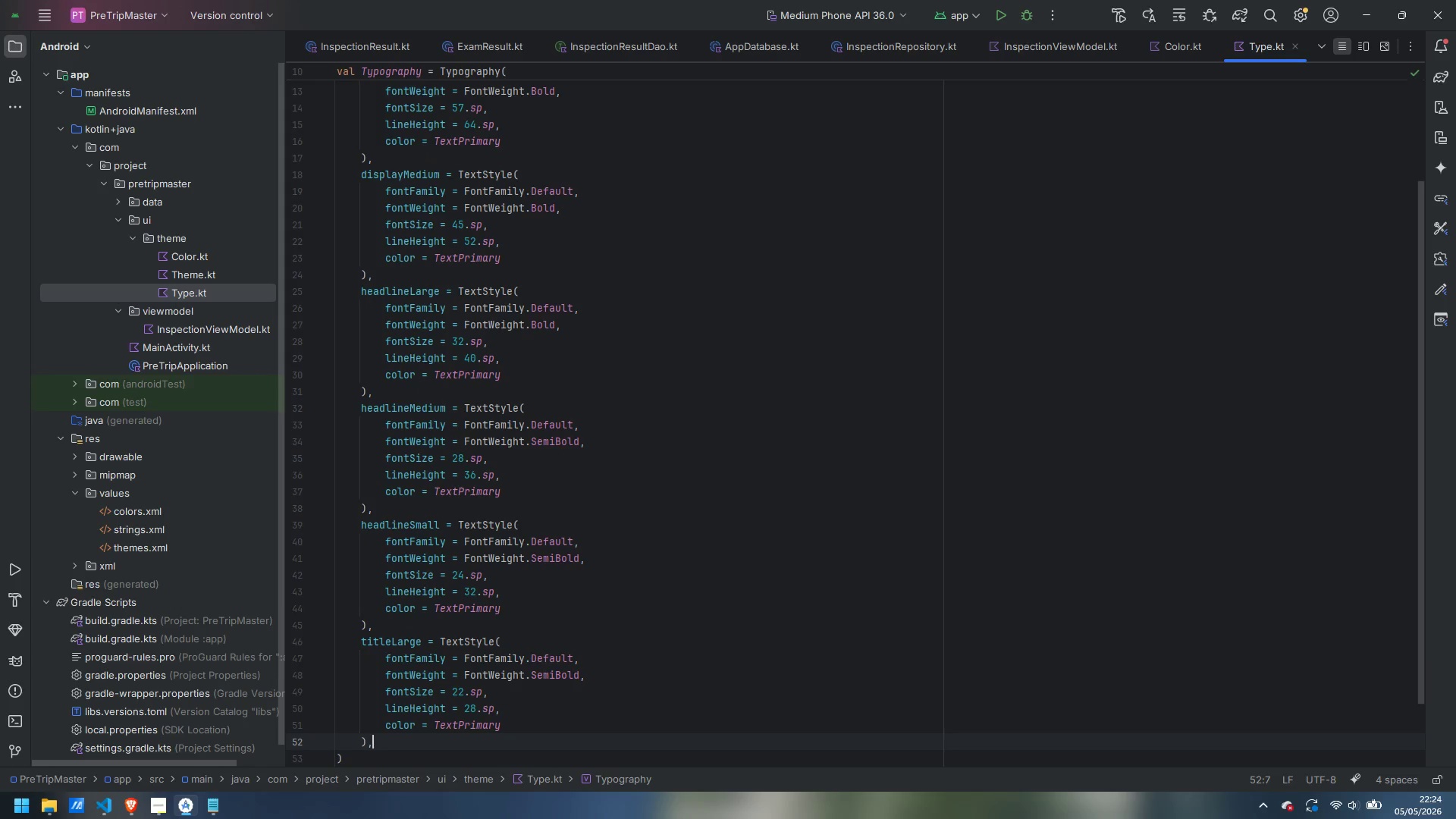 
key(Enter)
 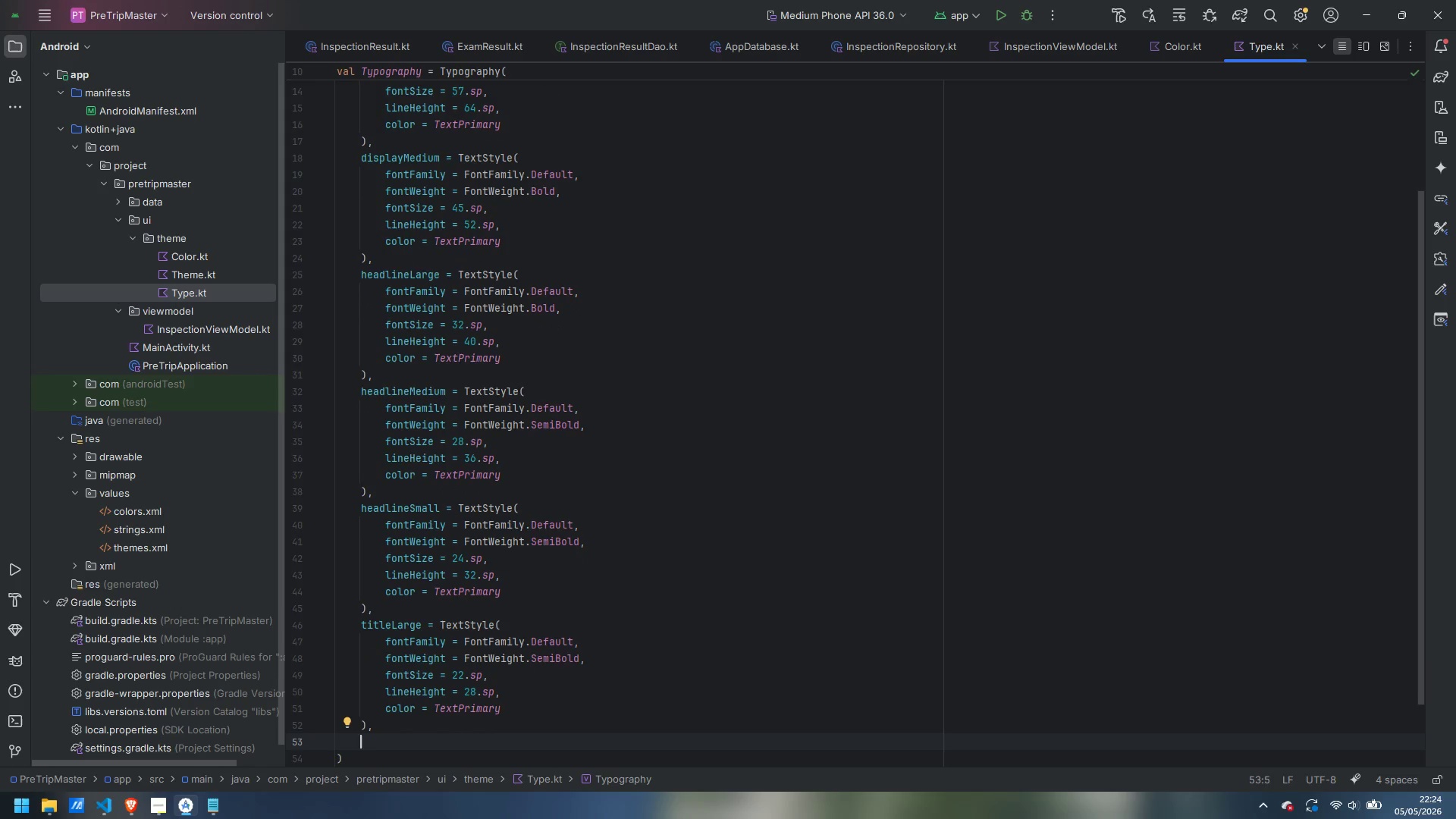 
type(titleMedi)
 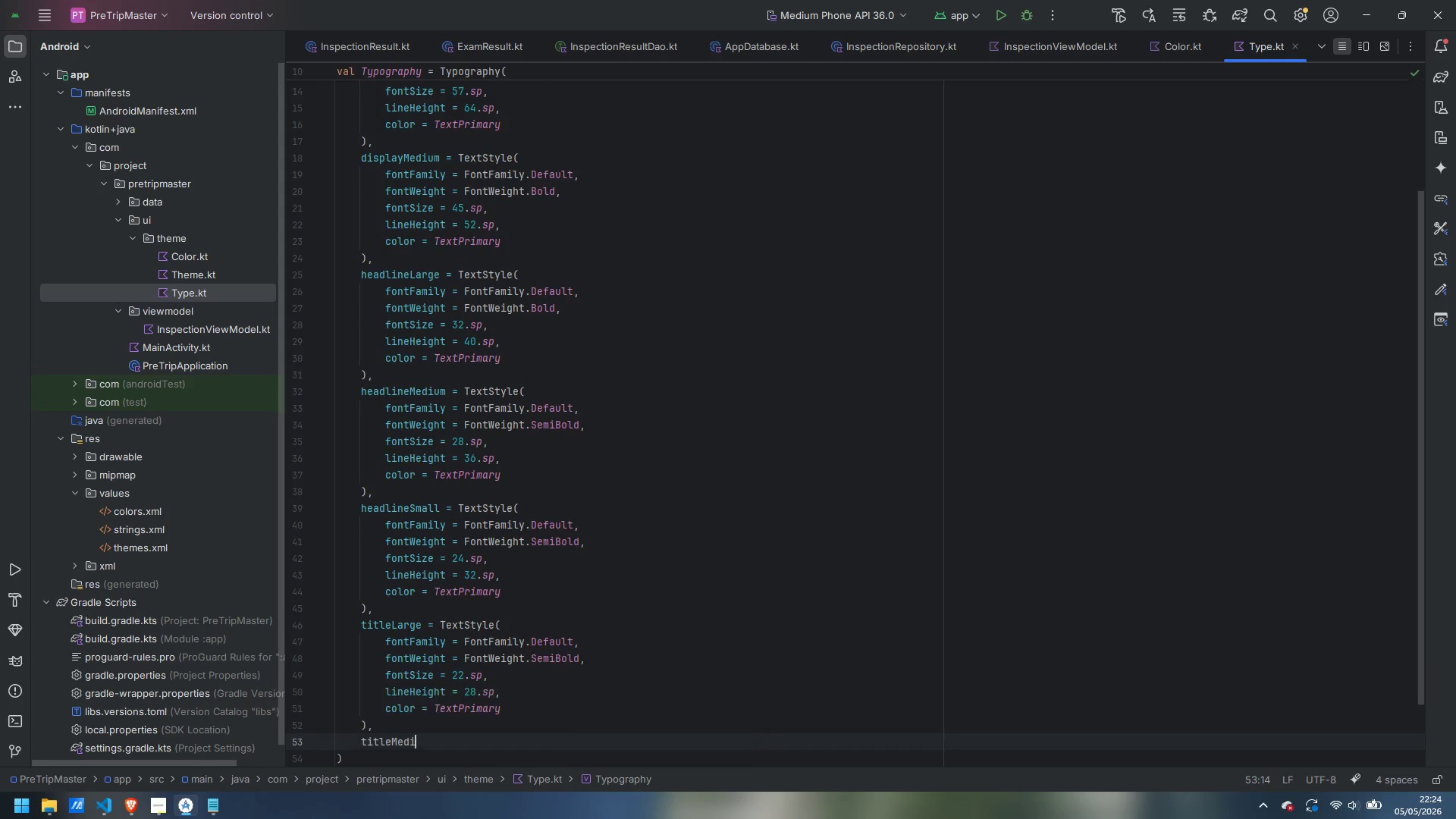 
key(Enter)
 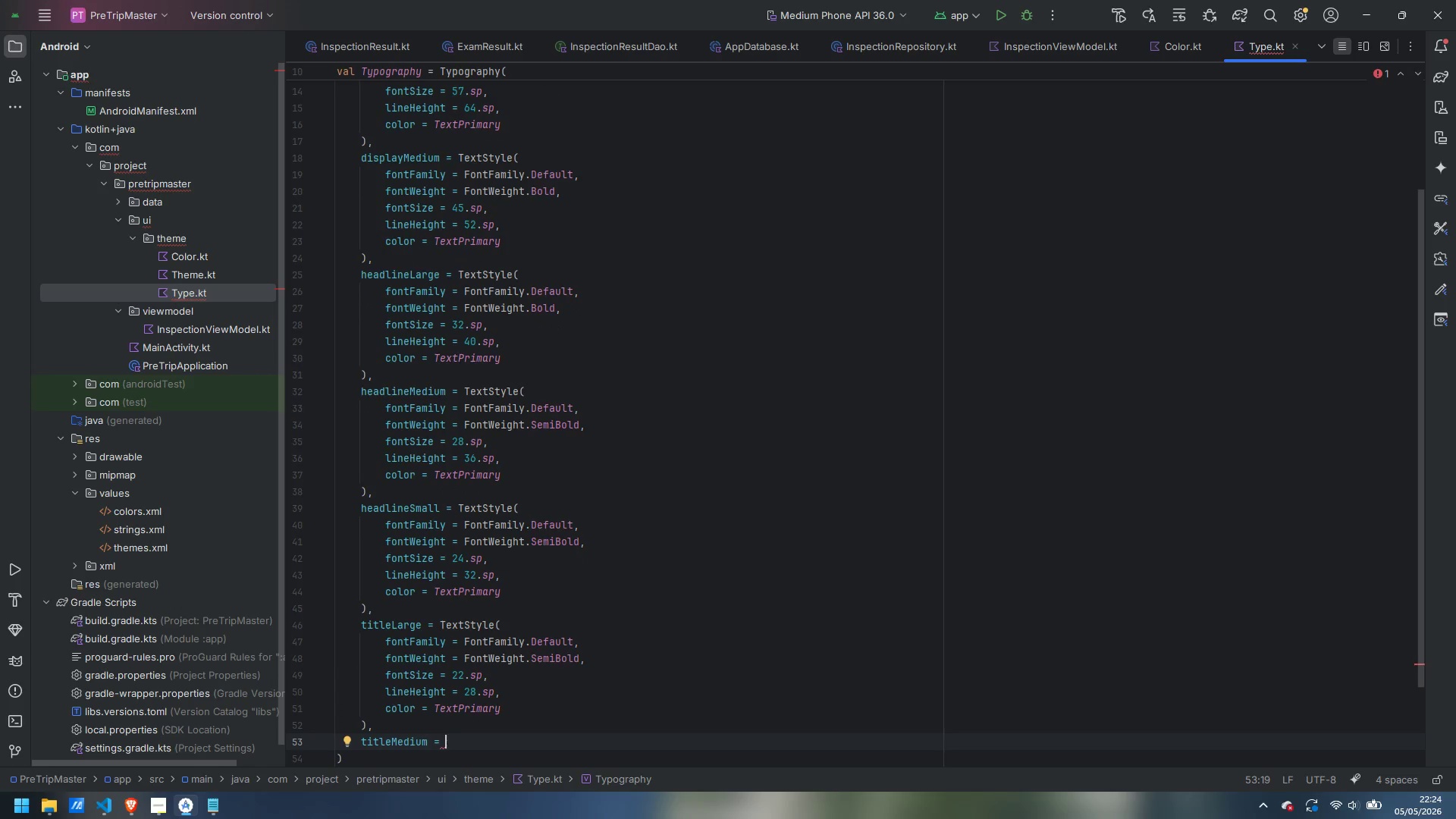 
type(TextSt)
 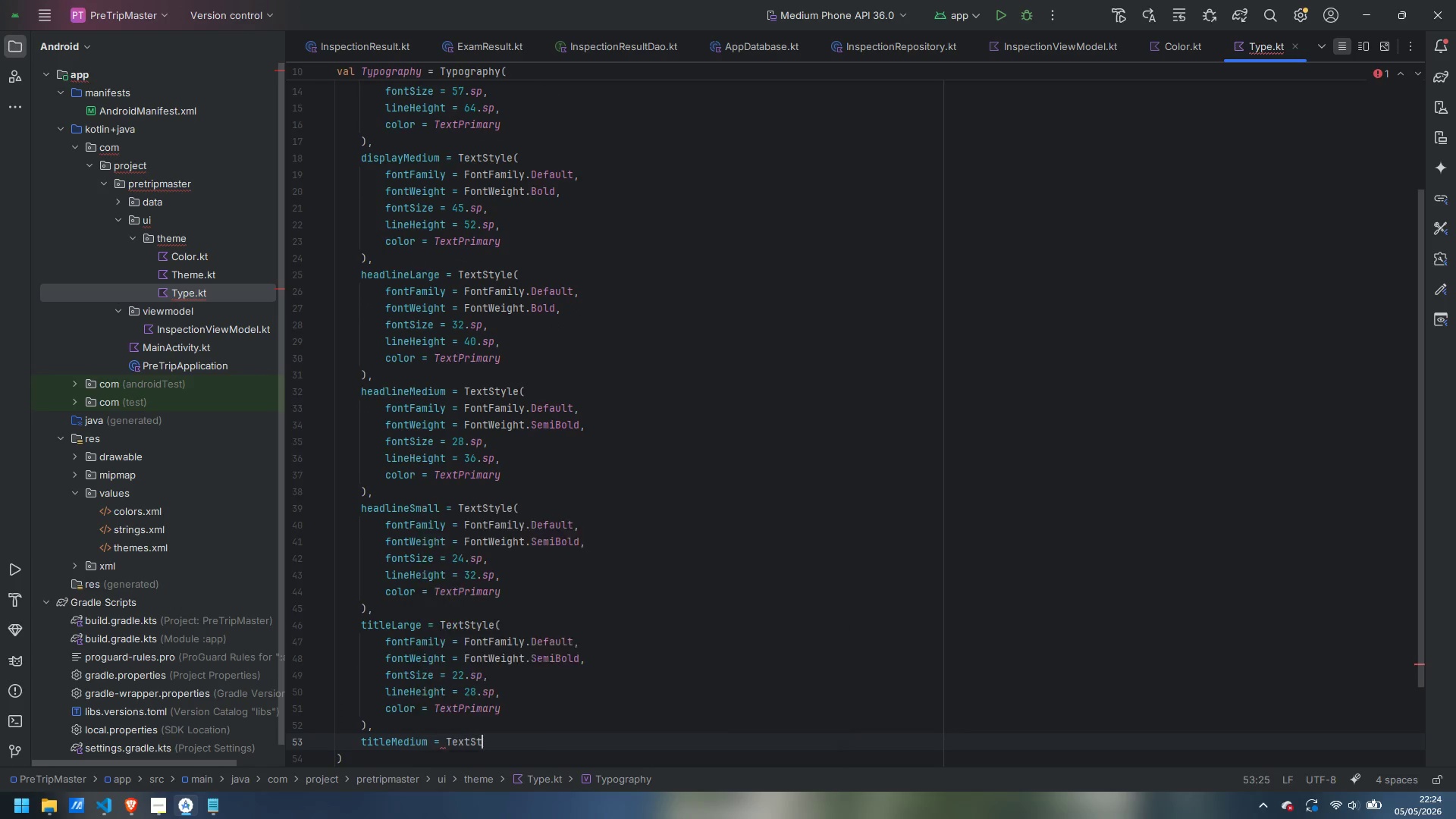 
key(Enter)
 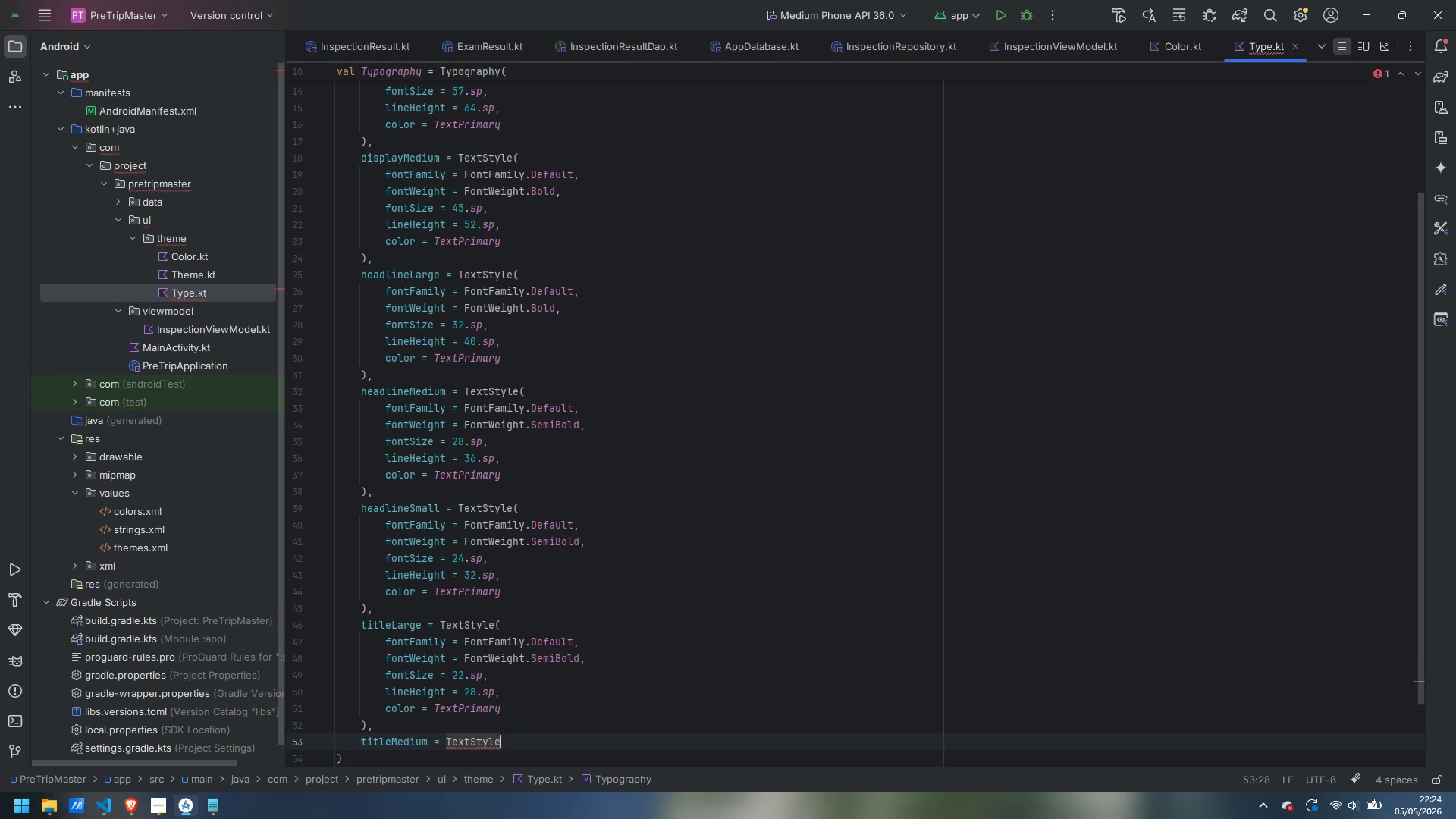 
key(Period)
 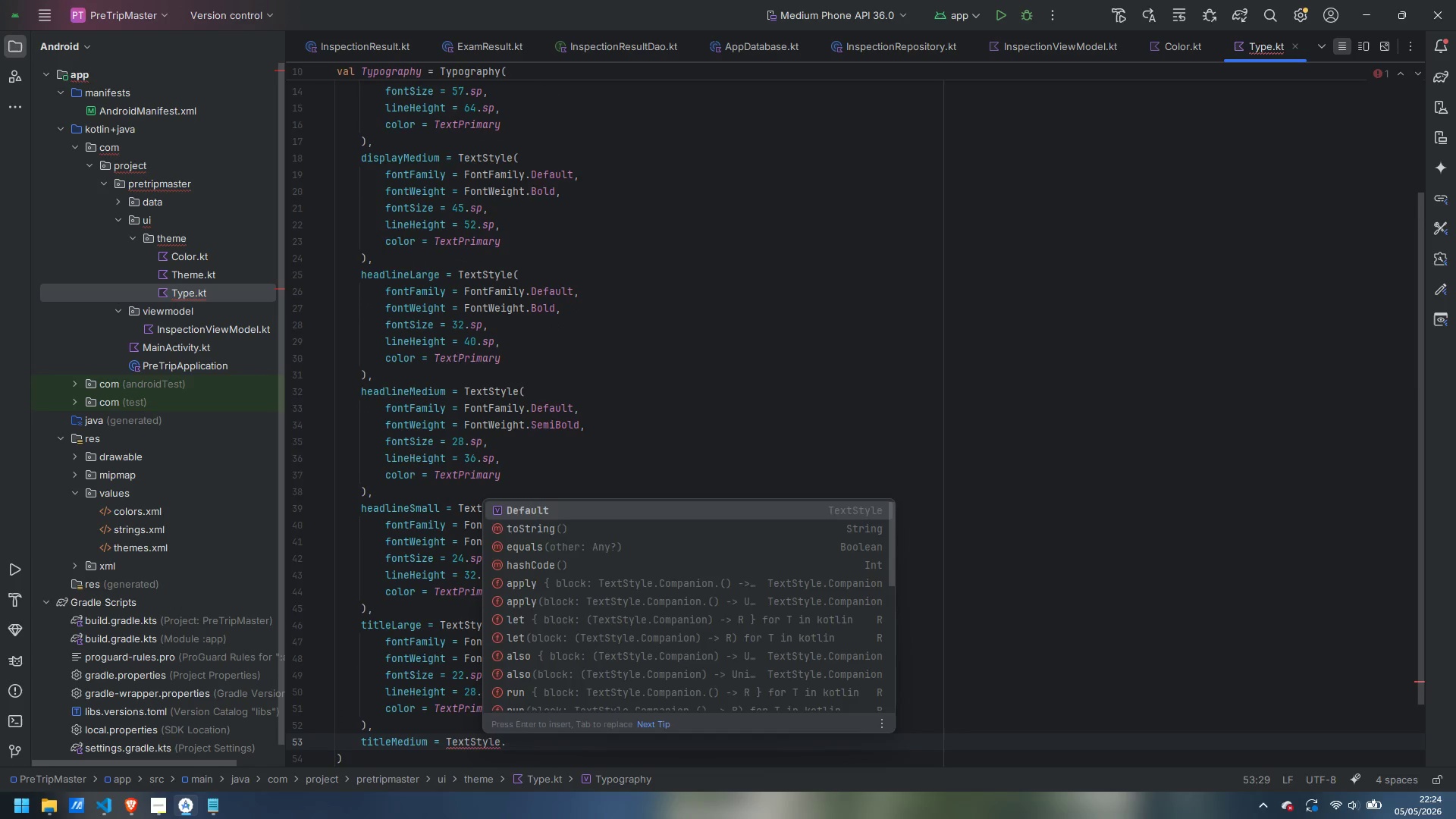 
key(Backspace)
 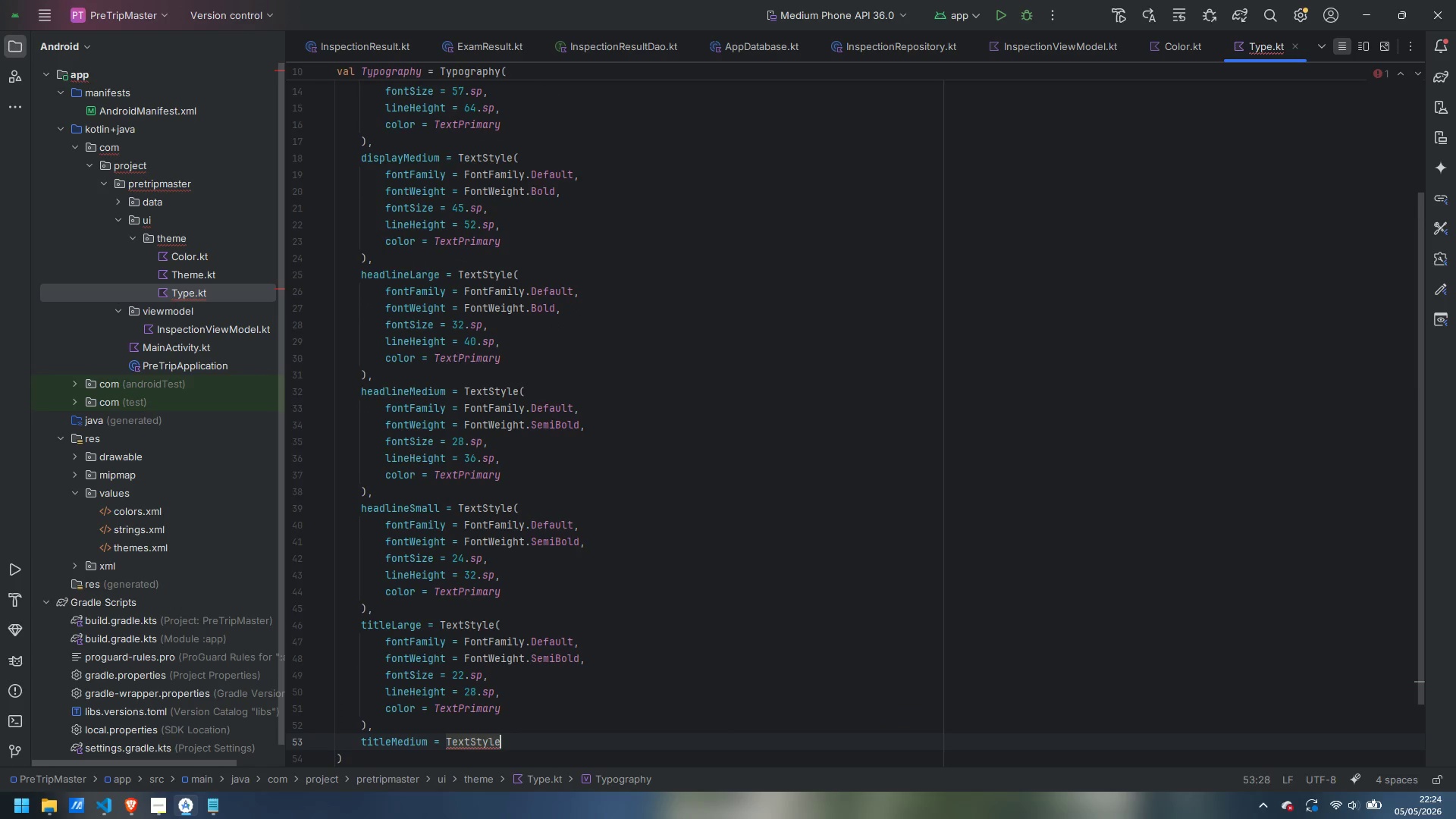 
key(Shift+9)
 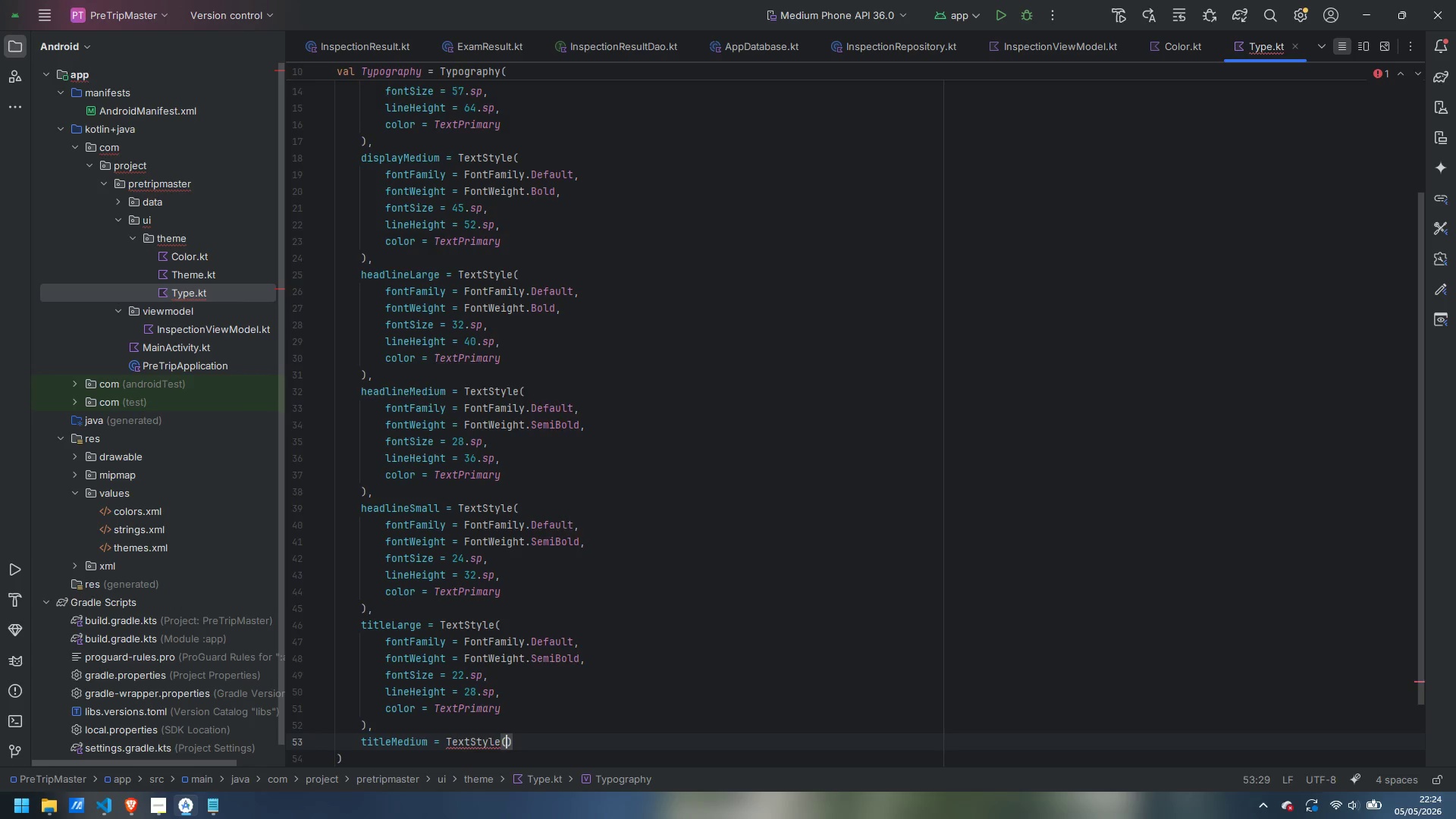 
key(Enter)
 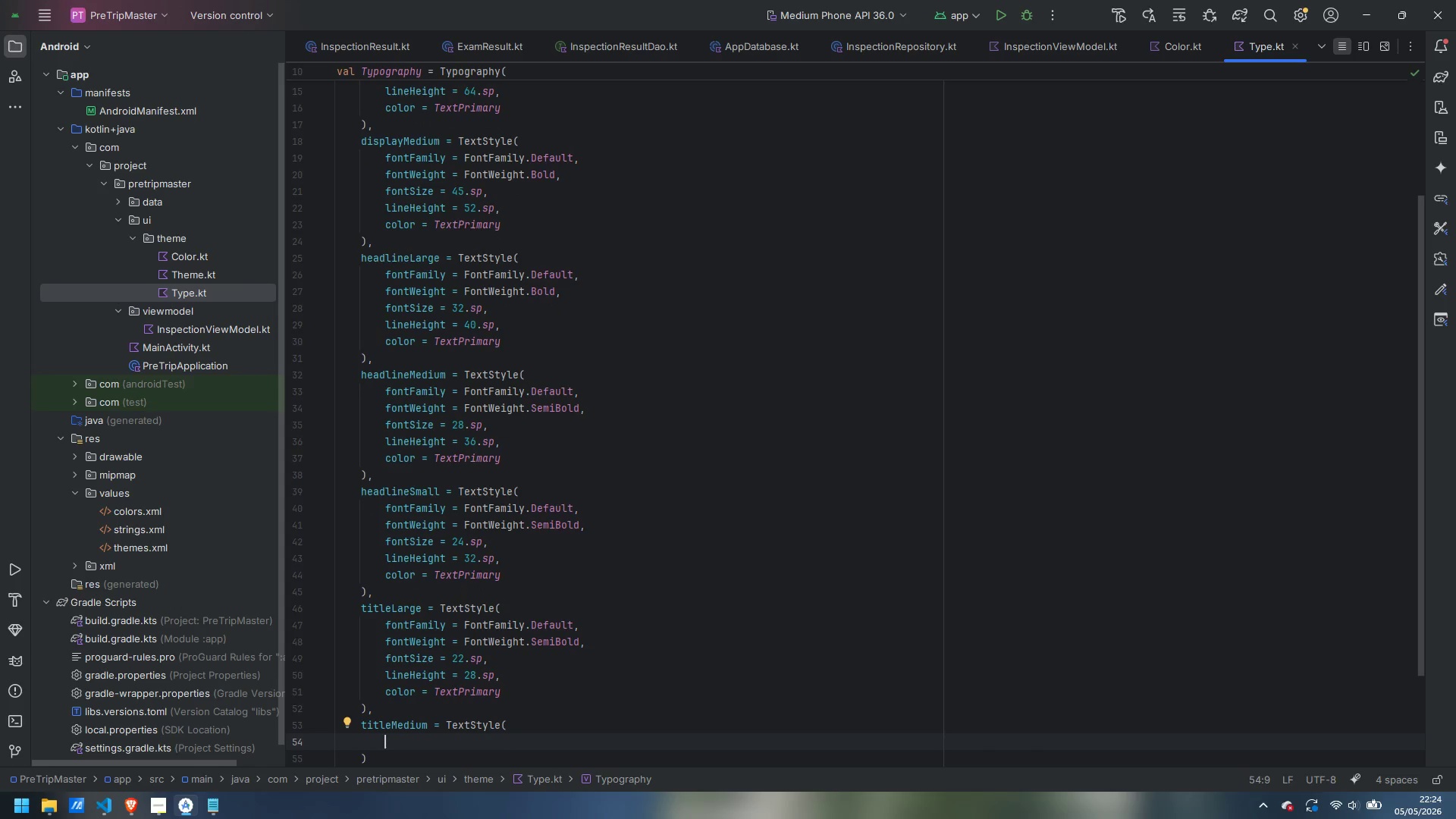 
type(font)
 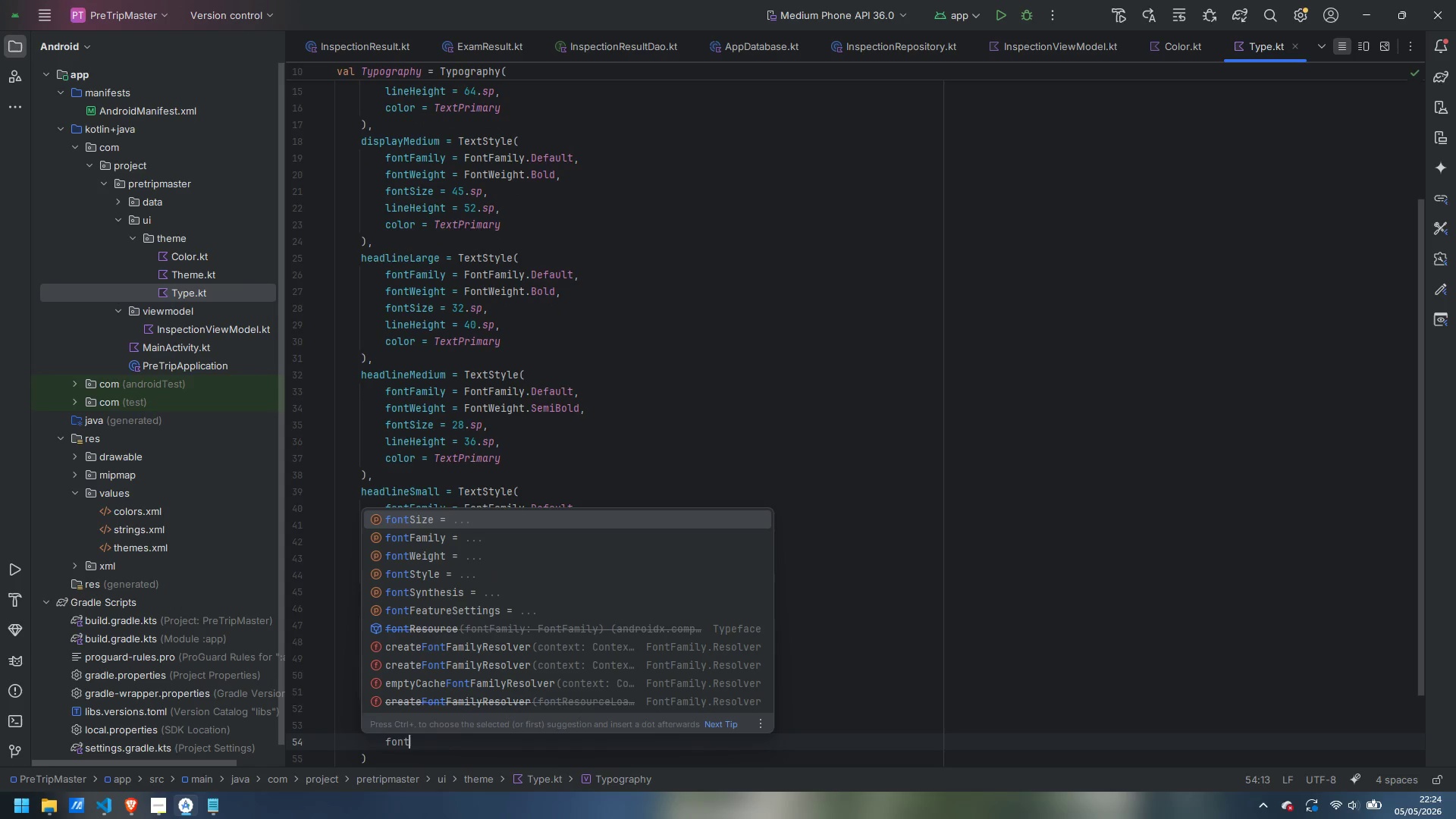 
hold_key(key=ShiftLeft, duration=0.75)
 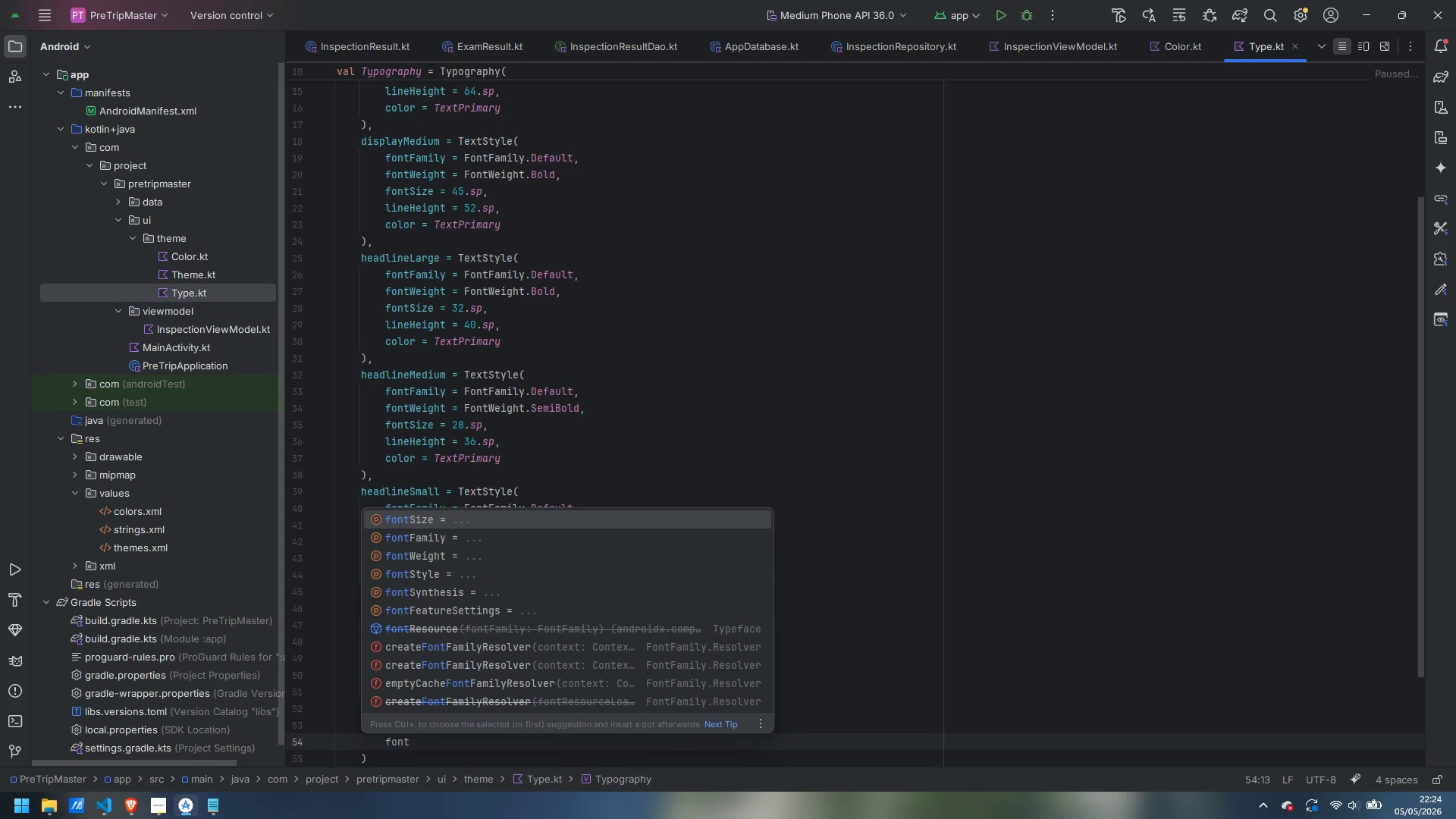 
key(ArrowDown)
 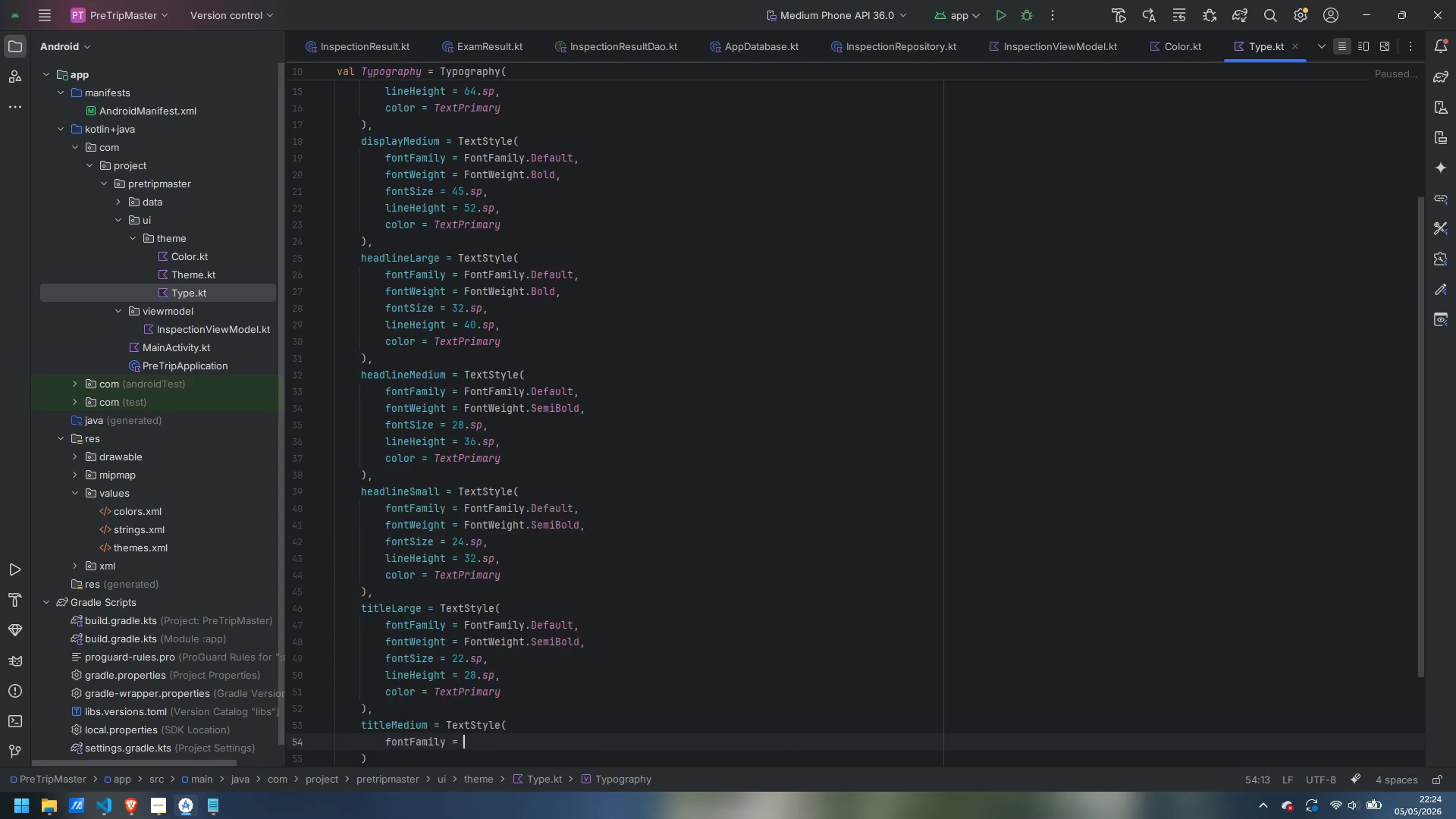 
key(Enter)
 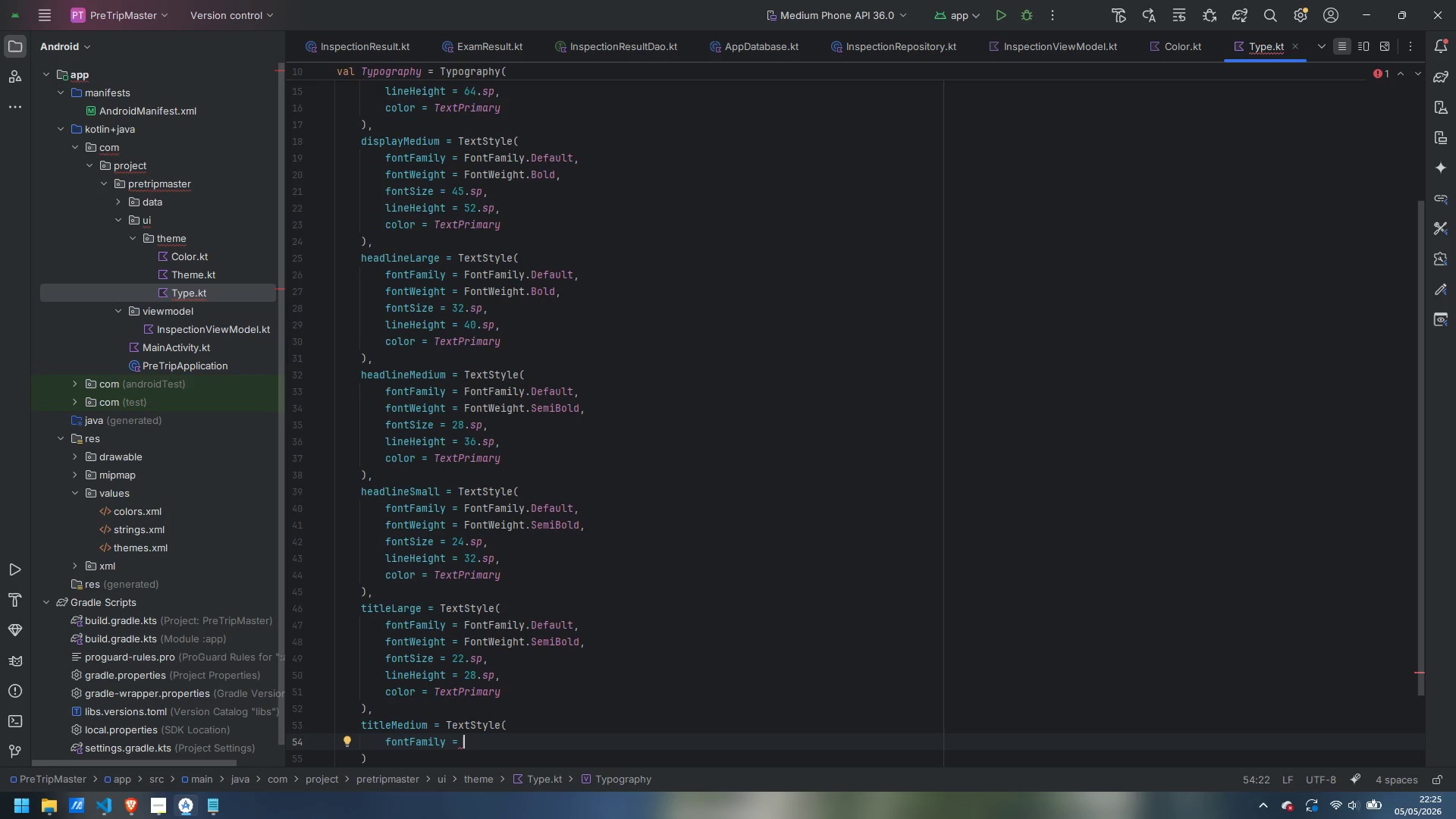 
wait(19.42)
 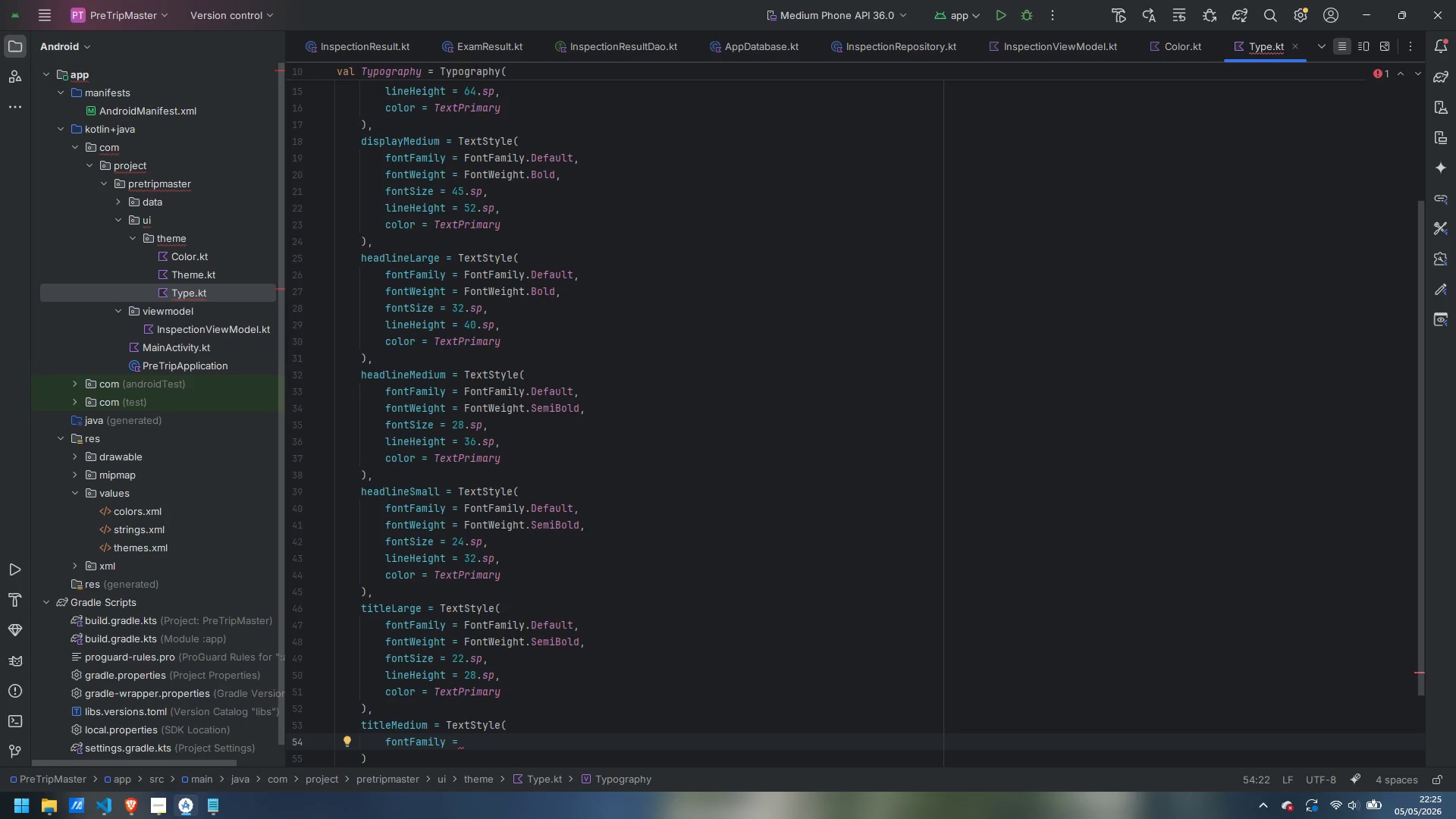 
type(FontFDa)
key(Backspace)
key(Backspace)
key(Backspace)
type(Fa)
 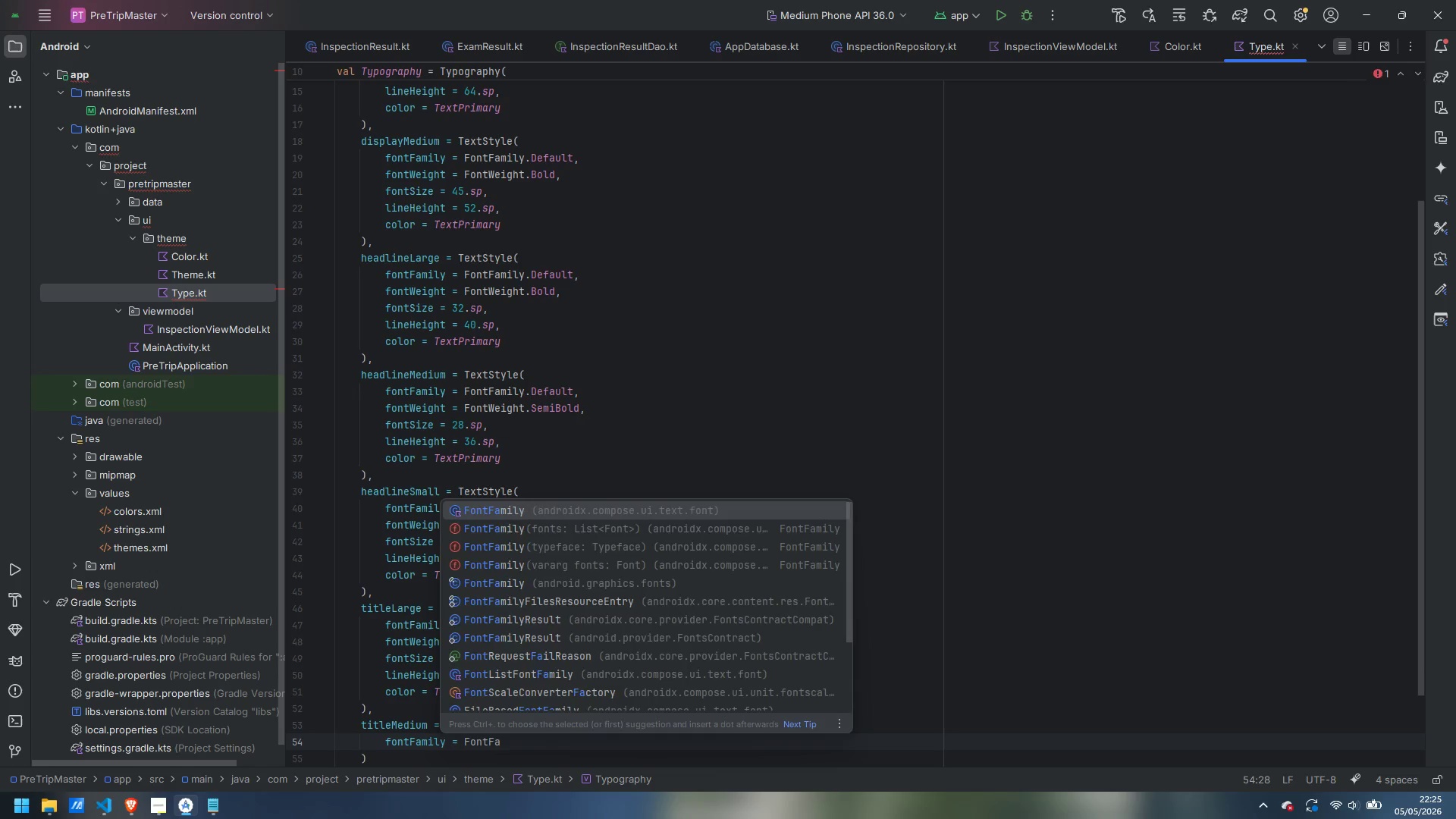 
key(Enter)
 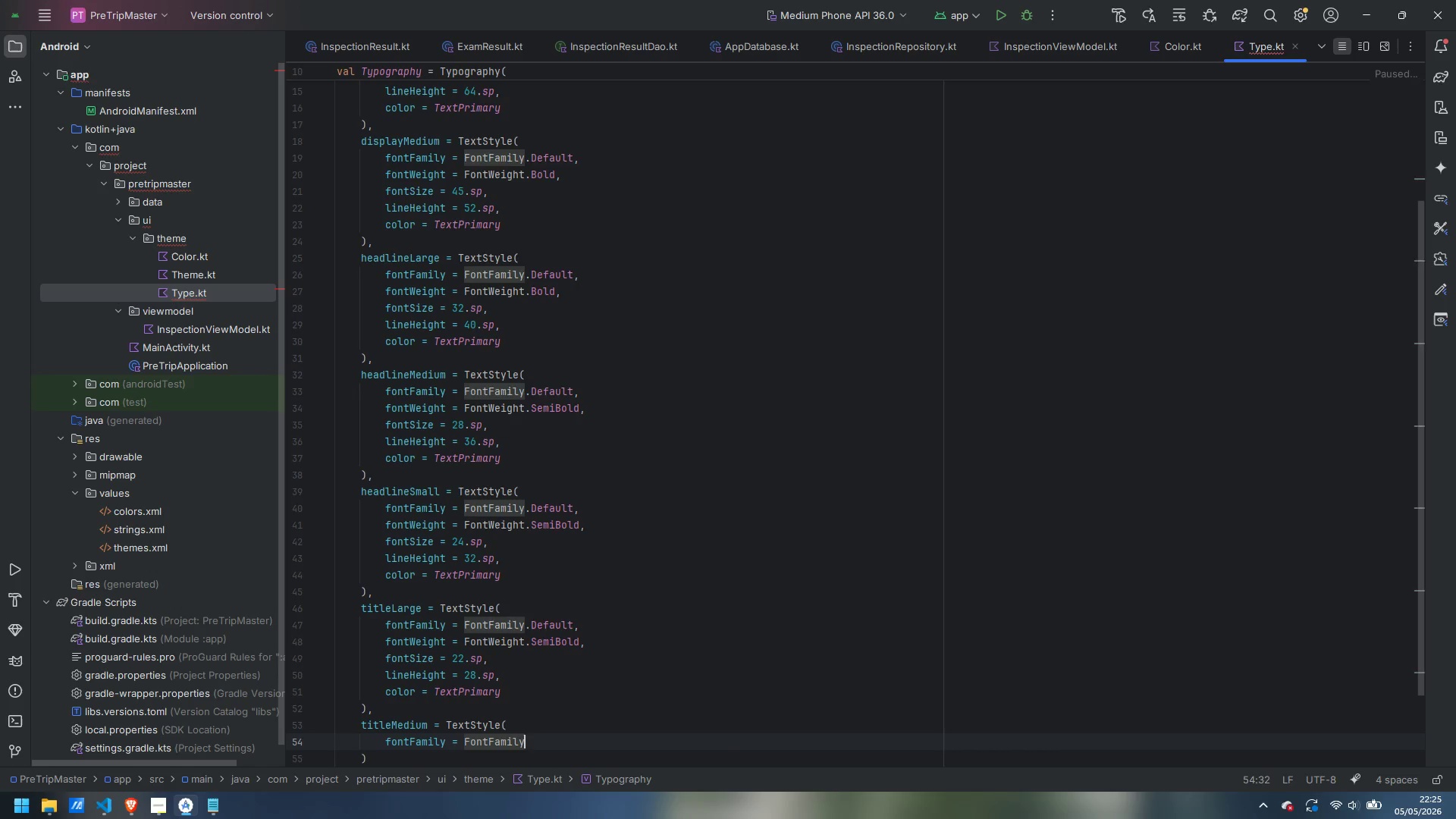 
type(.De)
 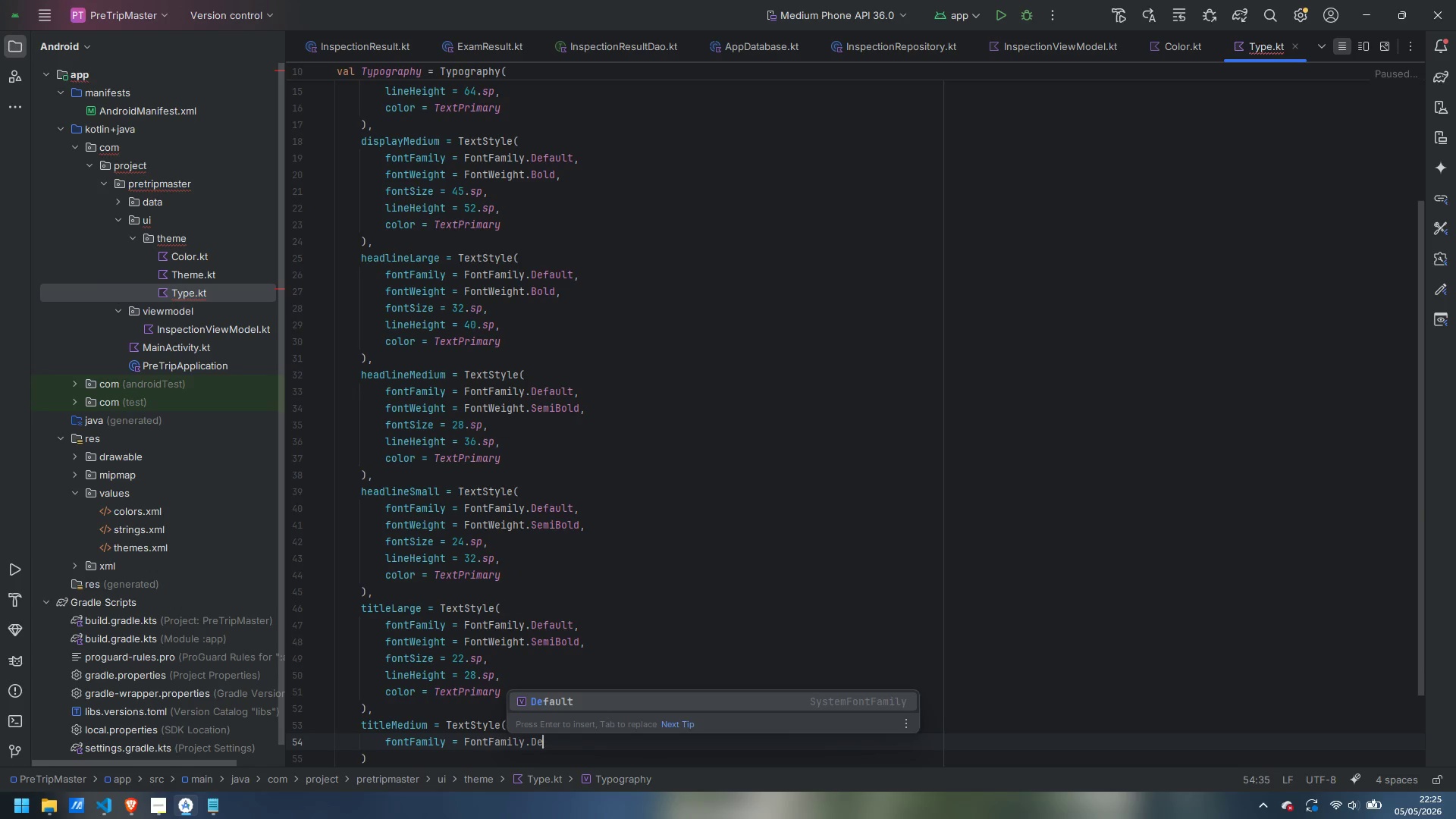 
key(Enter)
 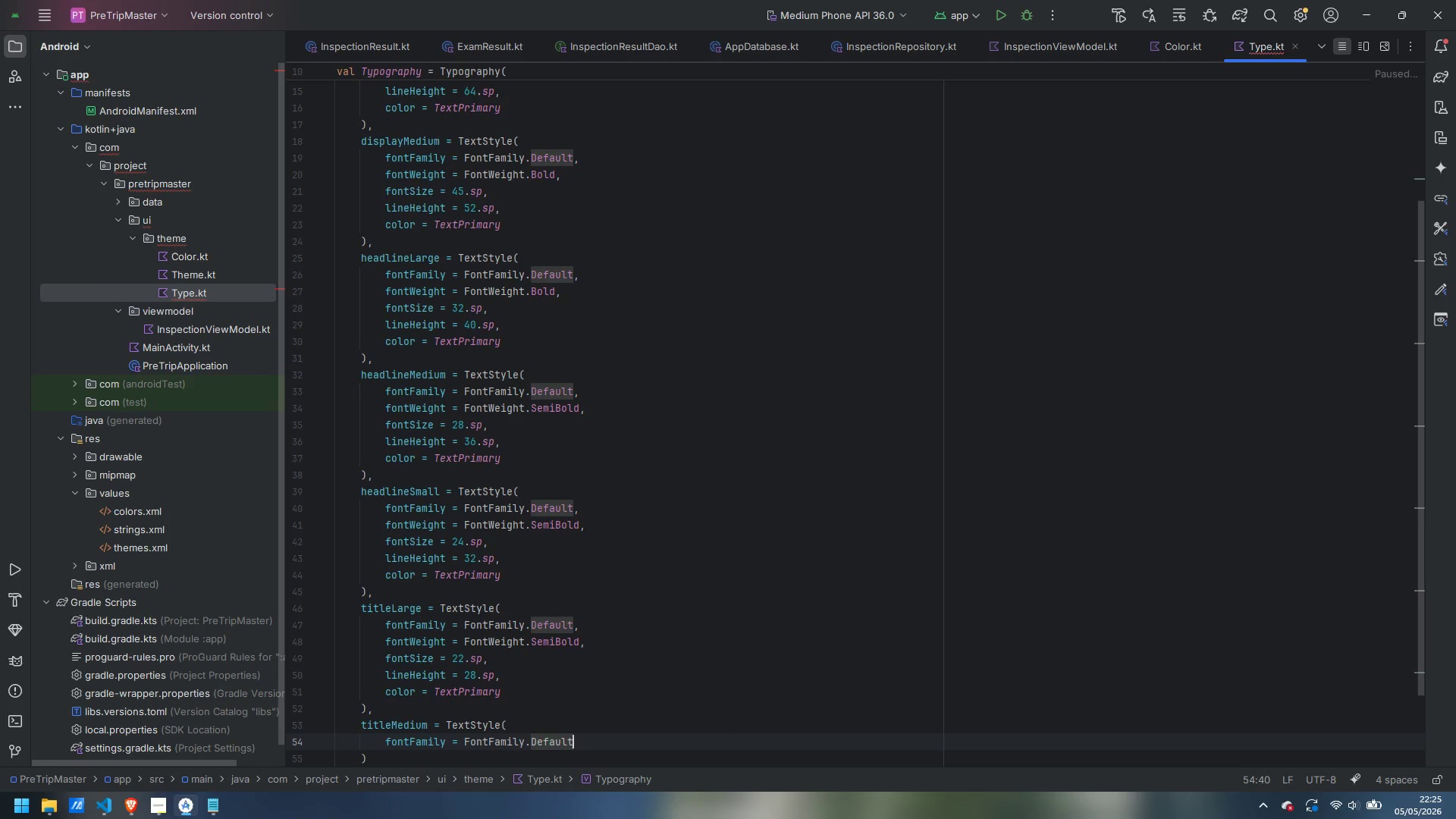 
key(Comma)
 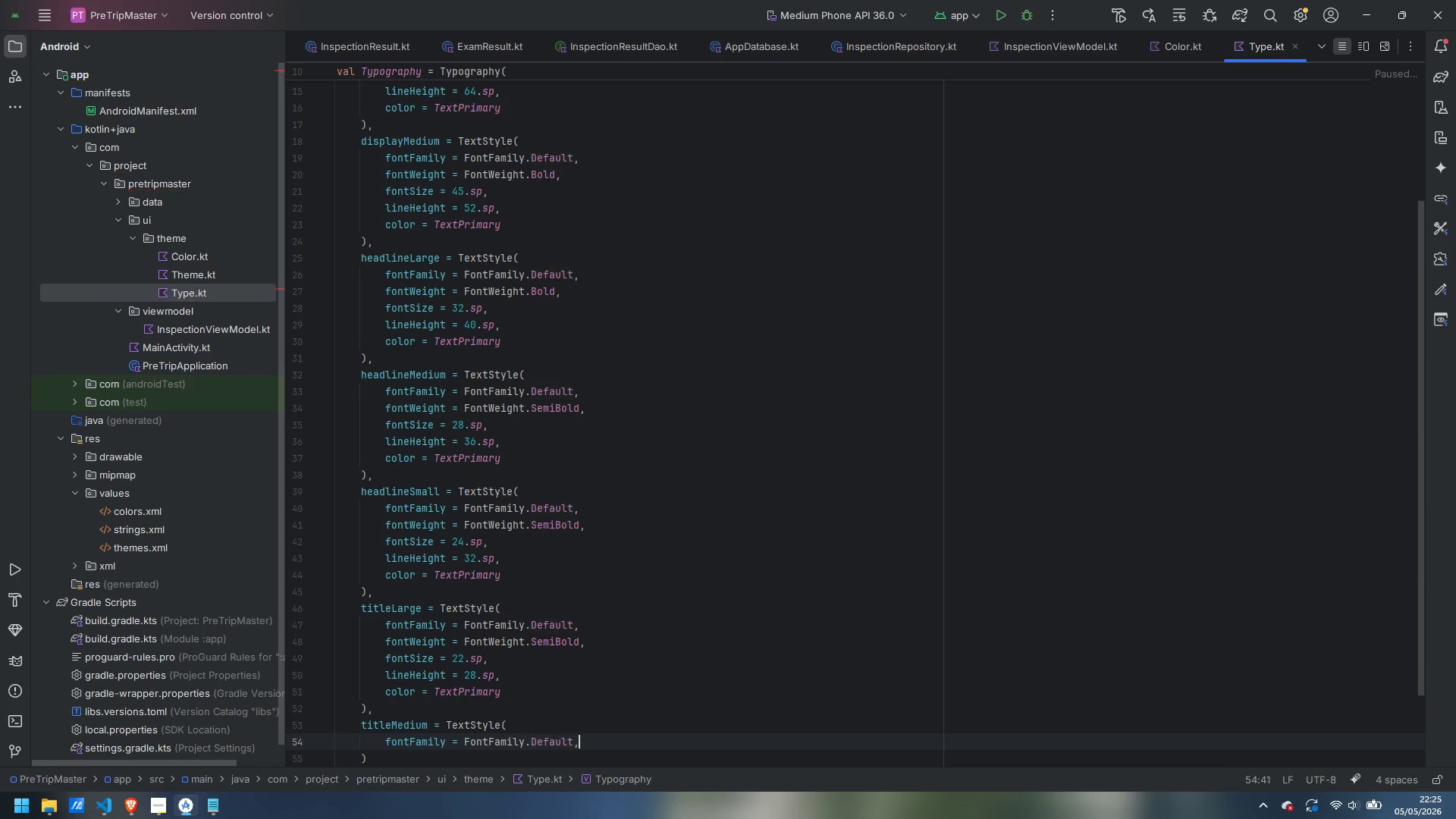 
key(Enter)
 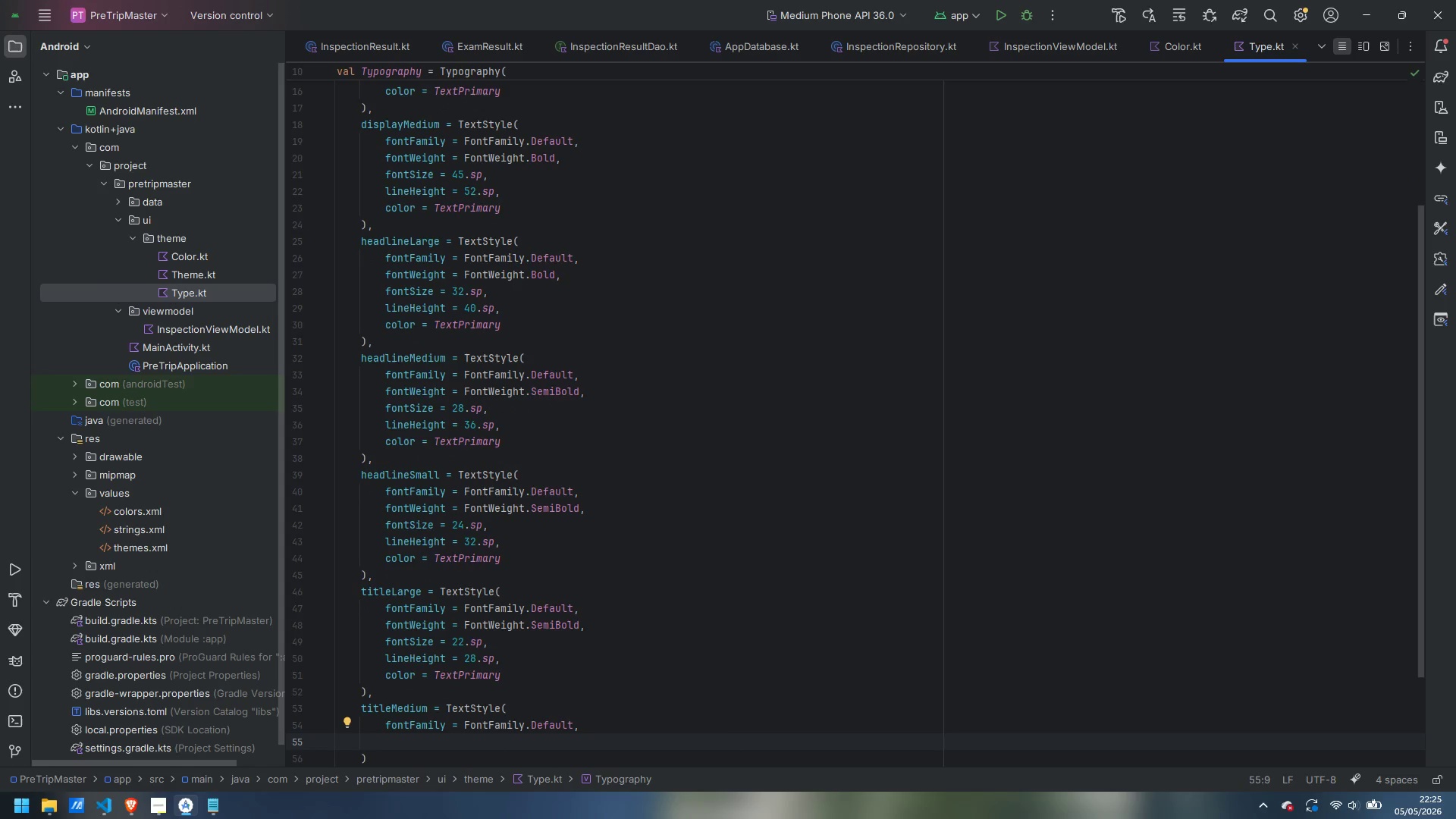 
type(fontWe)
 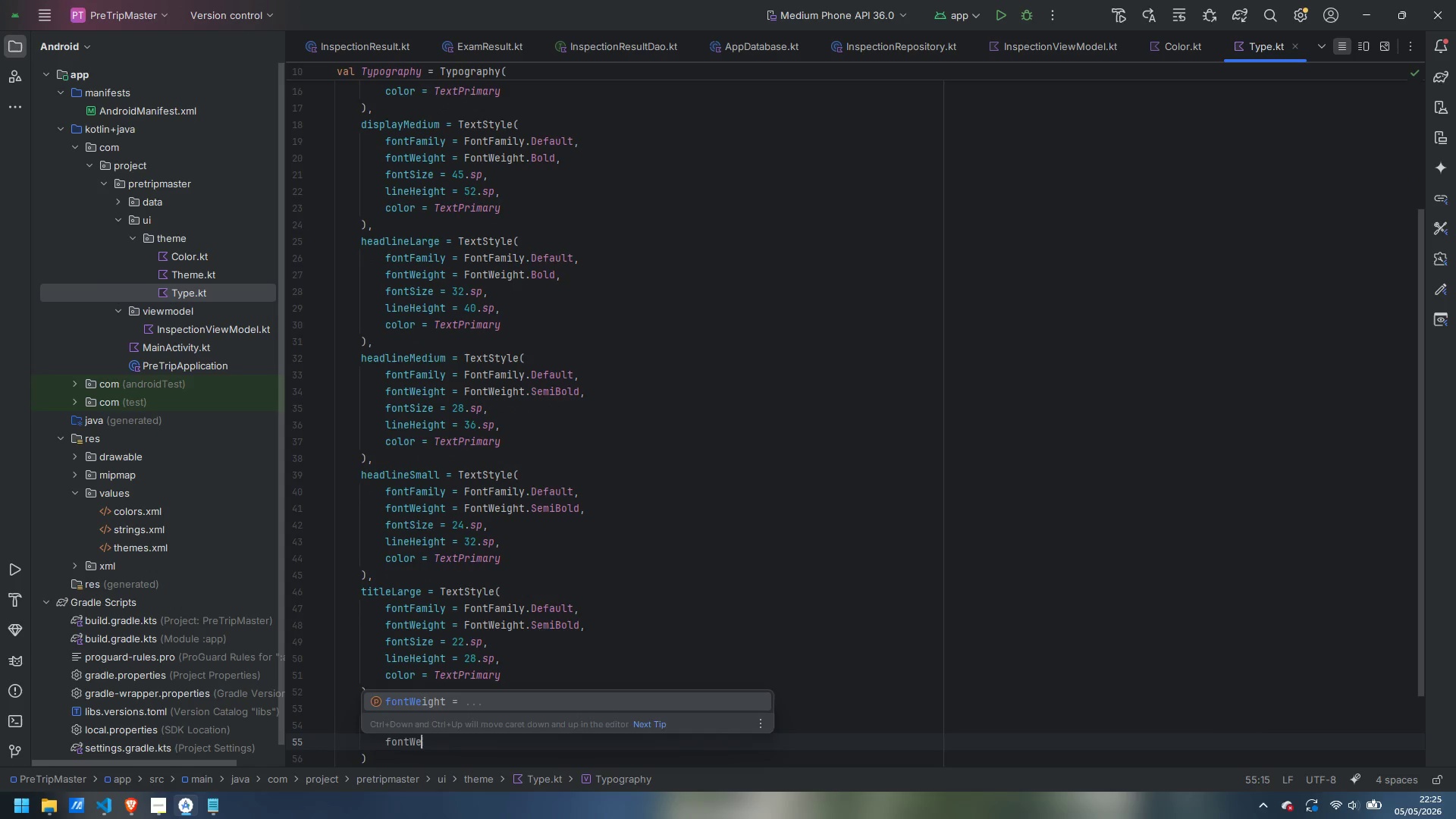 
key(Enter)
 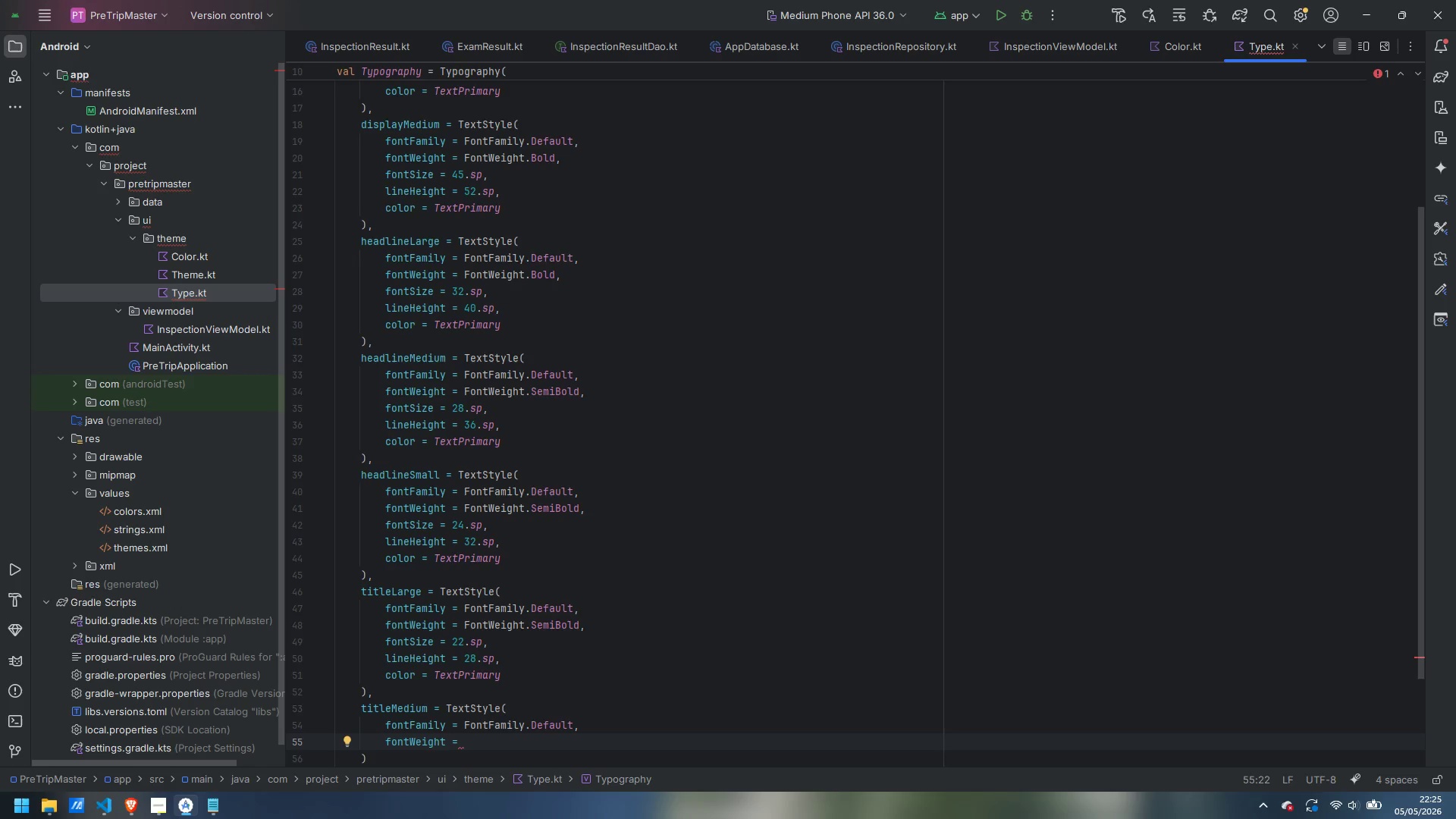 
type(FontWE)
 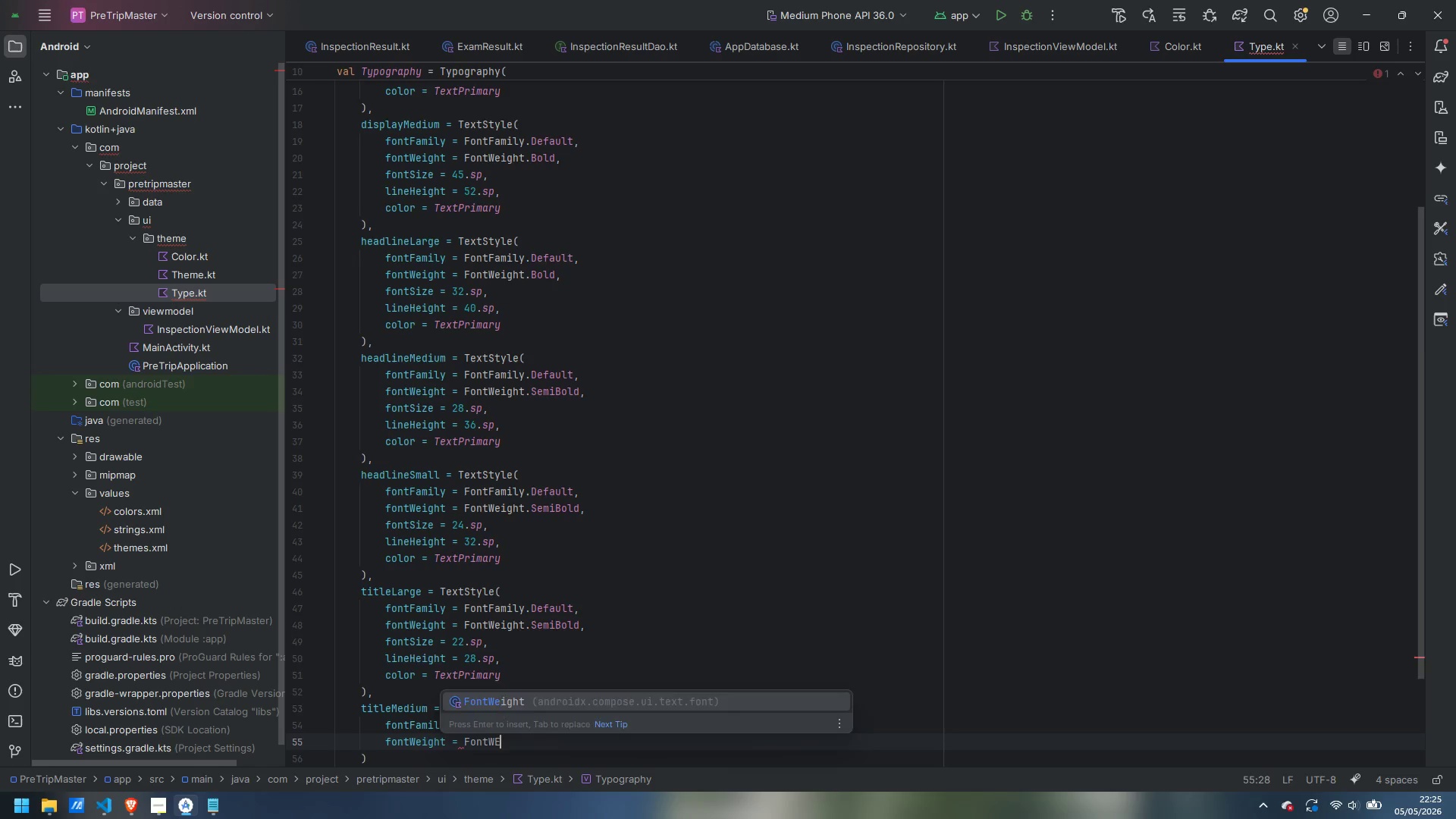 
key(Enter)
 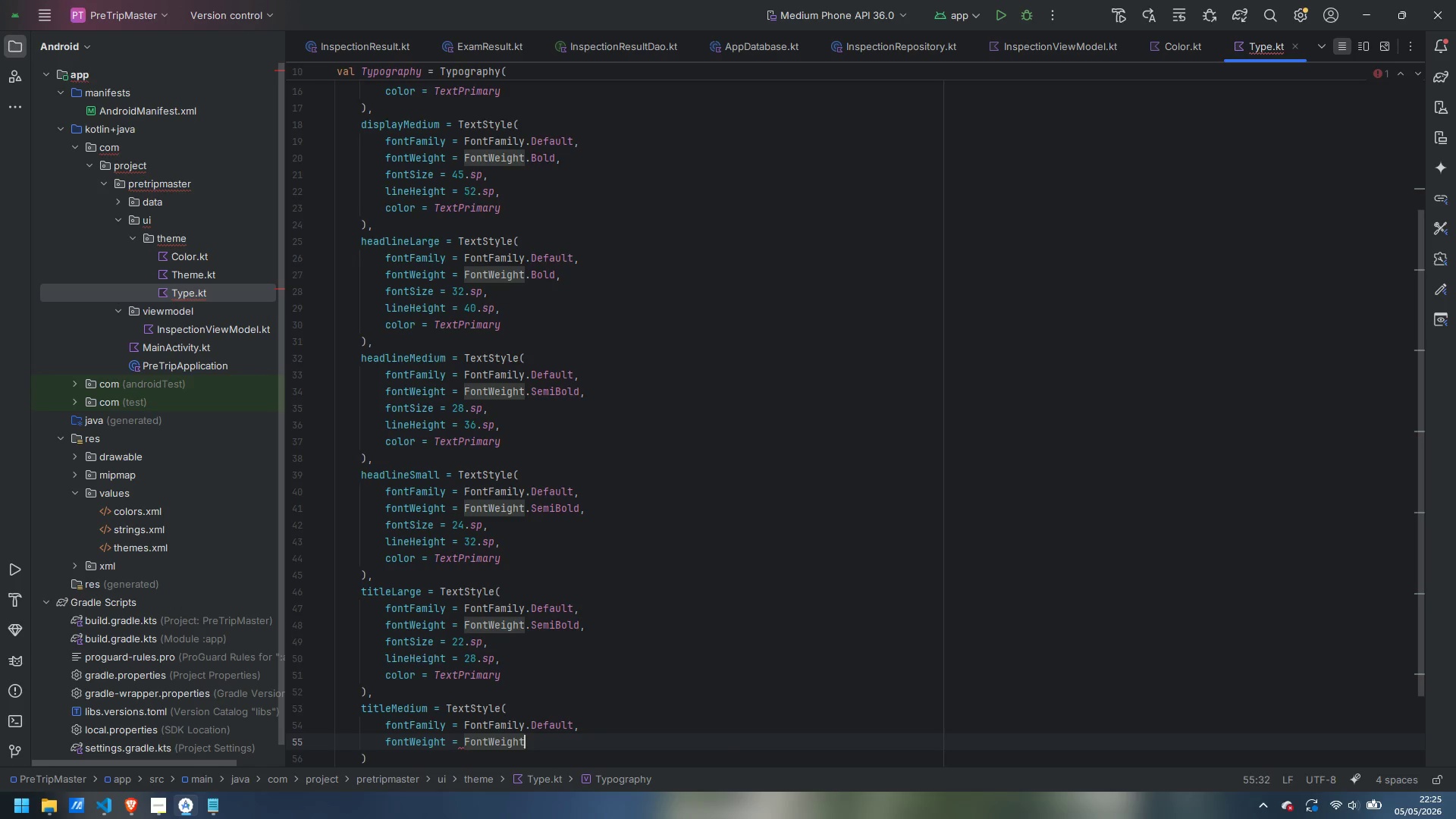 
key(Period)
 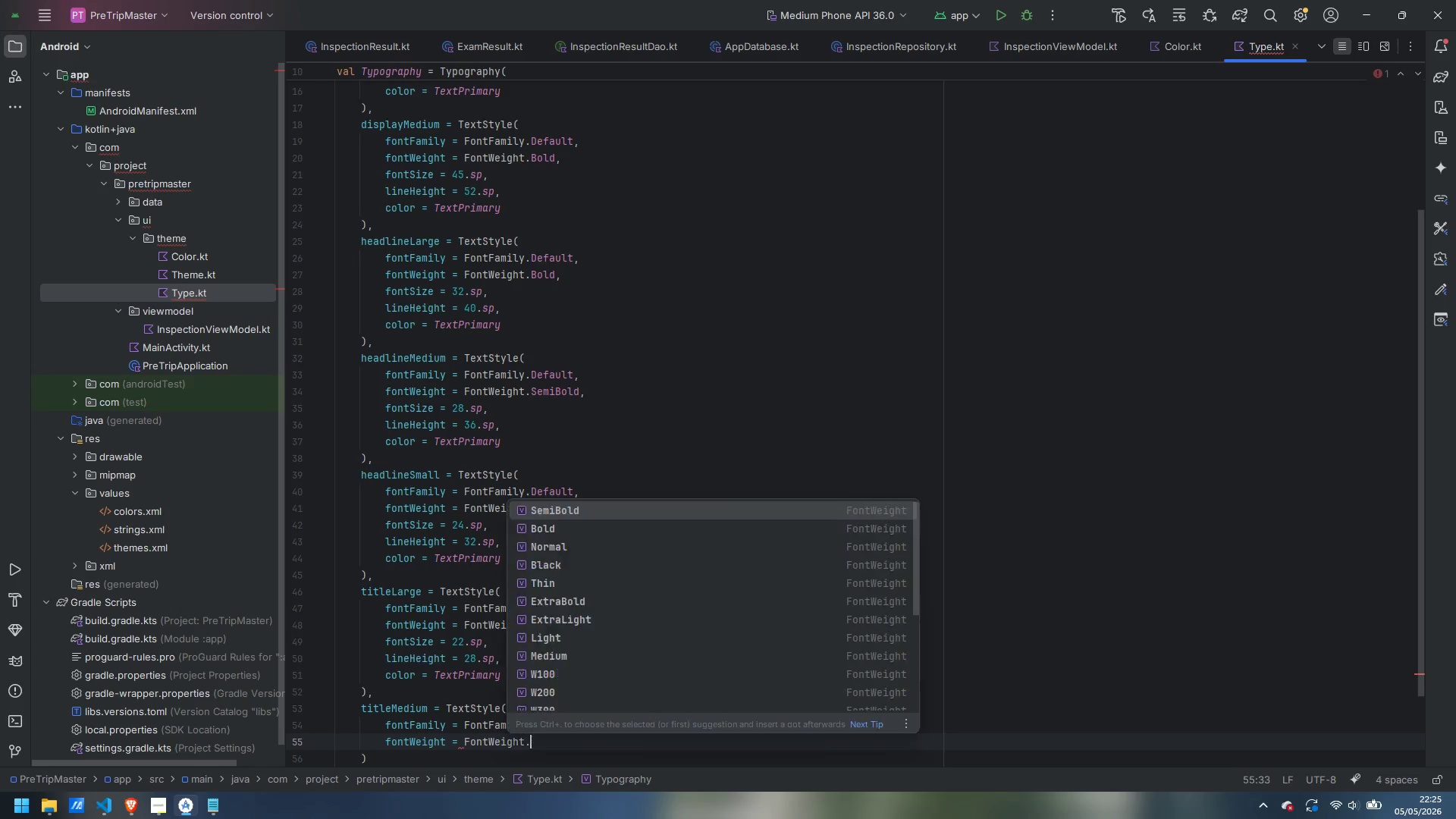 
key(Shift+ShiftLeft)
 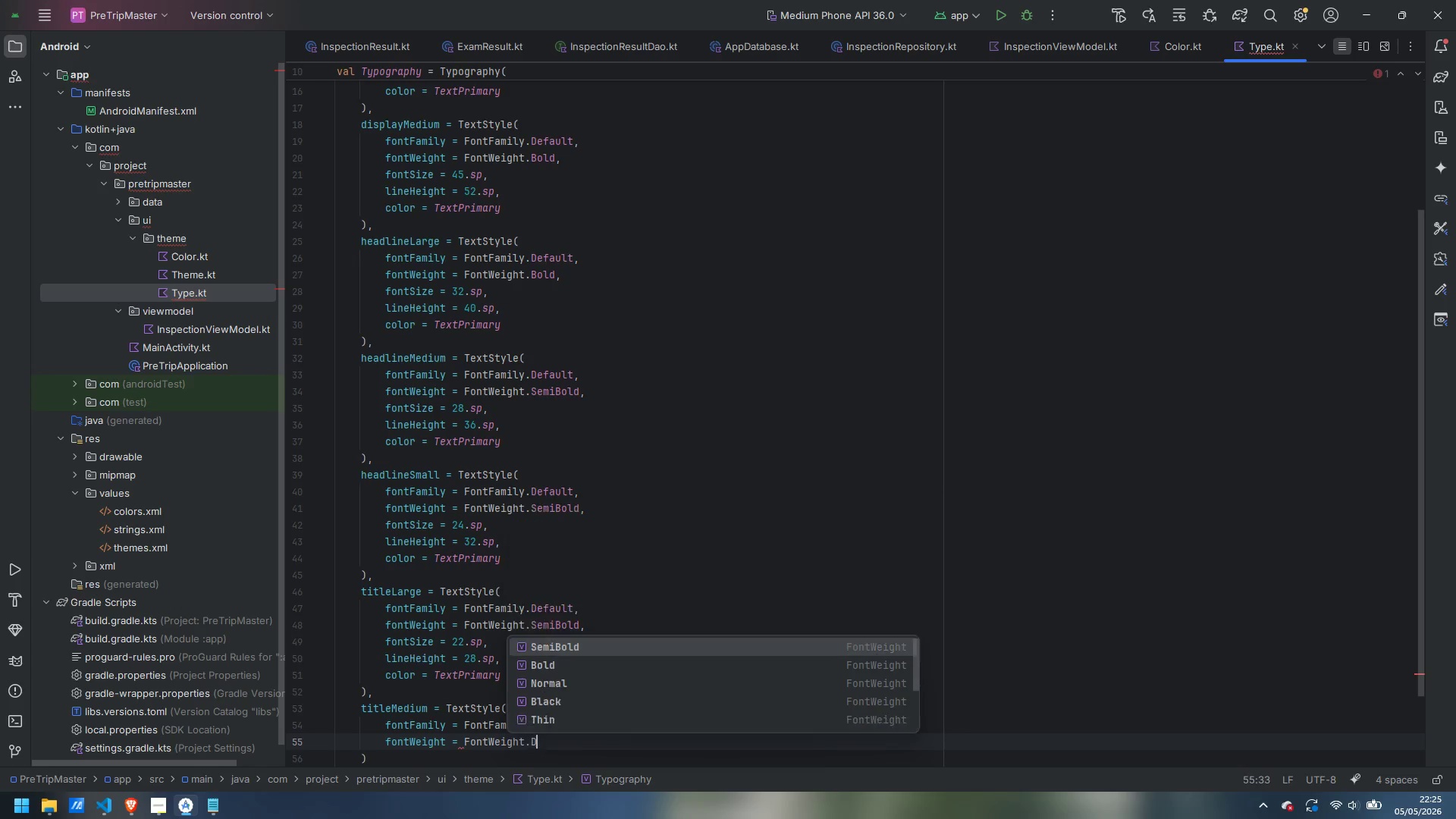 
key(Shift+D)
 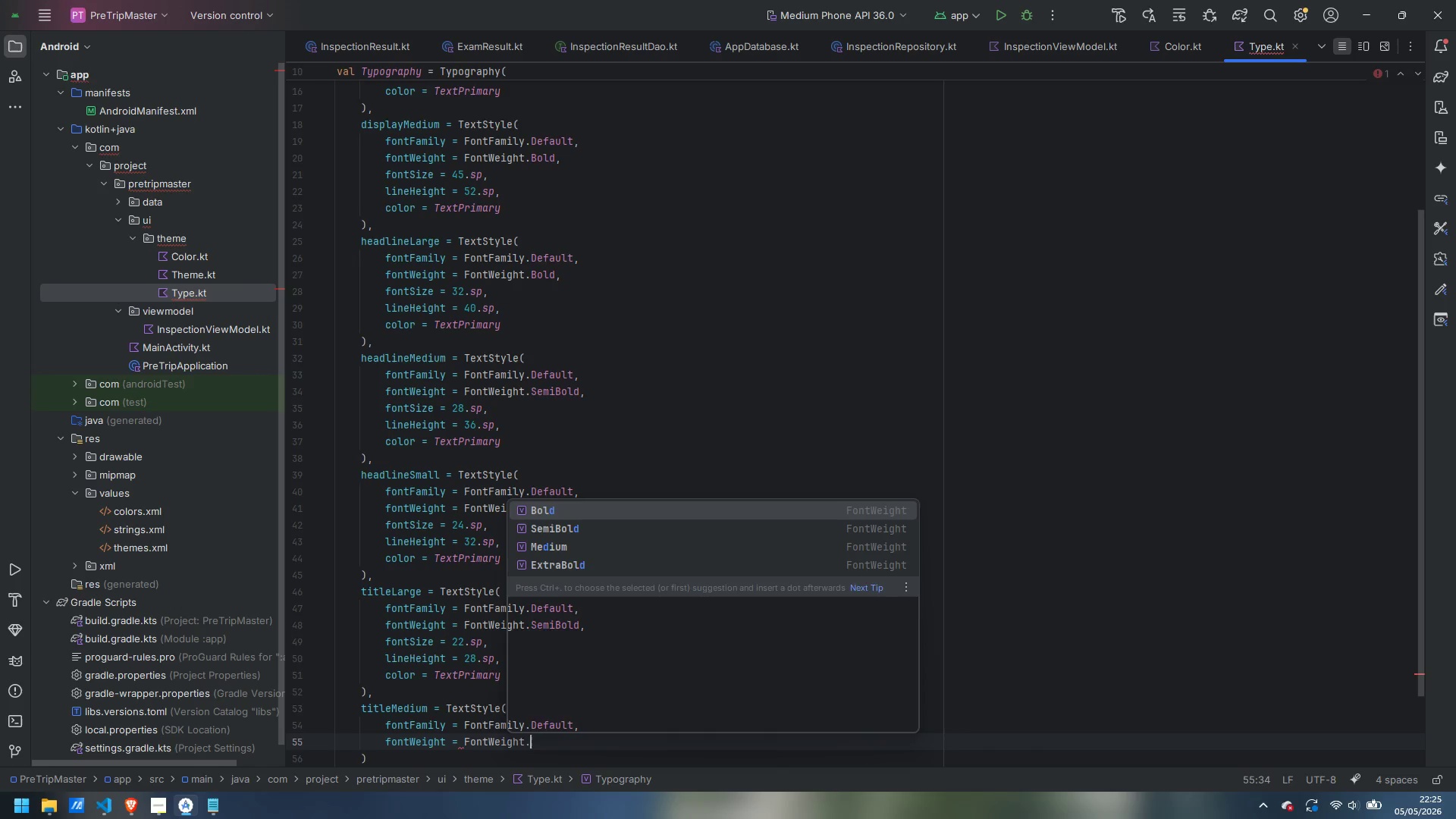 
key(Backspace)
 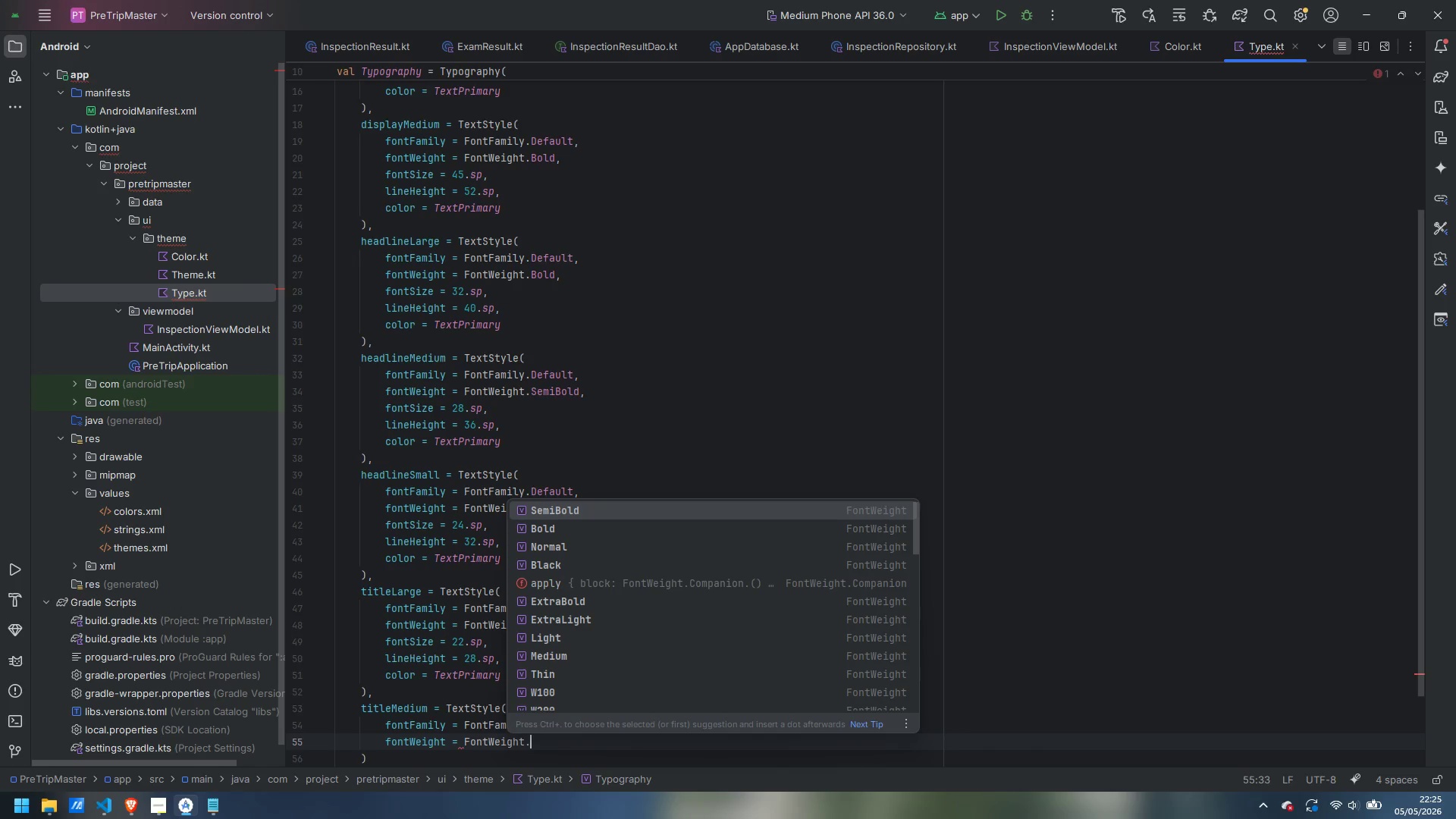 
key(Shift+ShiftLeft)
 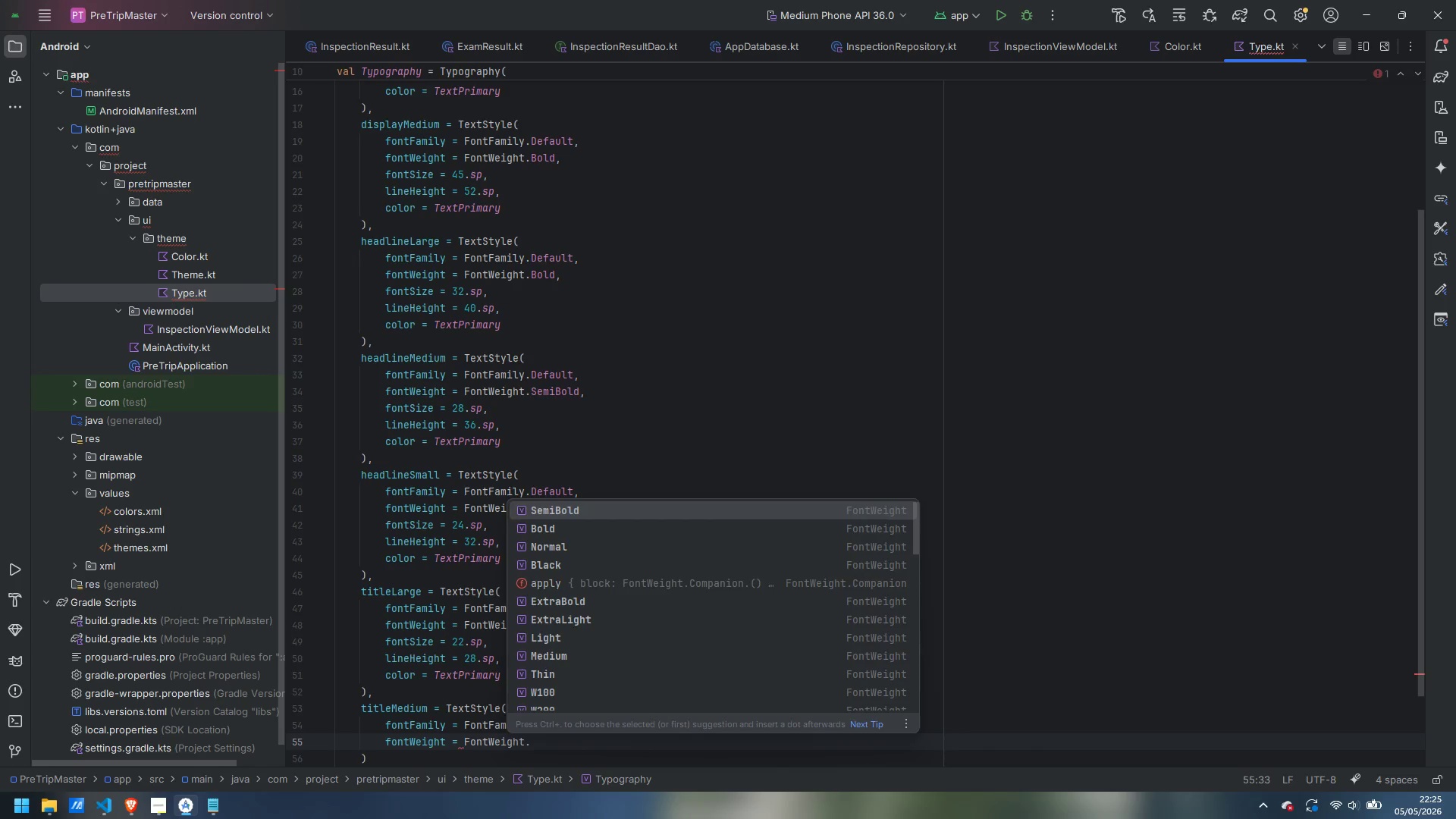 
key(M)
 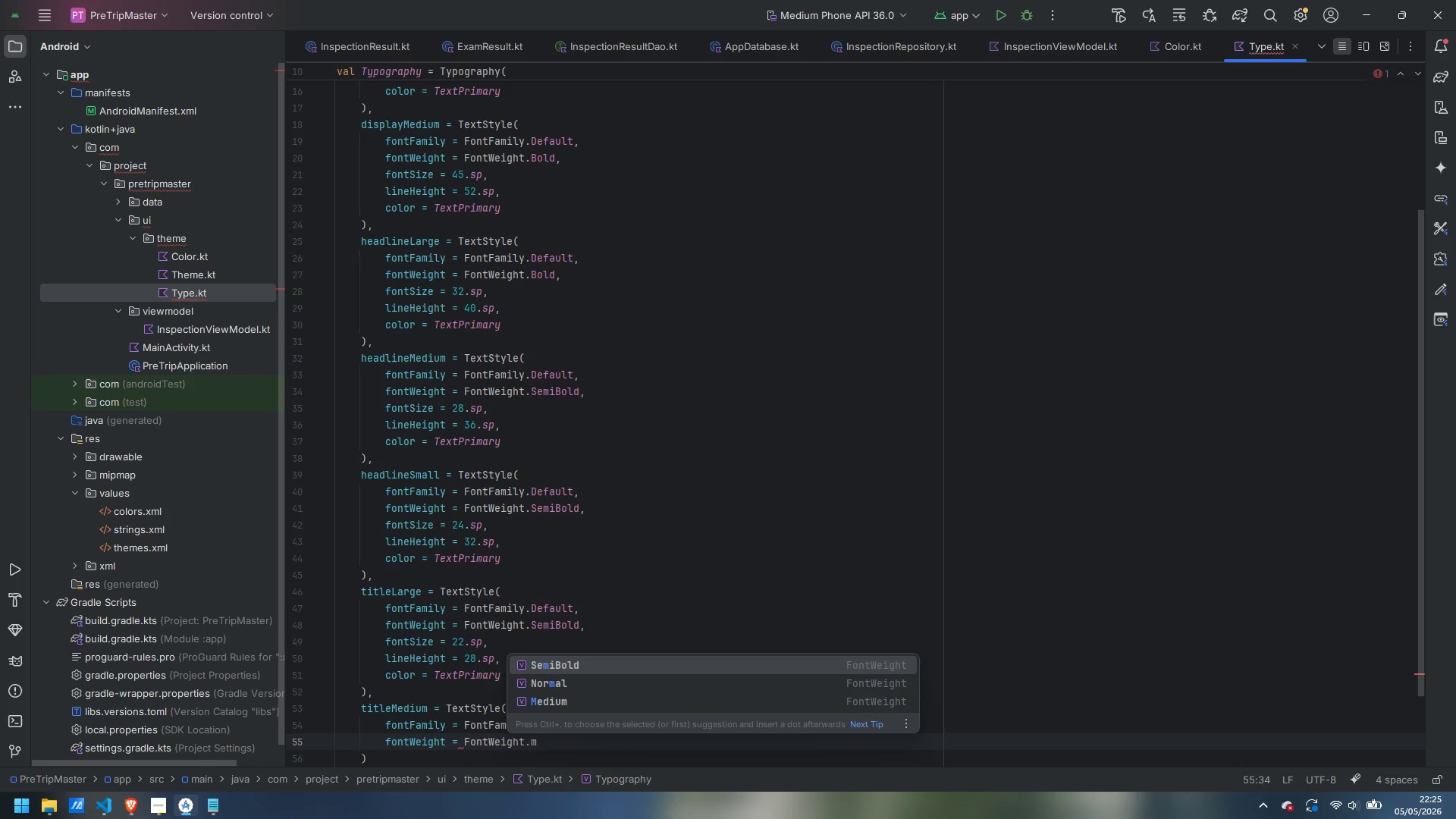 
key(ArrowDown)
 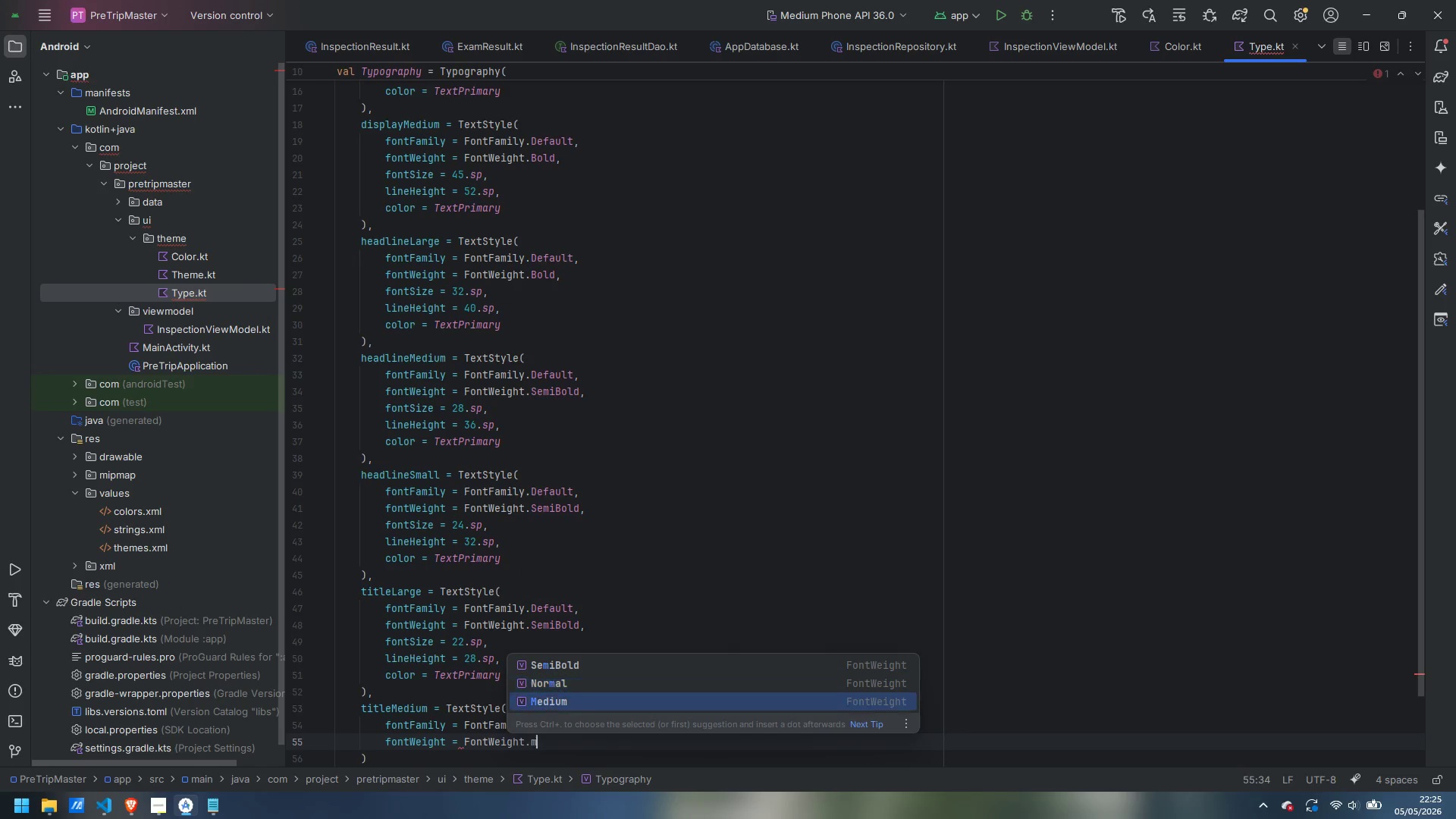 
key(ArrowDown)
 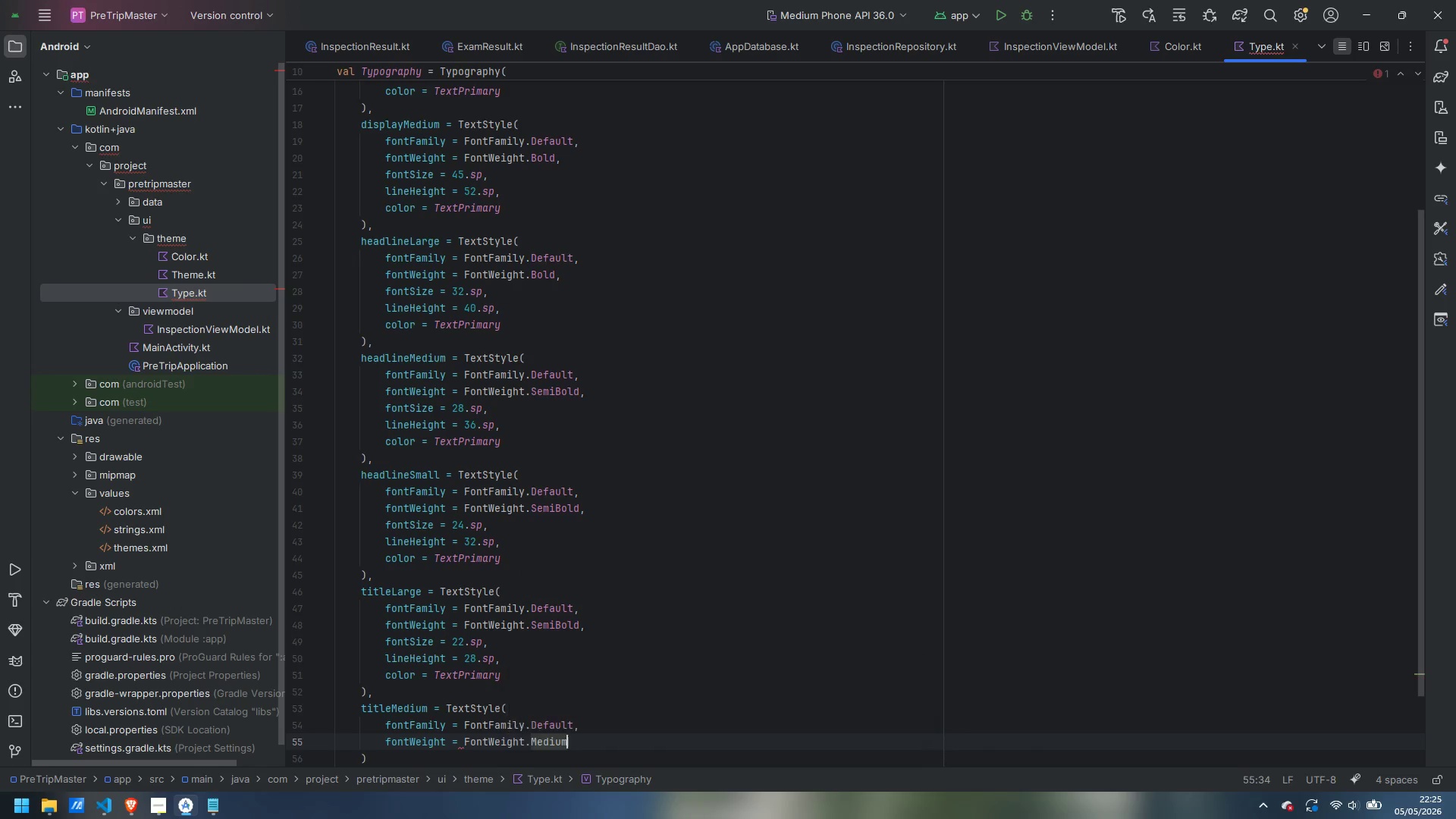 
key(Enter)
 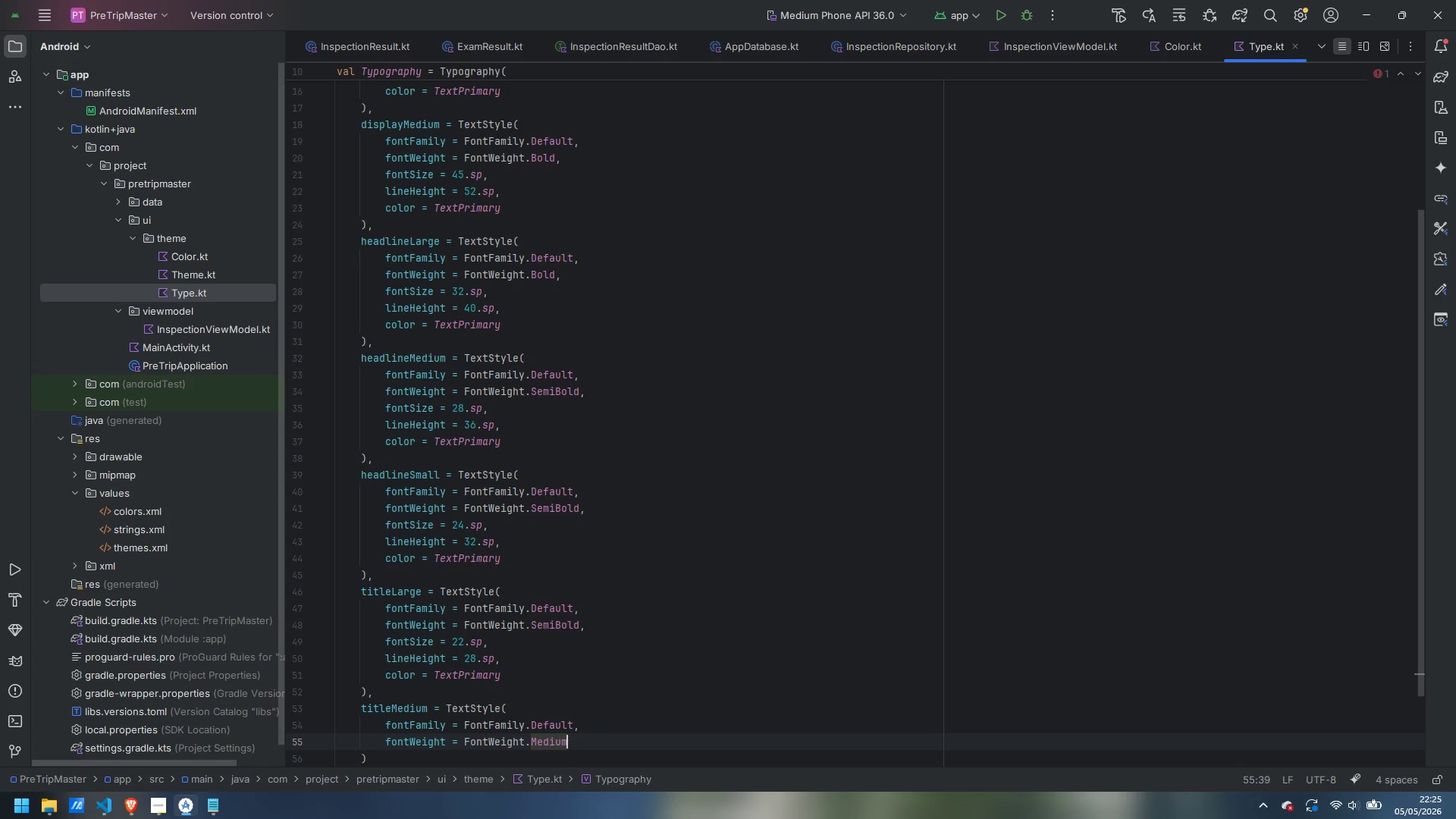 
key(Comma)
 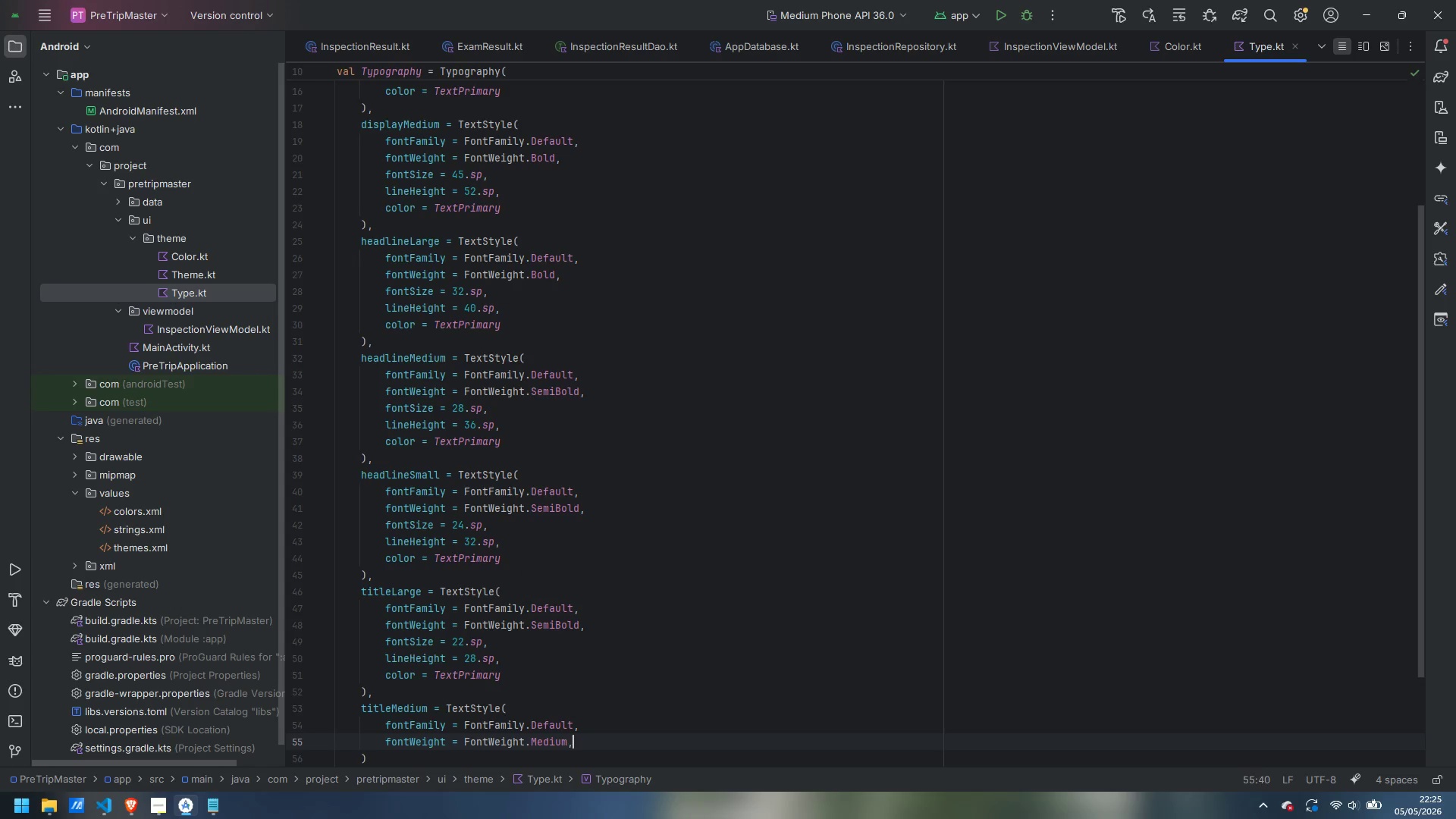 
key(Enter)
 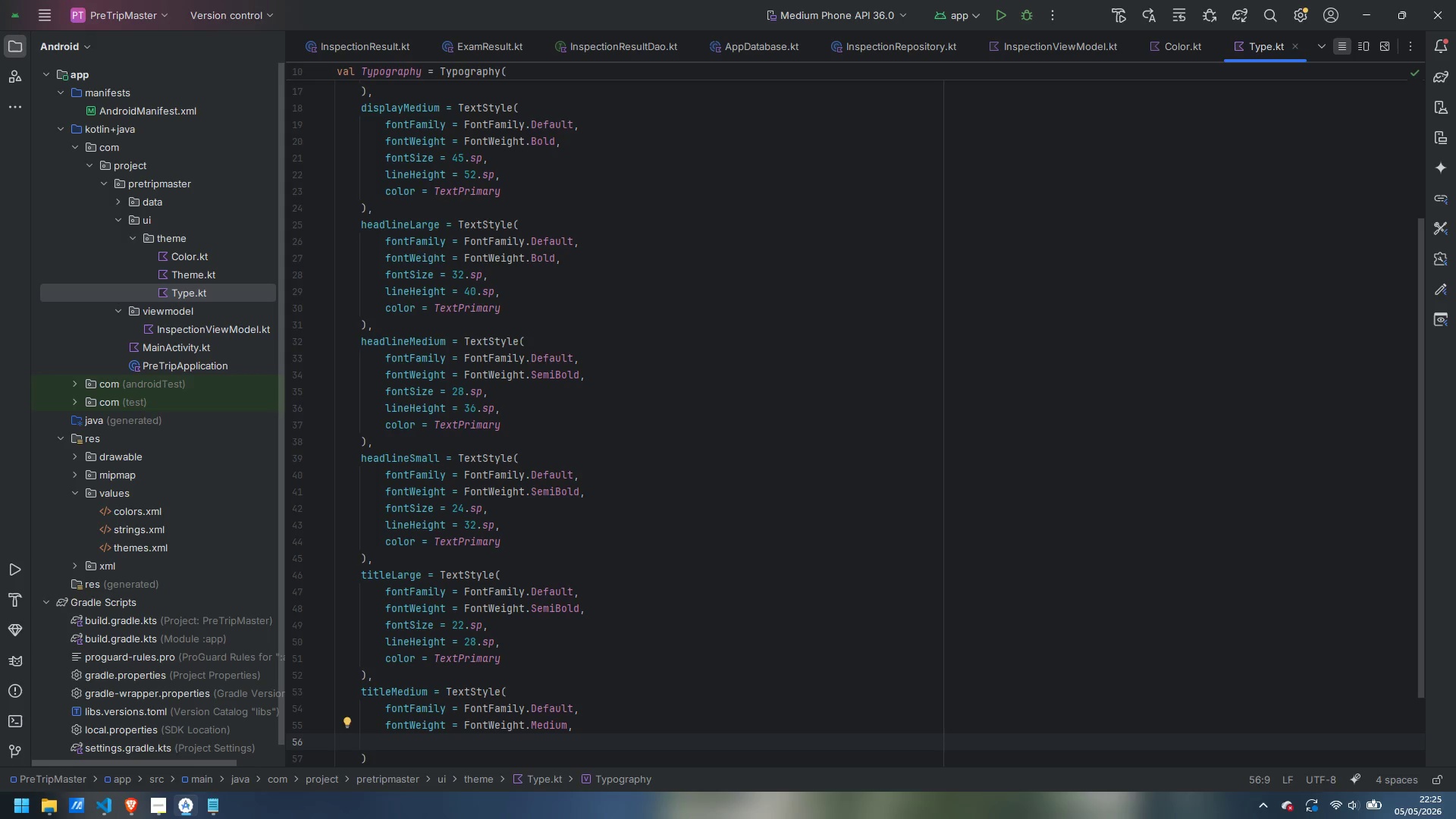 
type(font)
 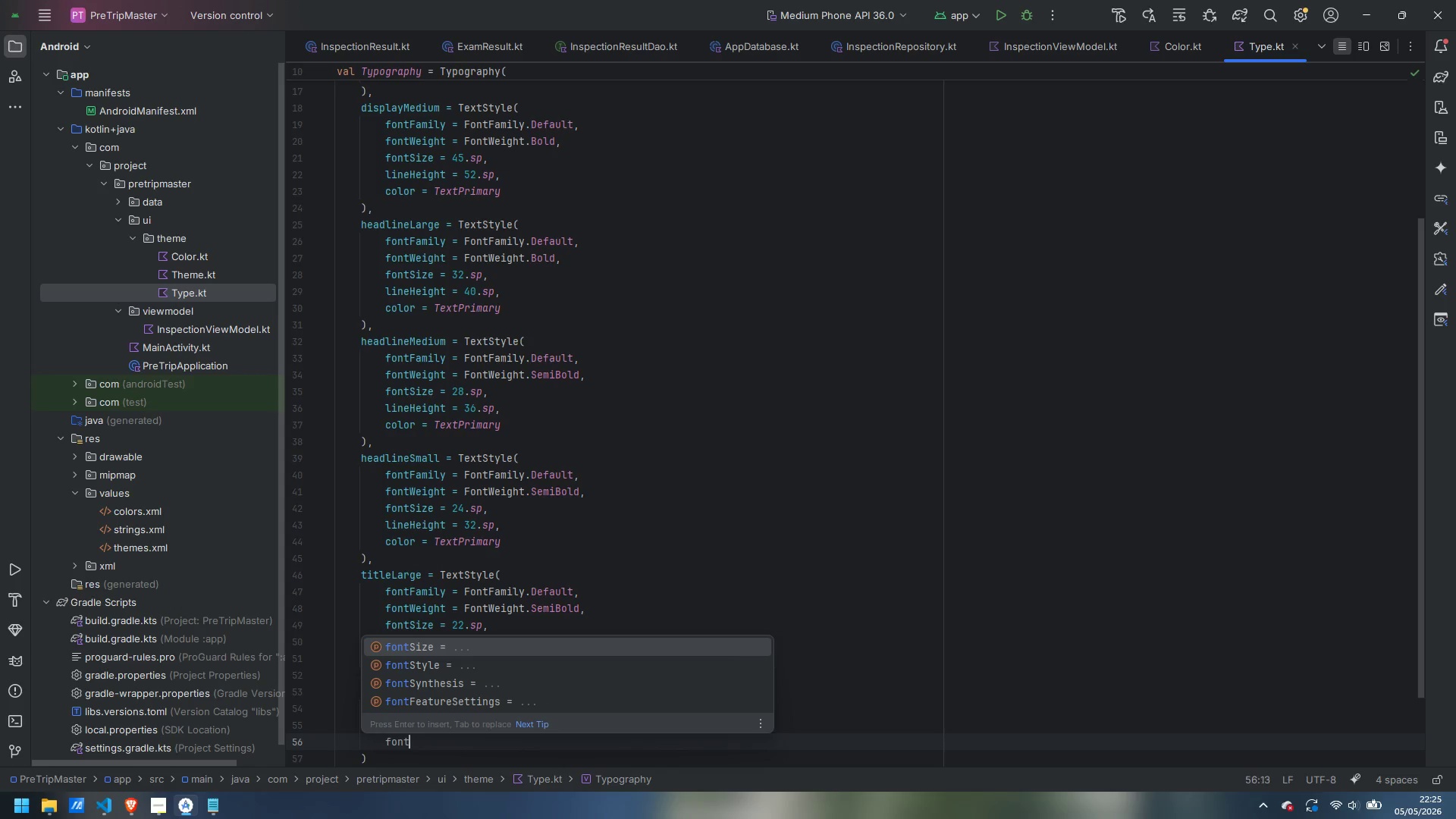 
hold_key(key=ShiftLeft, duration=0.64)
 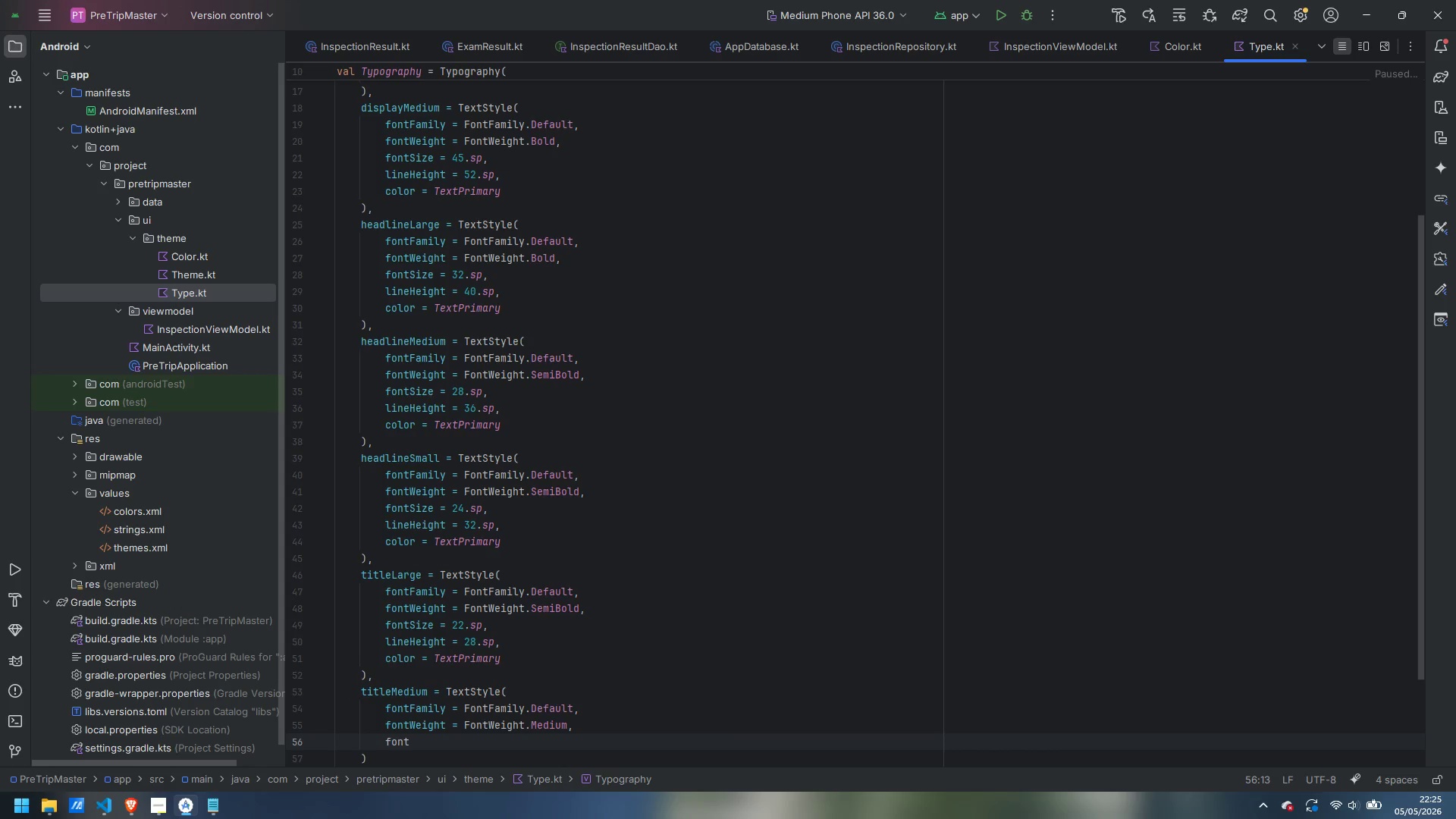 
key(Enter)
 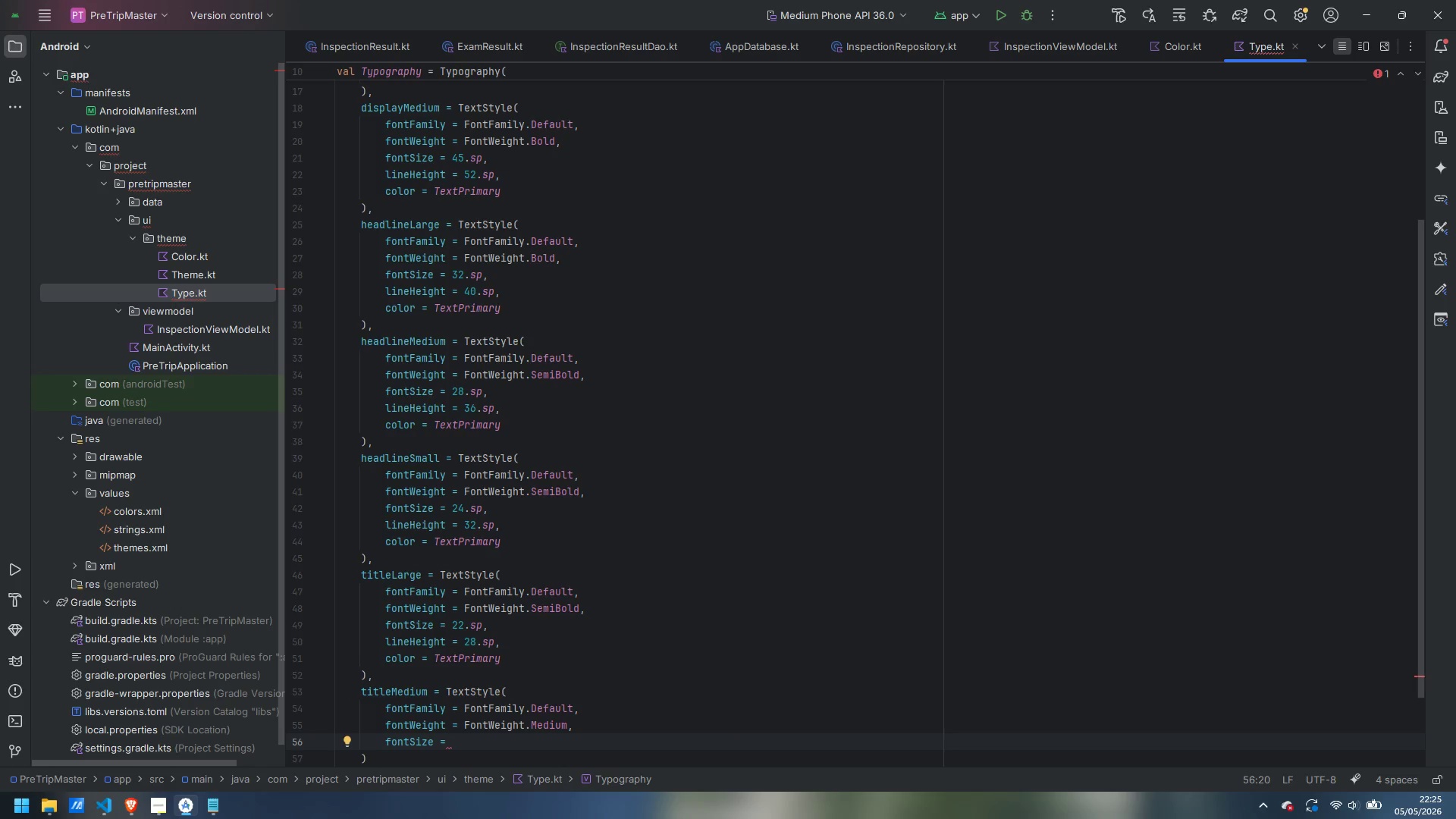 
wait(5.77)
 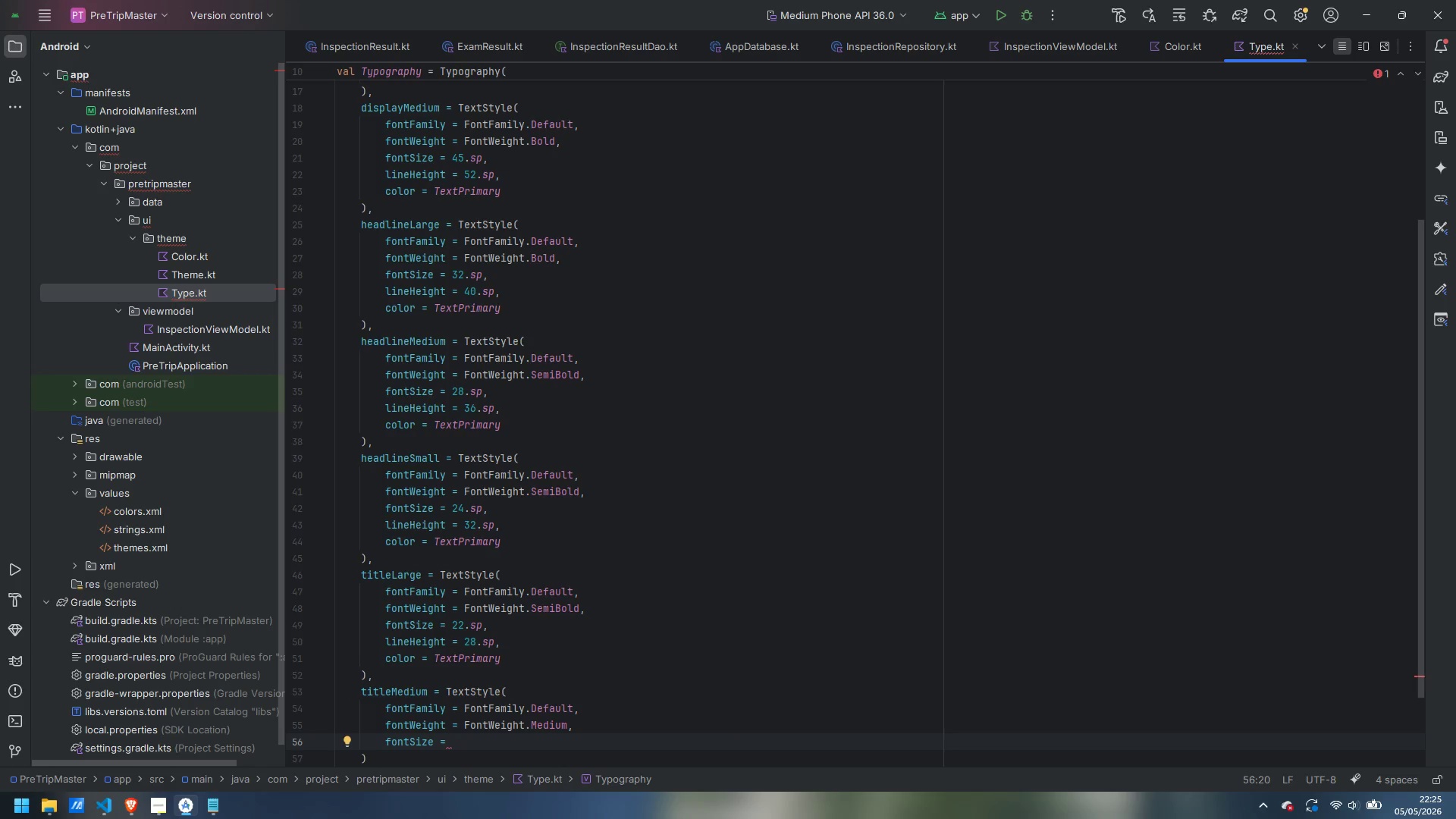 
type(16.sp,)
 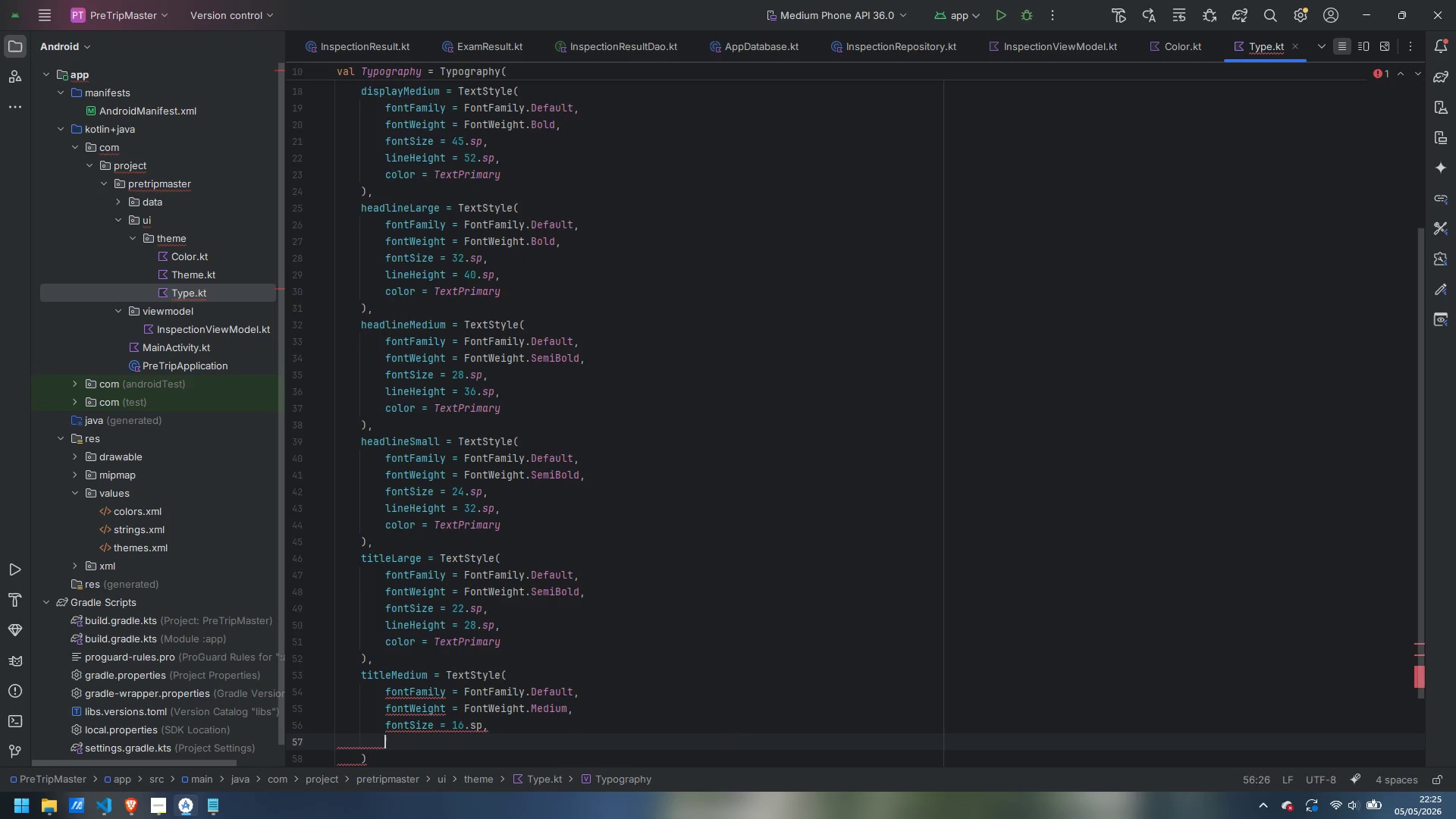 
key(Enter)
 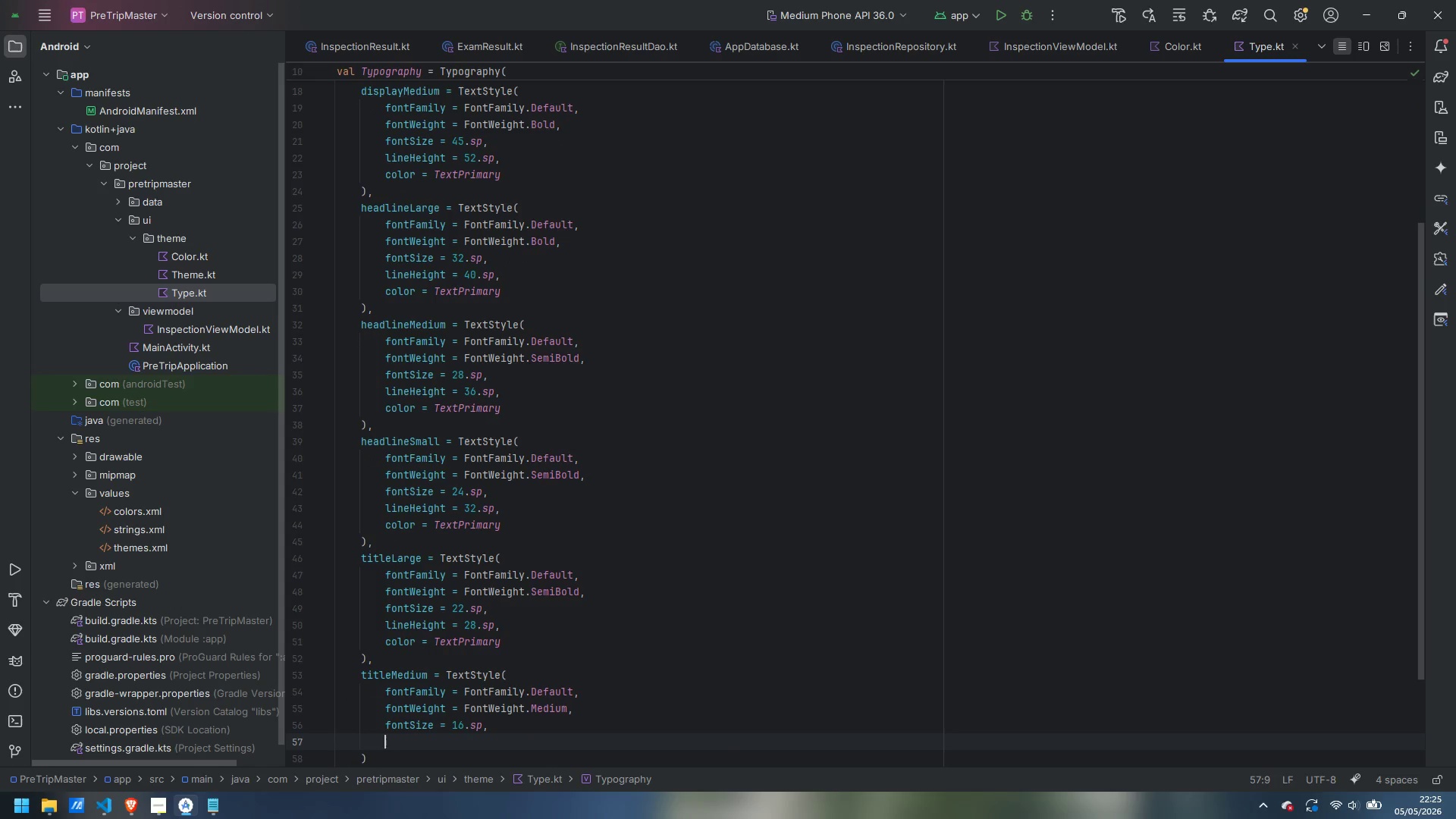 
type(linehe)
 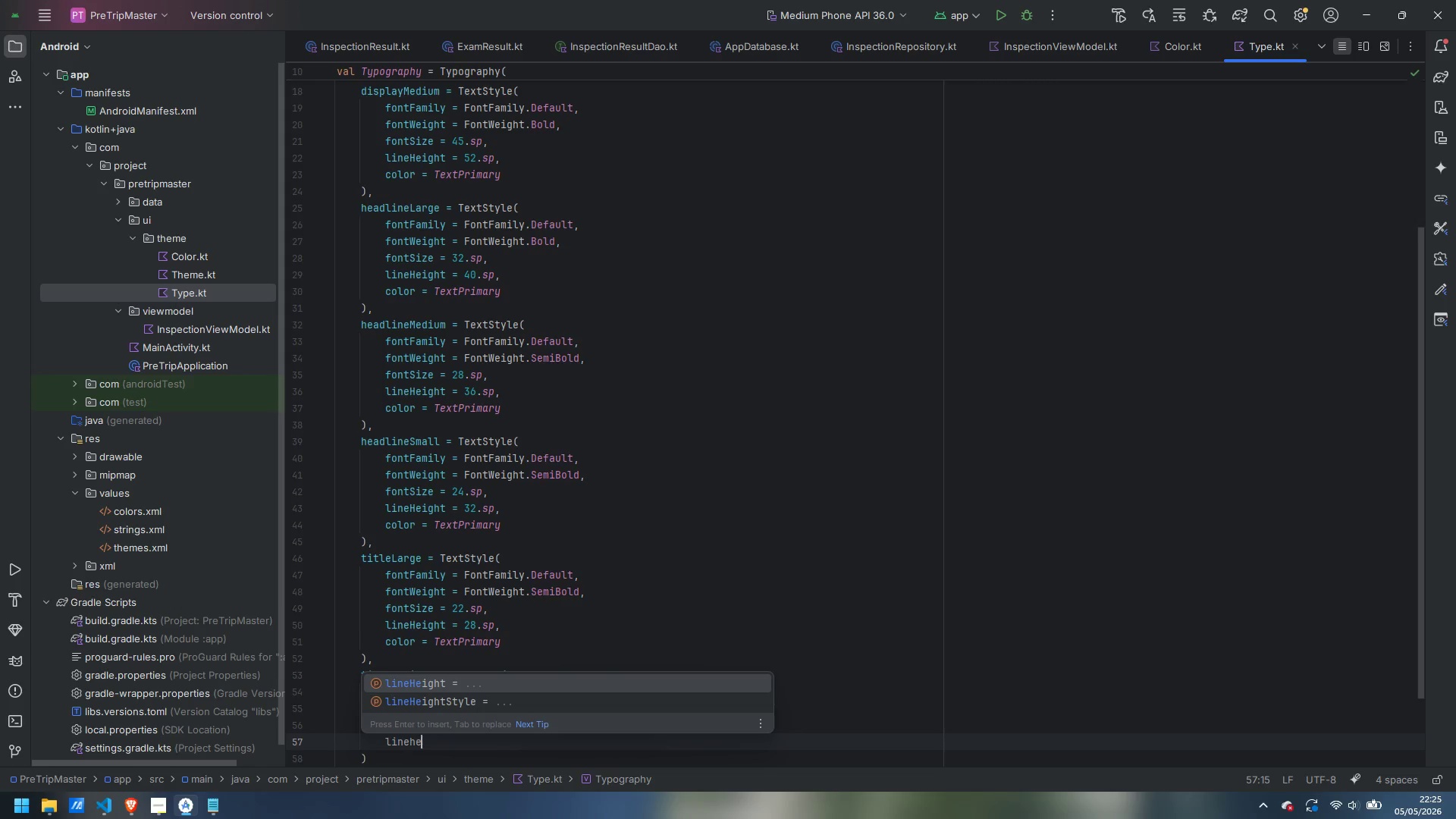 
key(Enter)
 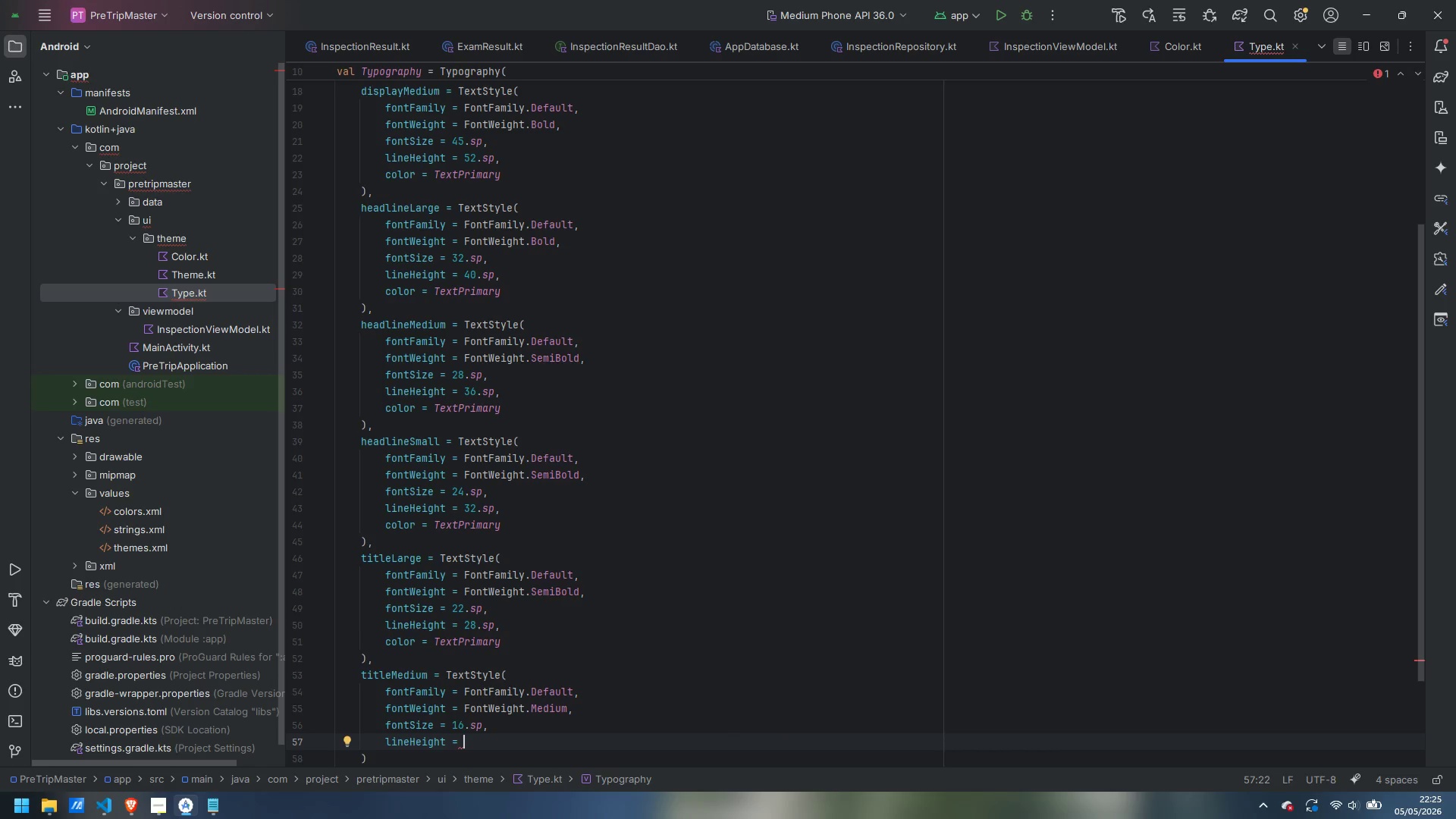 
type(24.sp,)
 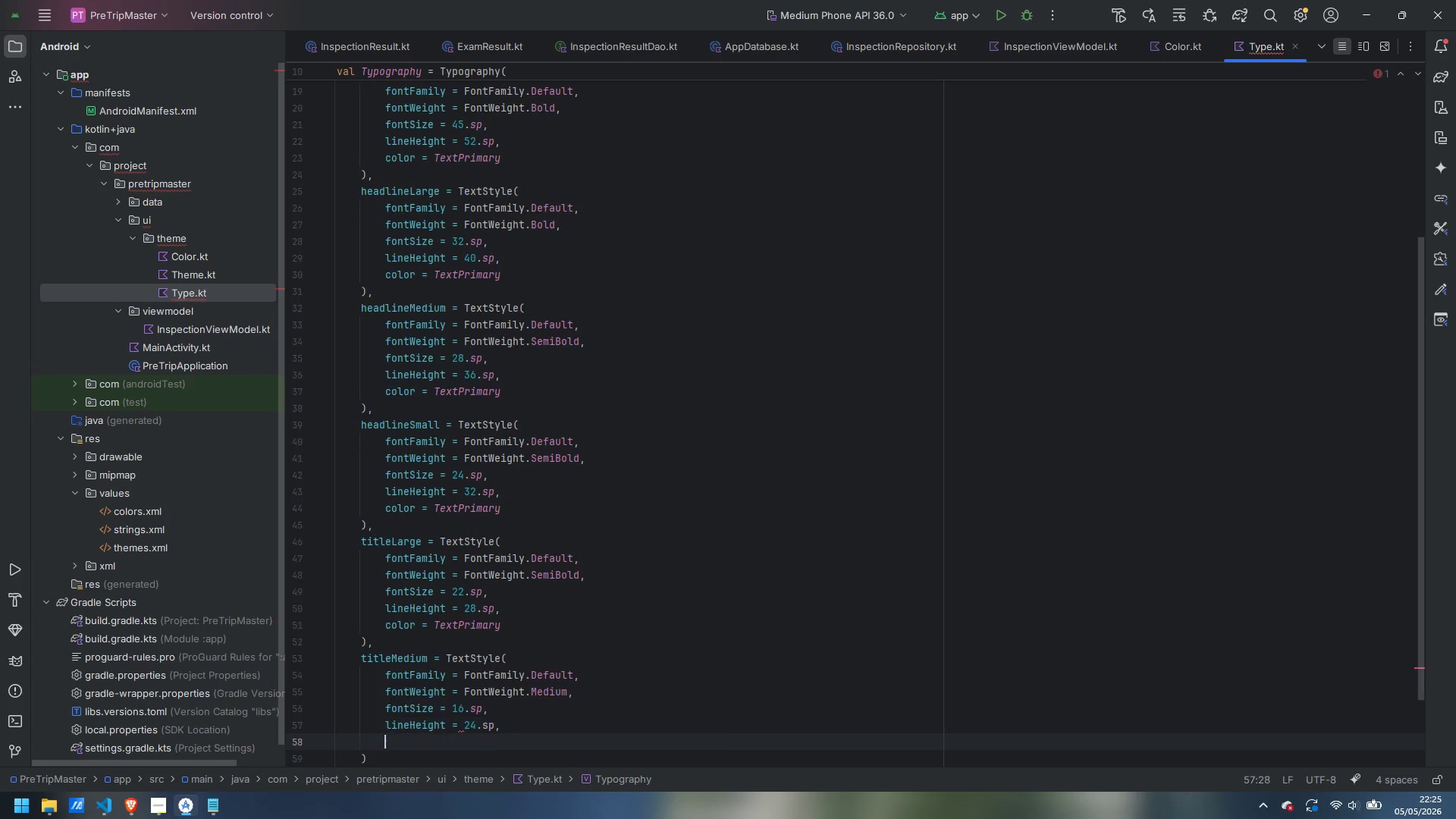 
key(Enter)
 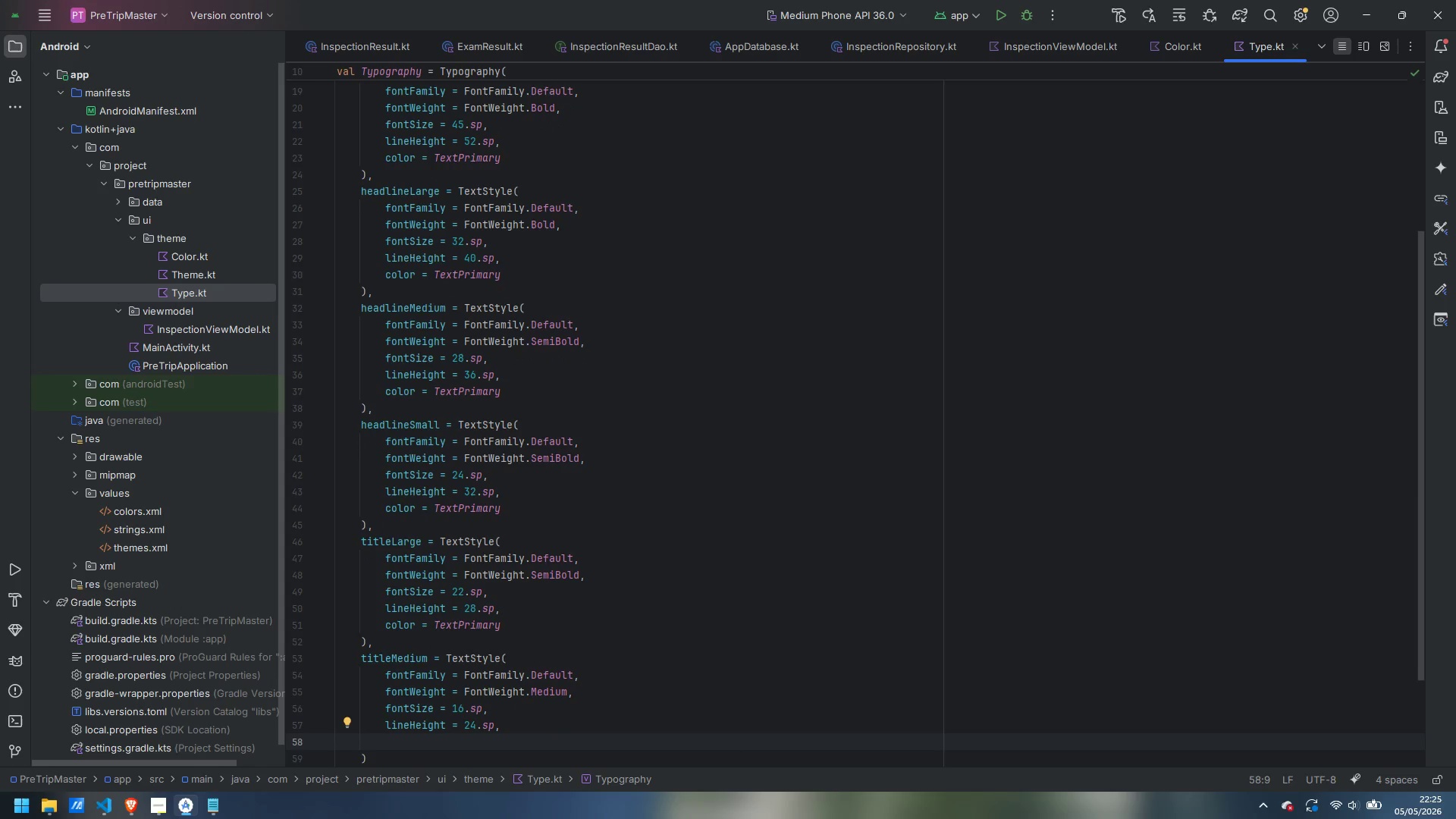 
type(color = Tesxt)
key(Backspace)
key(Backspace)
key(Backspace)
type(xtPr)
 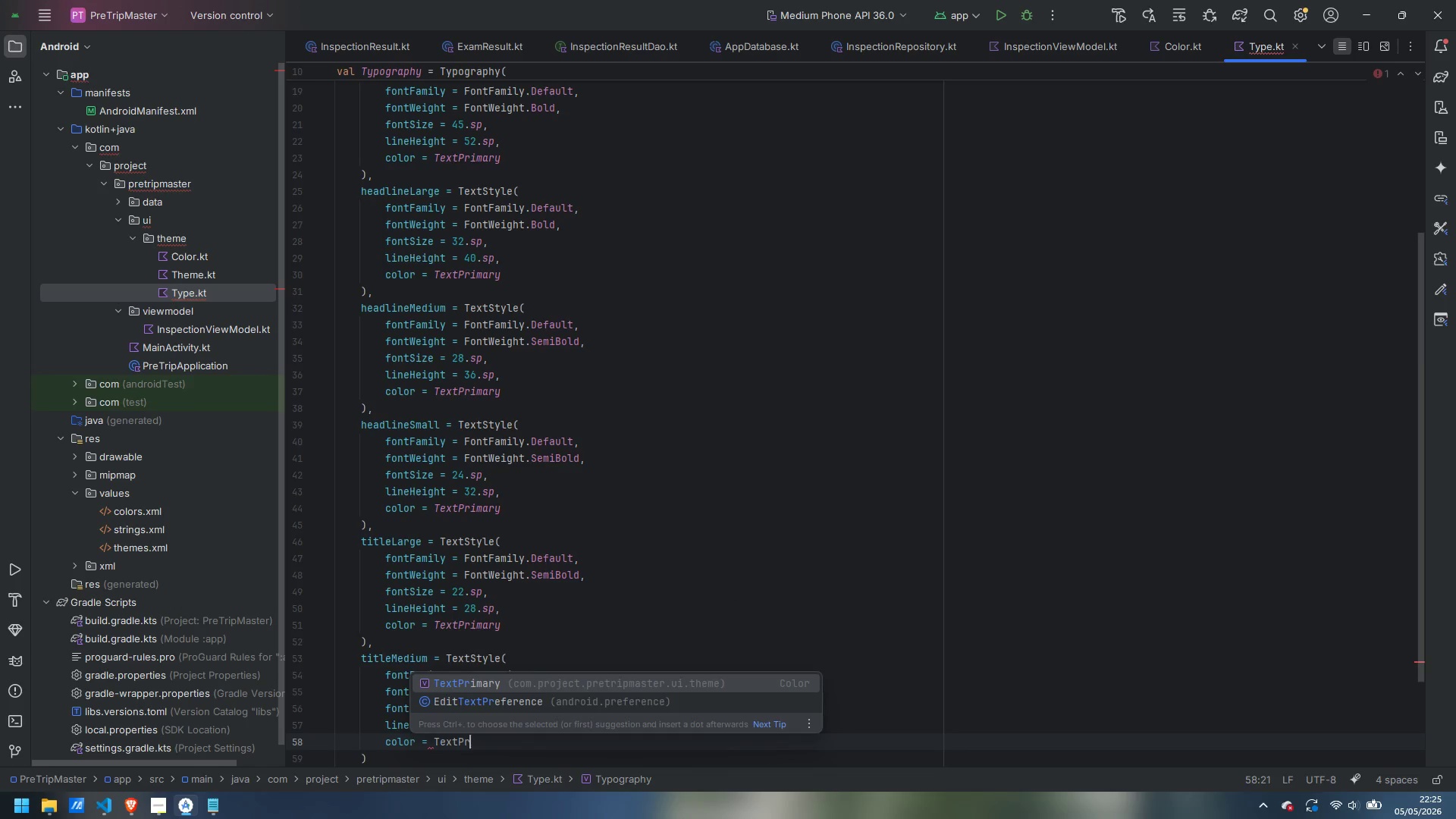 
key(Enter)
 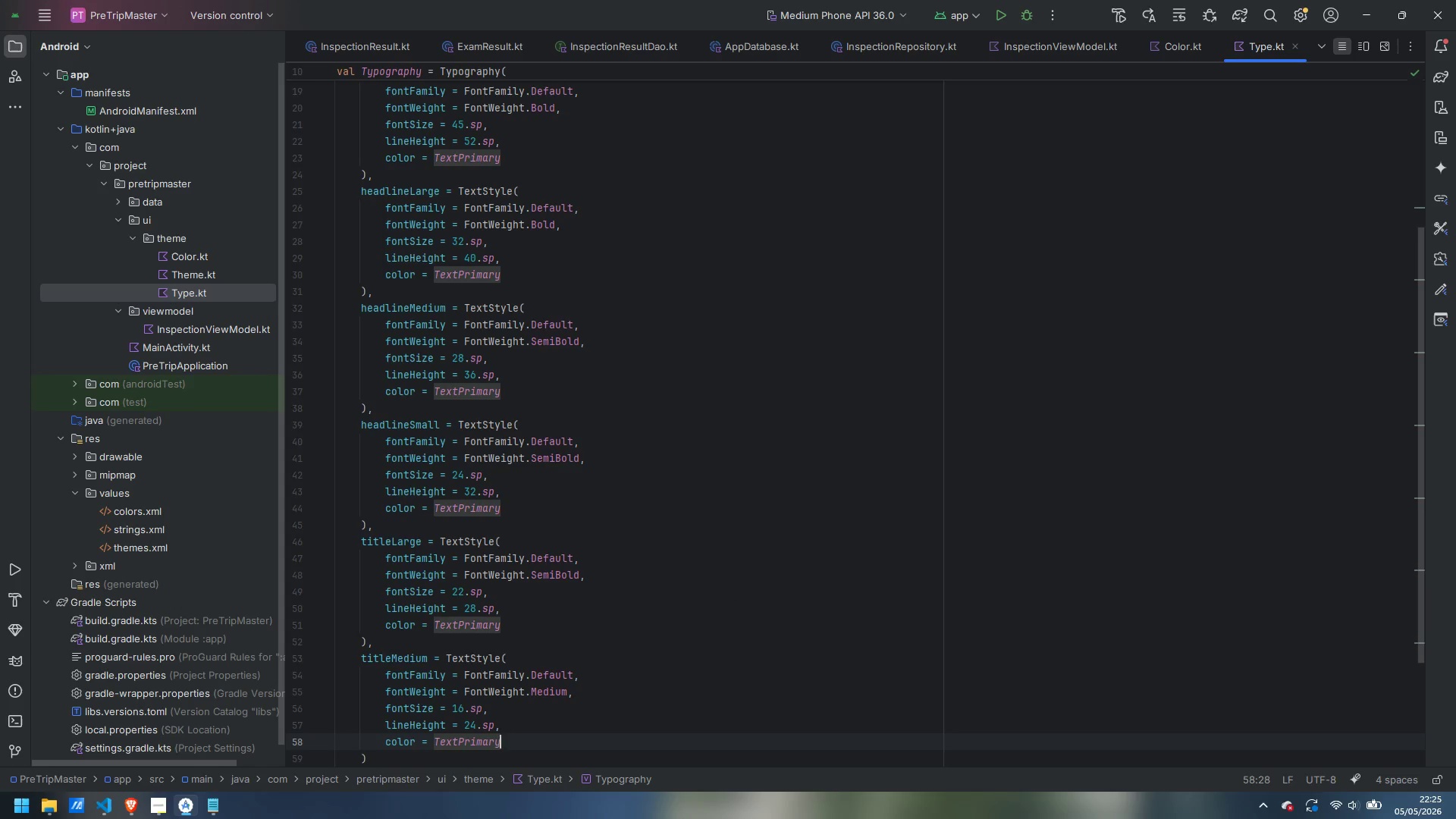 
key(ArrowDown)
 